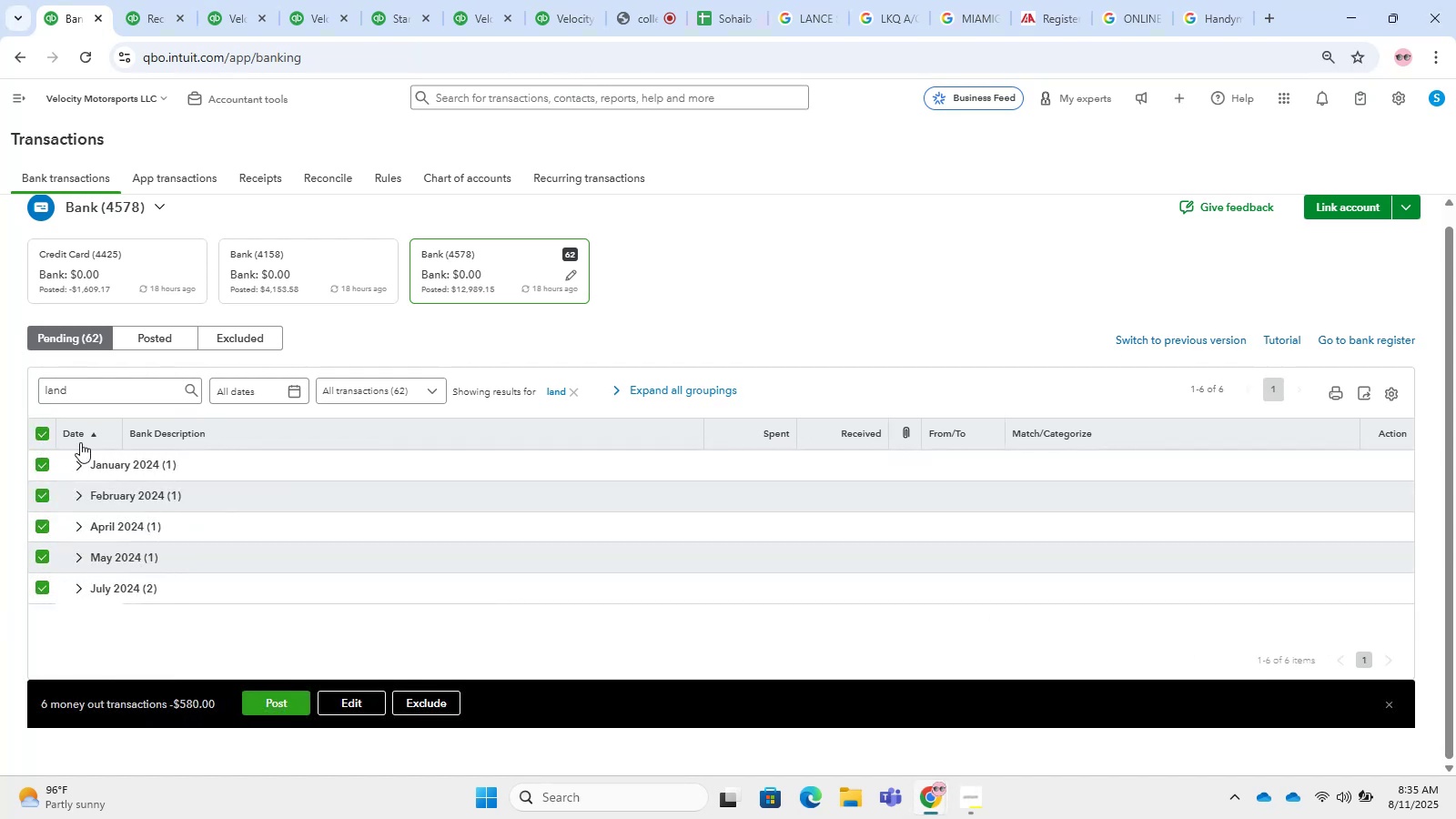 
left_click([87, 442])
 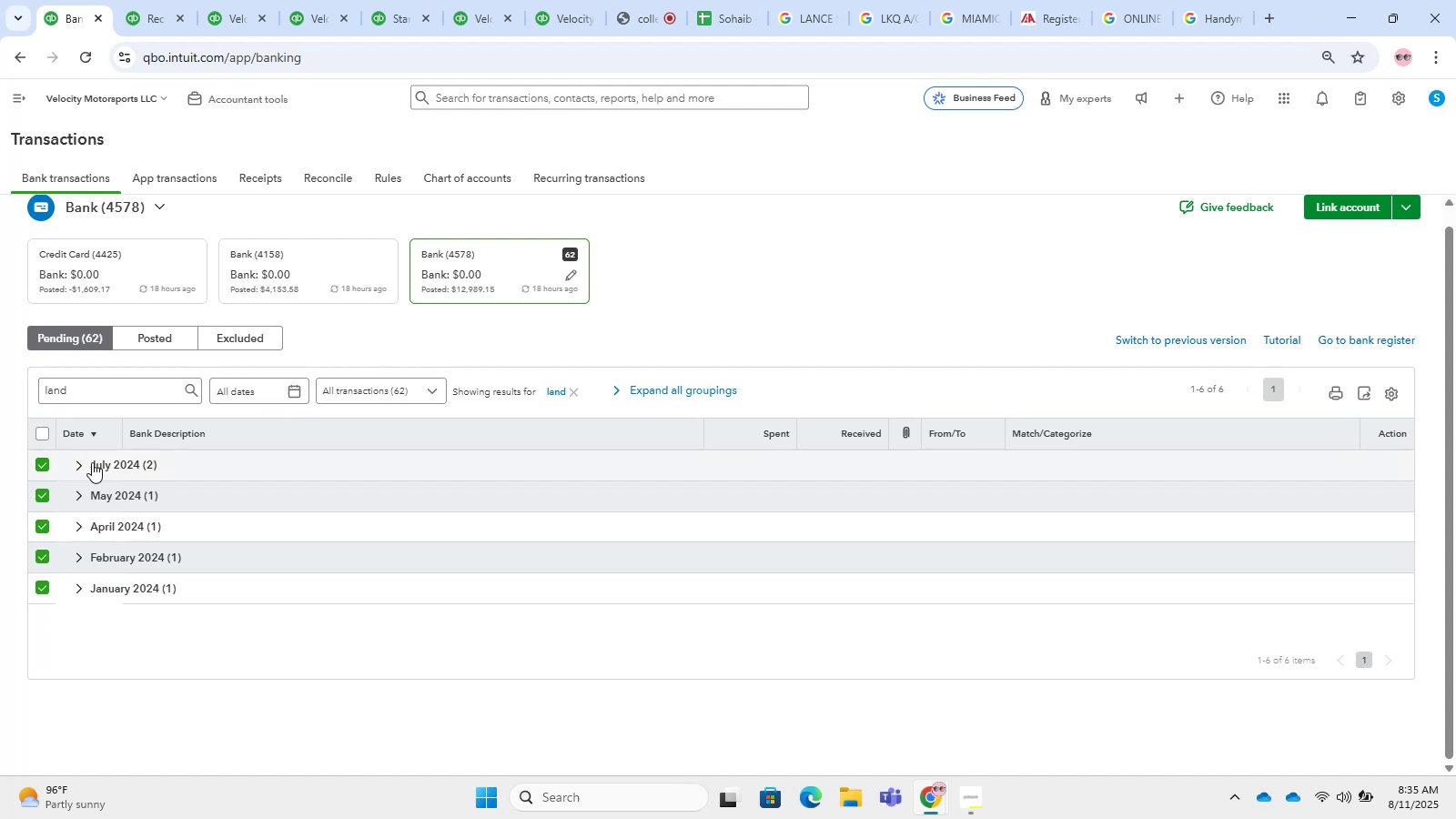 
left_click([105, 424])
 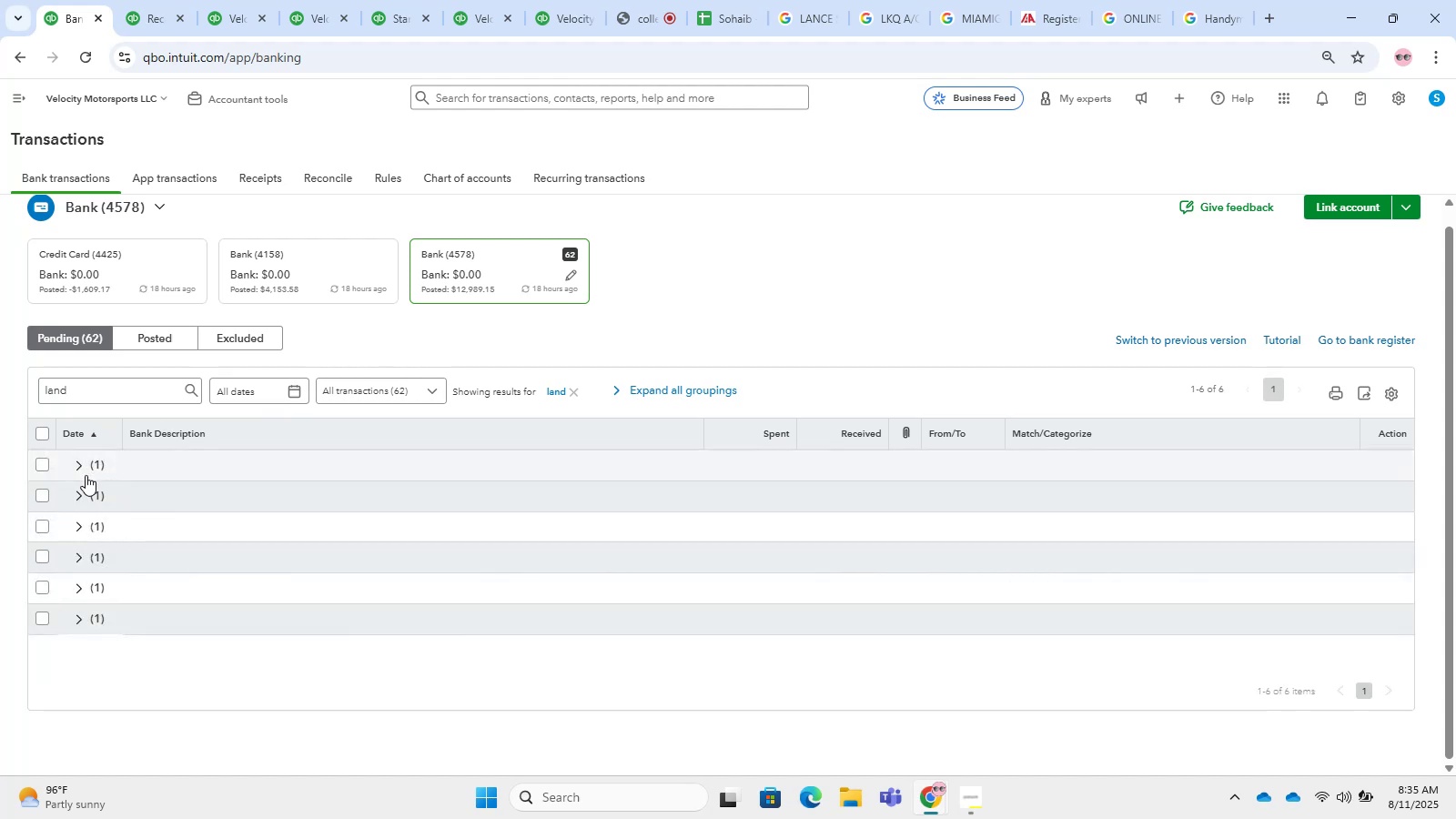 
left_click([83, 474])
 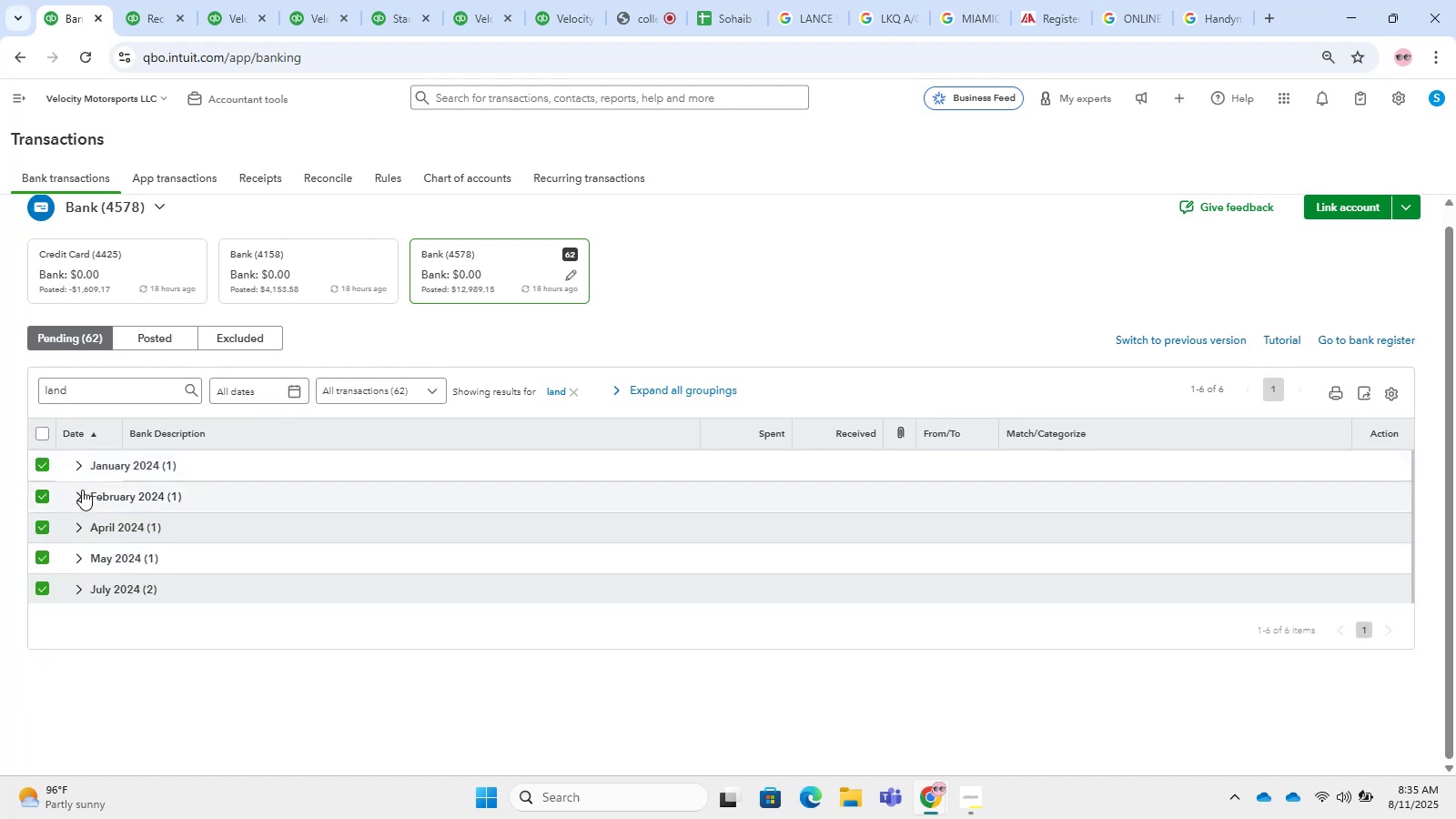 
left_click([82, 490])
 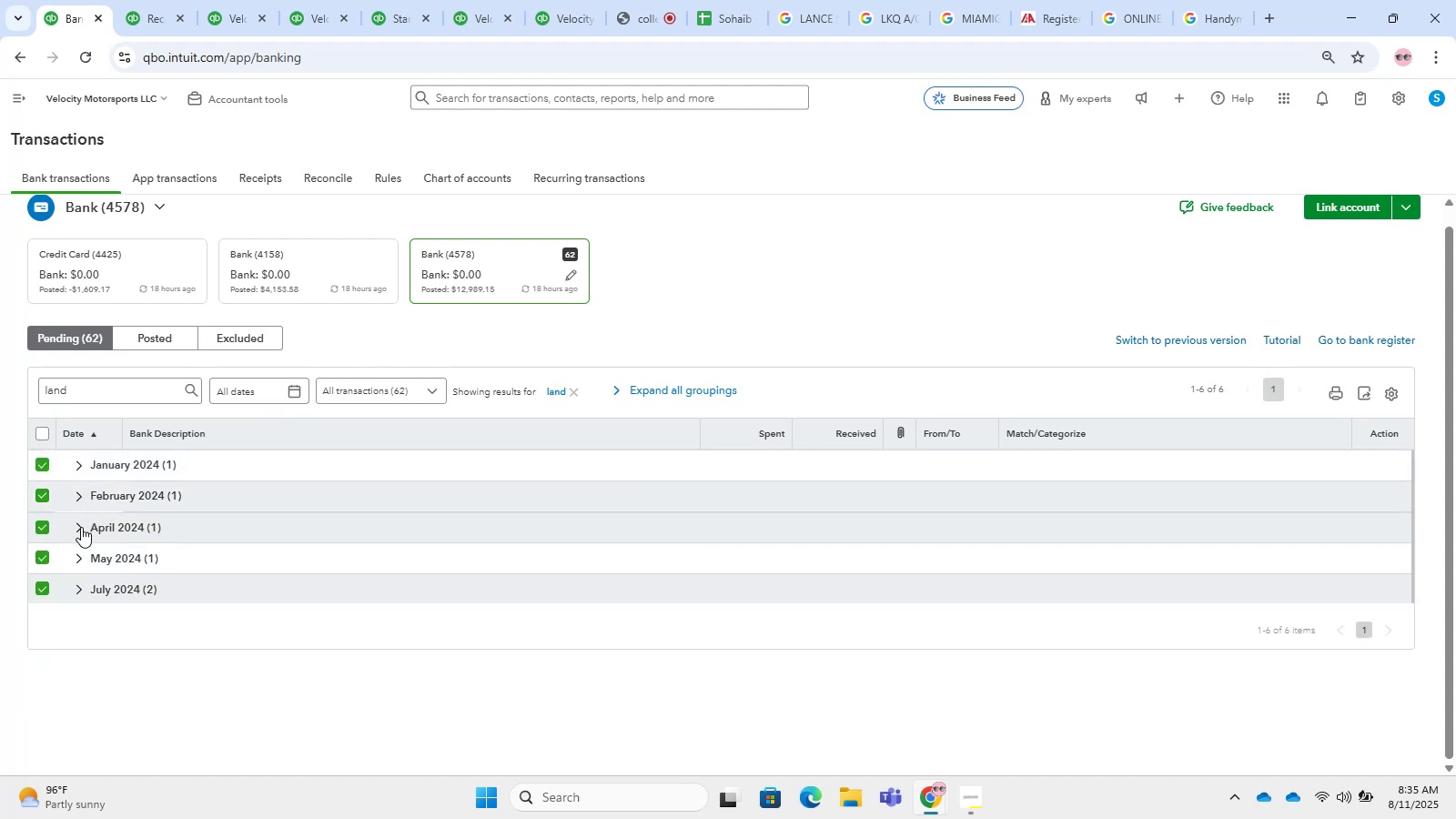 
left_click([81, 527])
 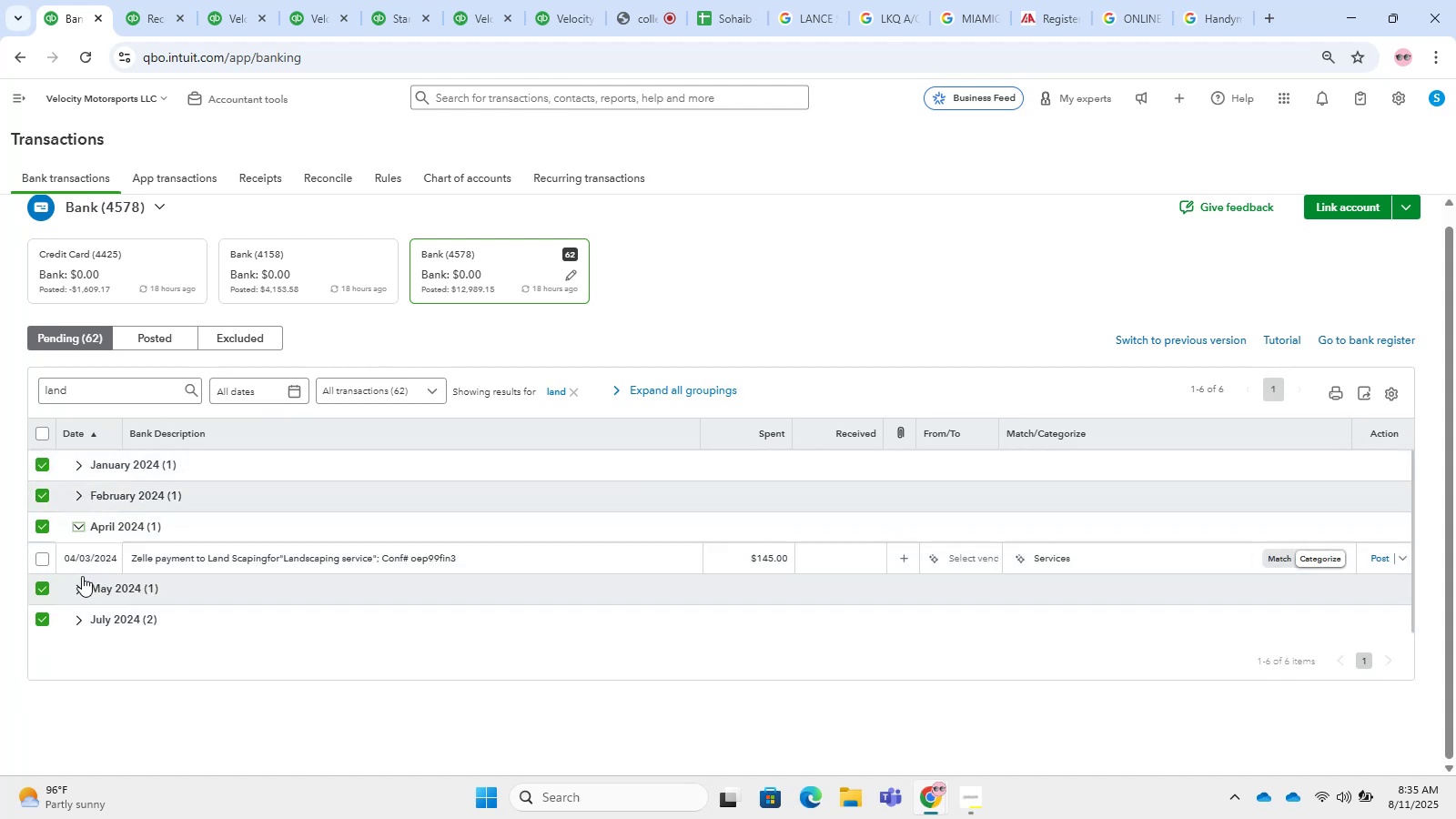 
left_click([82, 576])
 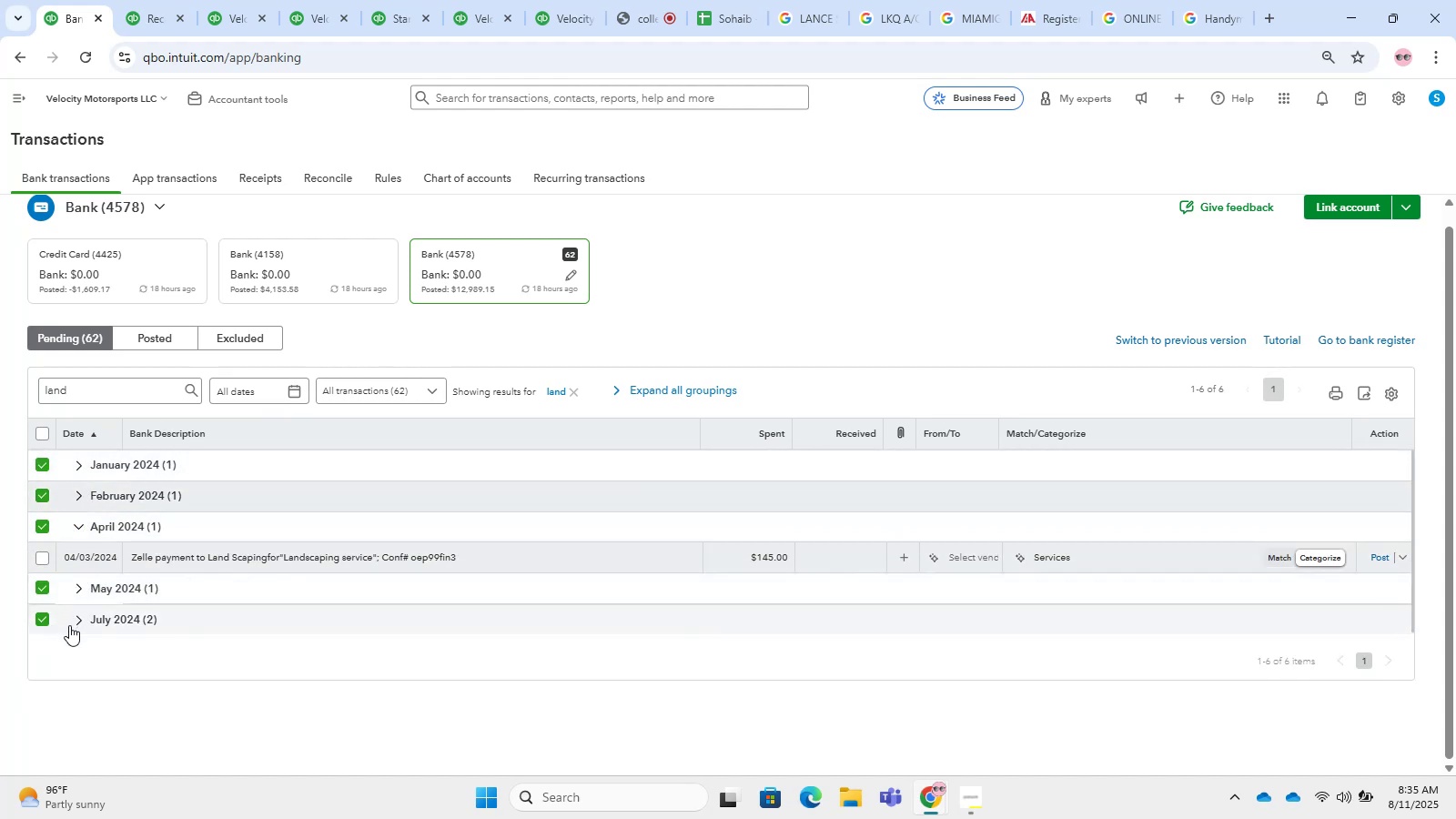 
left_click([79, 621])
 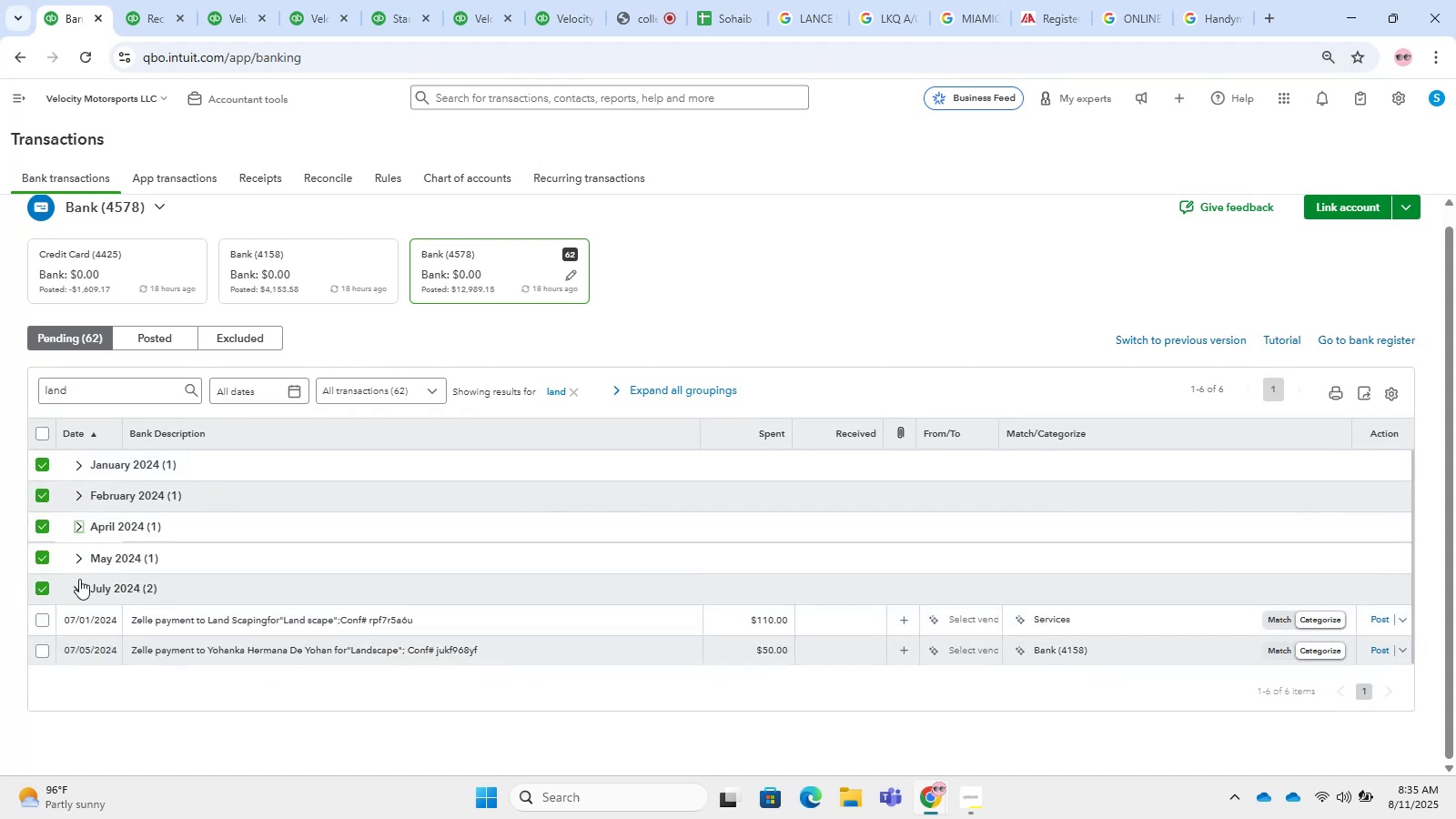 
left_click([79, 565])
 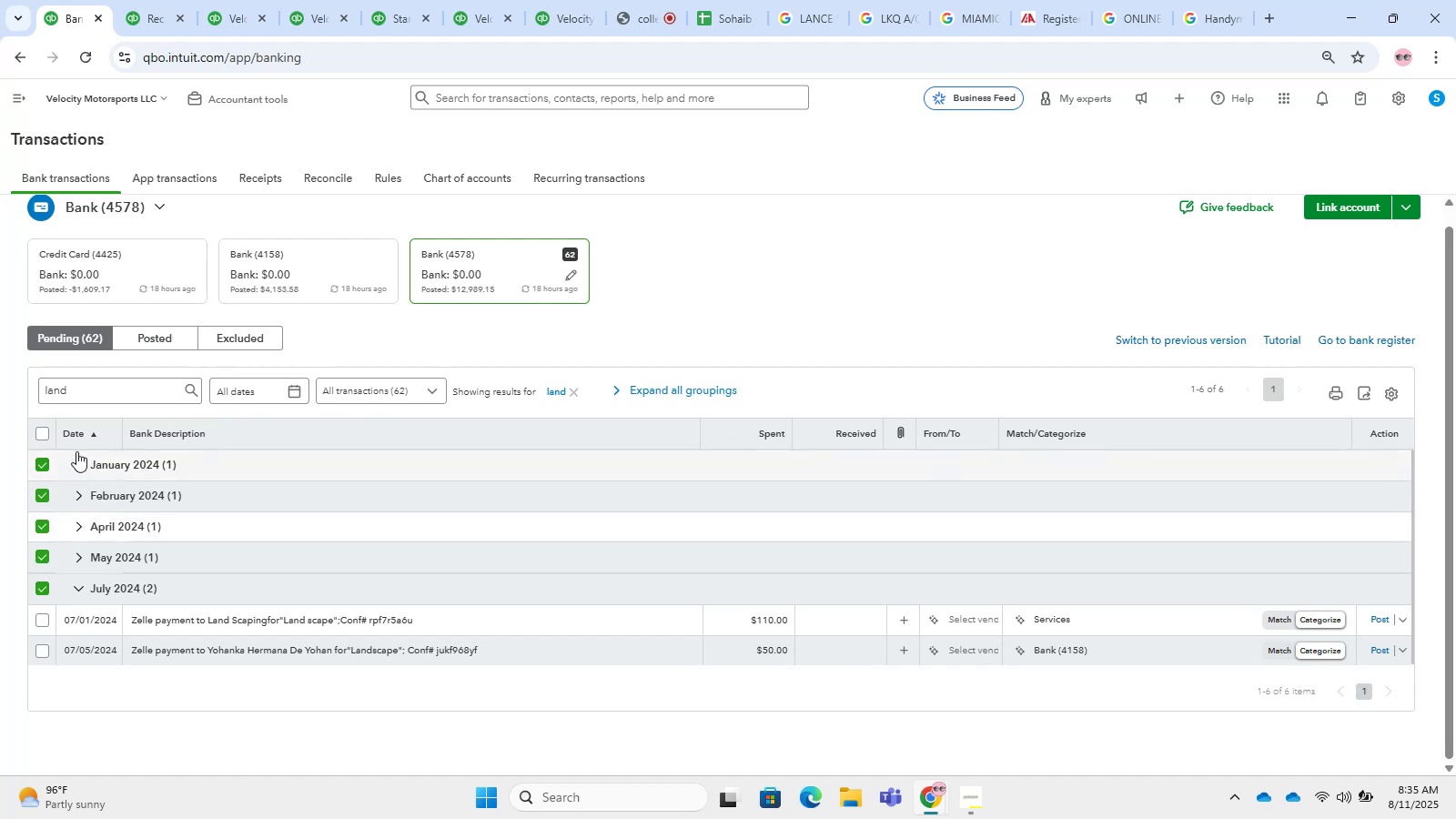 
left_click([46, 433])
 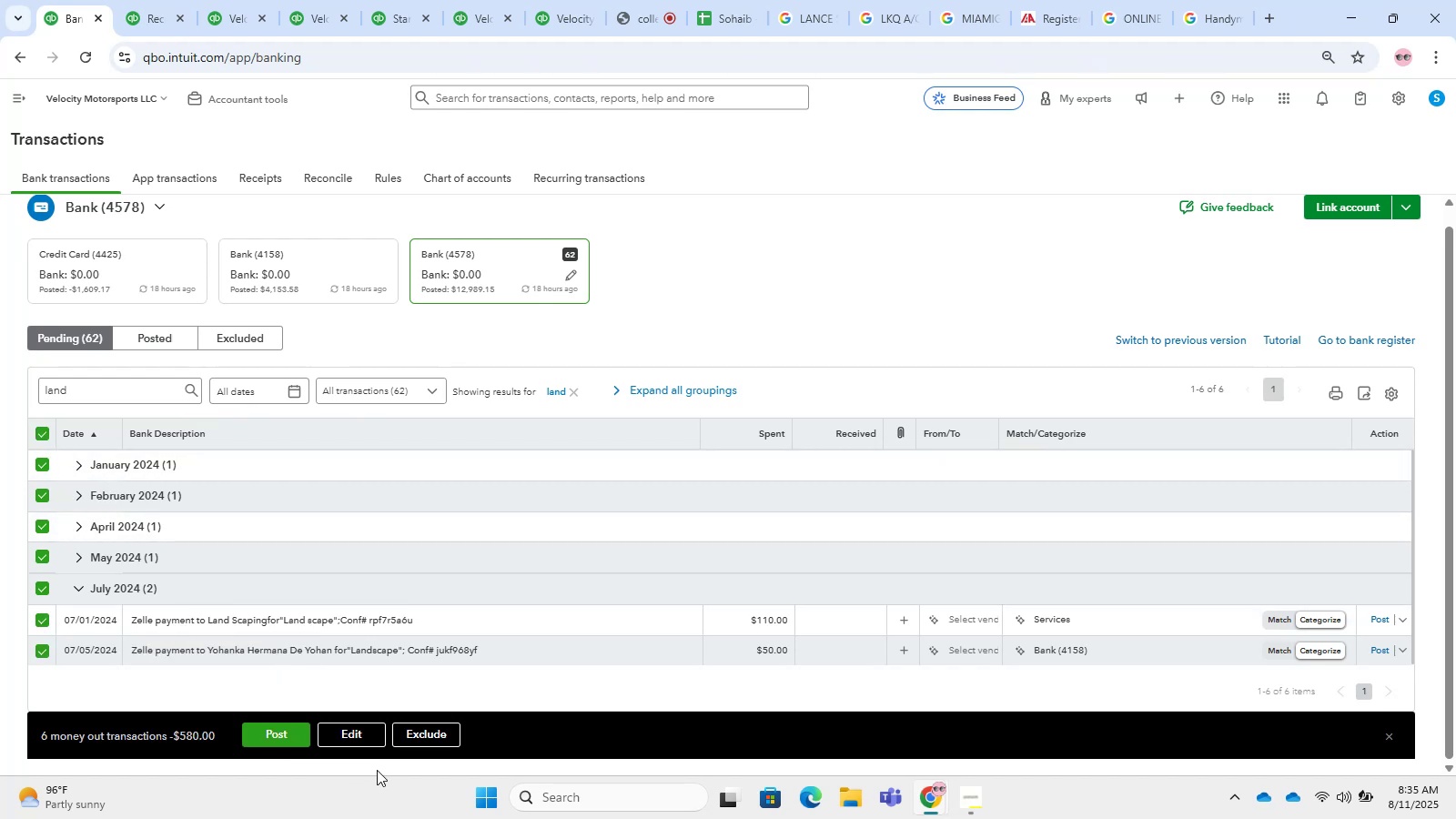 
left_click([743, 535])
 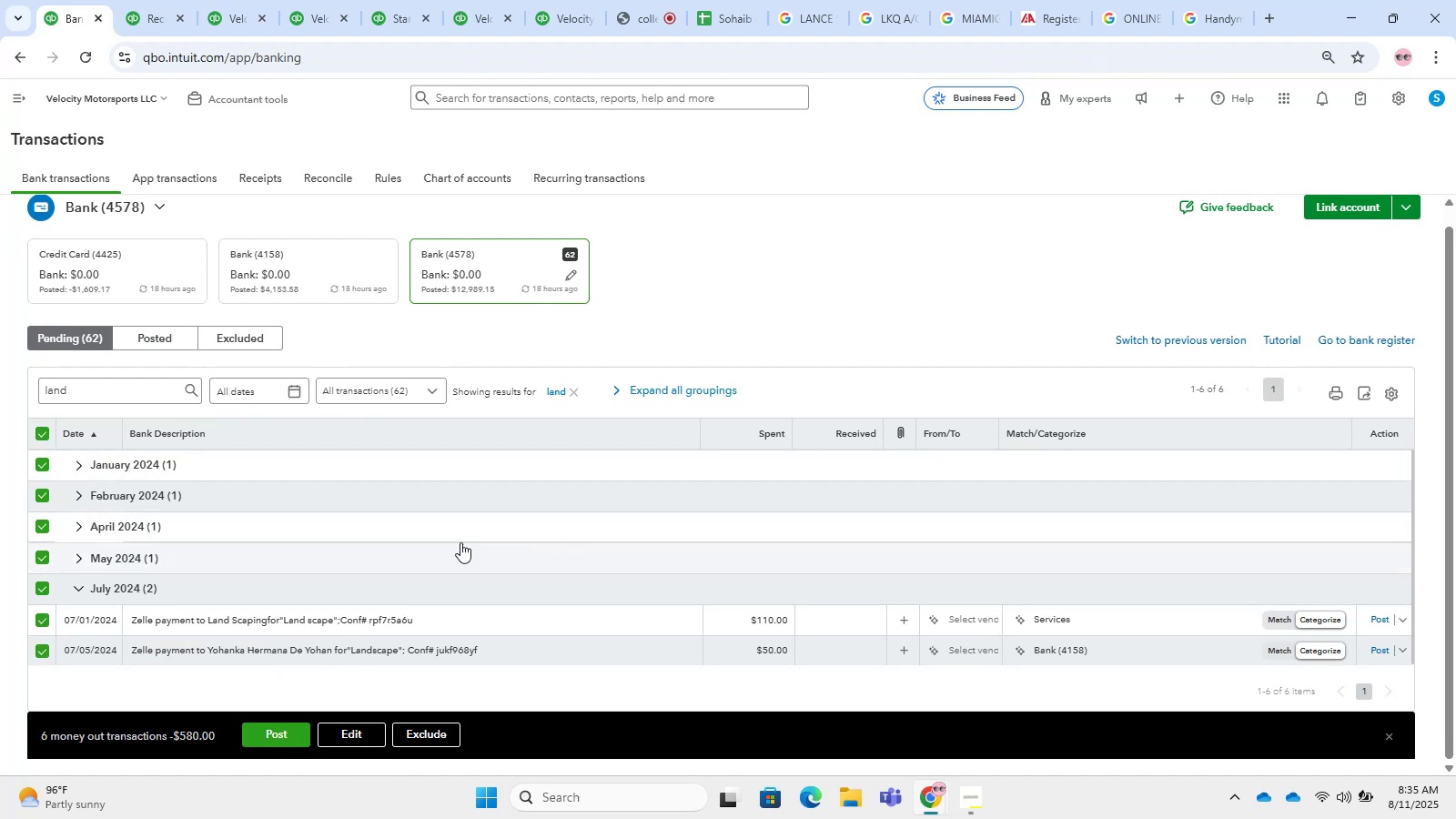 
left_click([455, 542])
 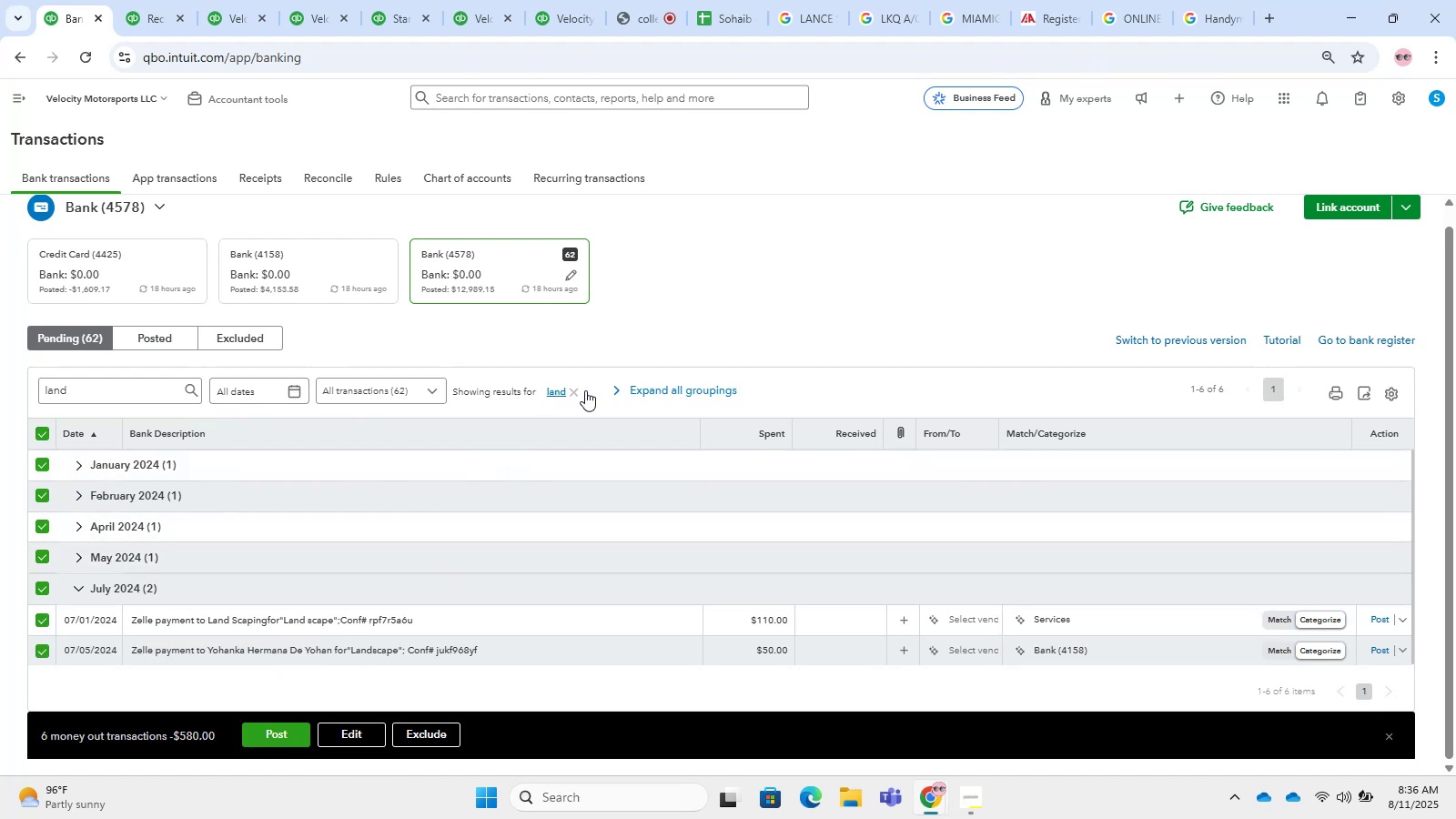 
left_click([632, 393])
 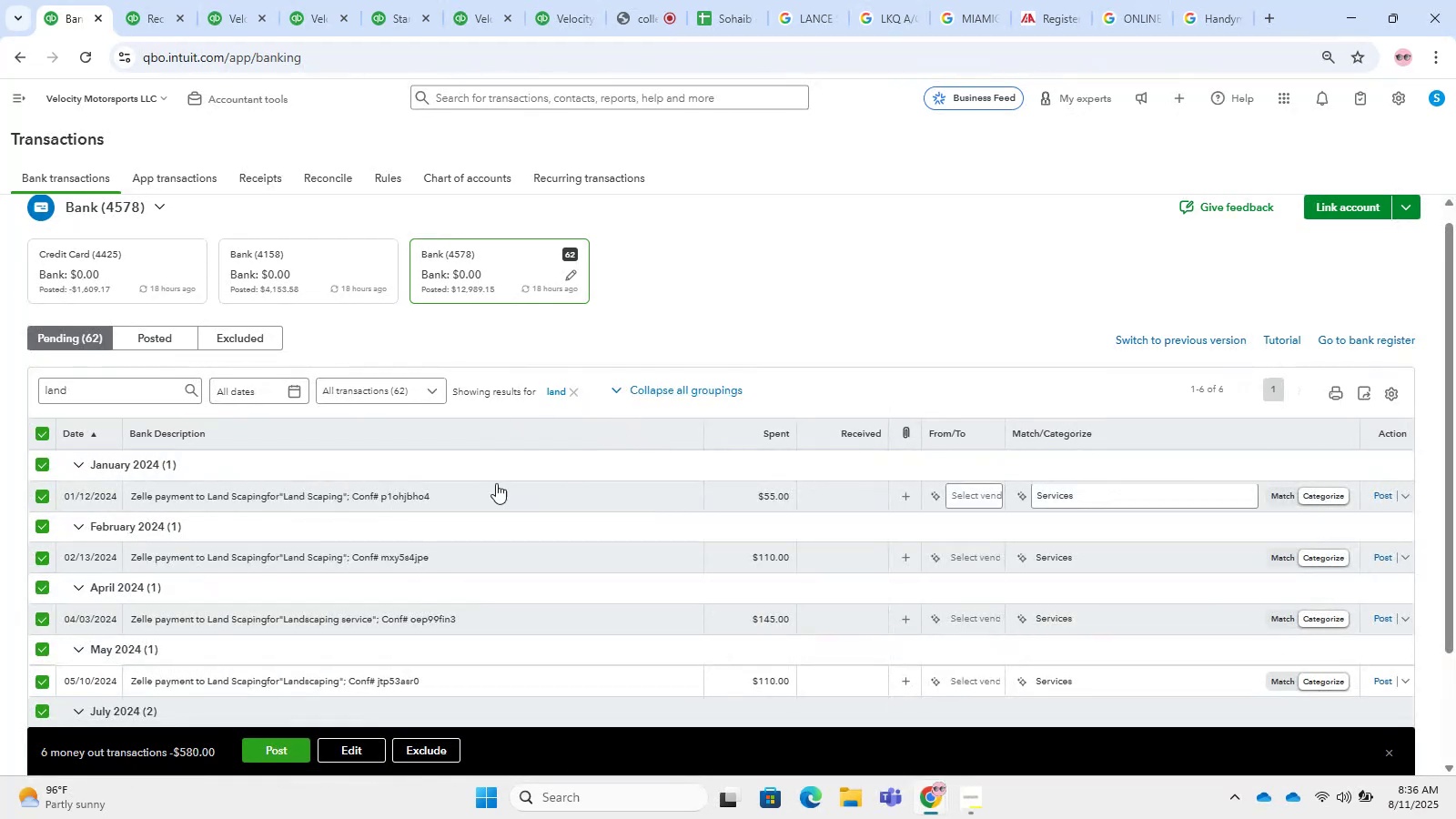 
scroll: coordinate [706, 222], scroll_direction: down, amount: 3.0
 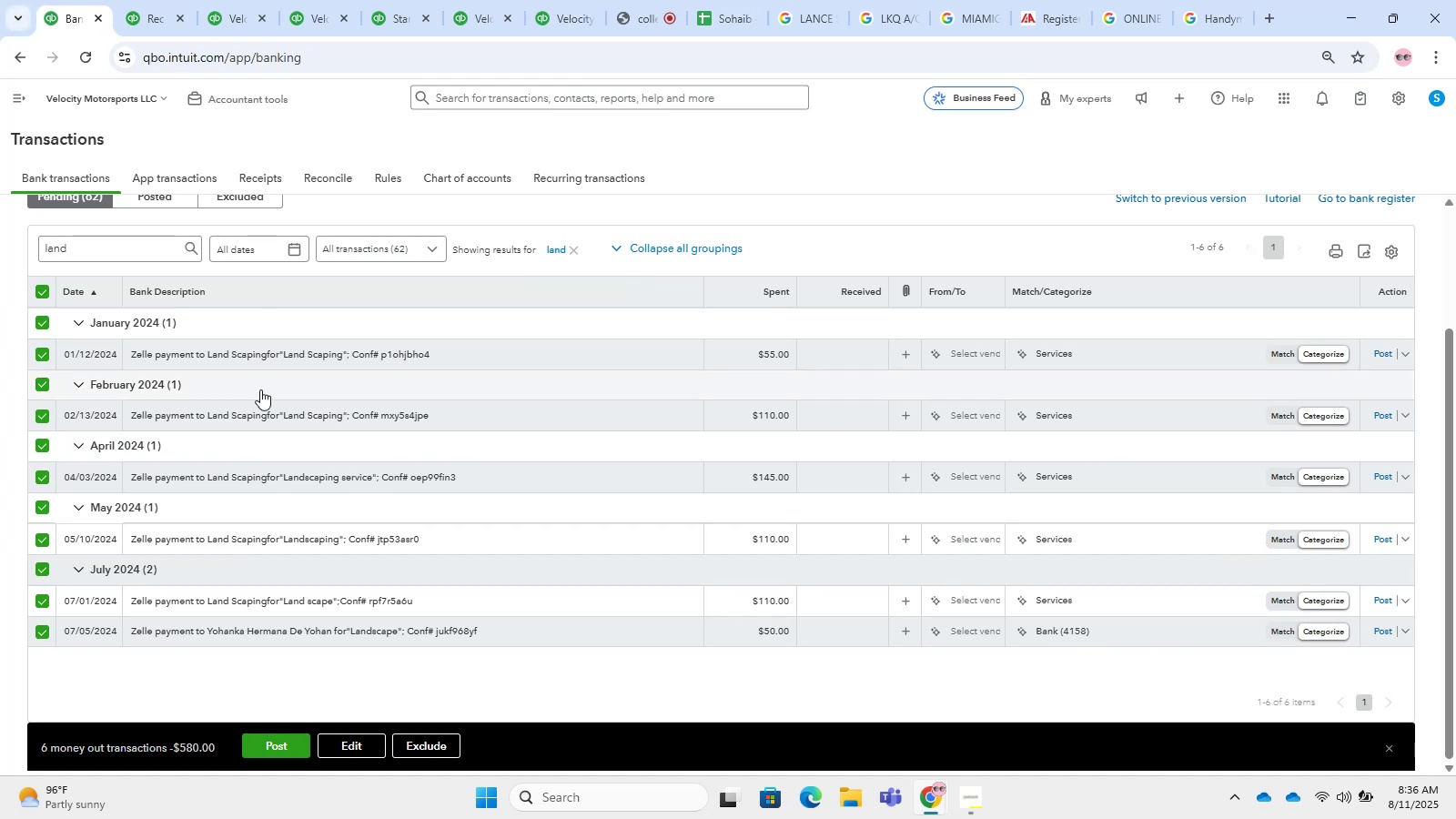 
wait(5.73)
 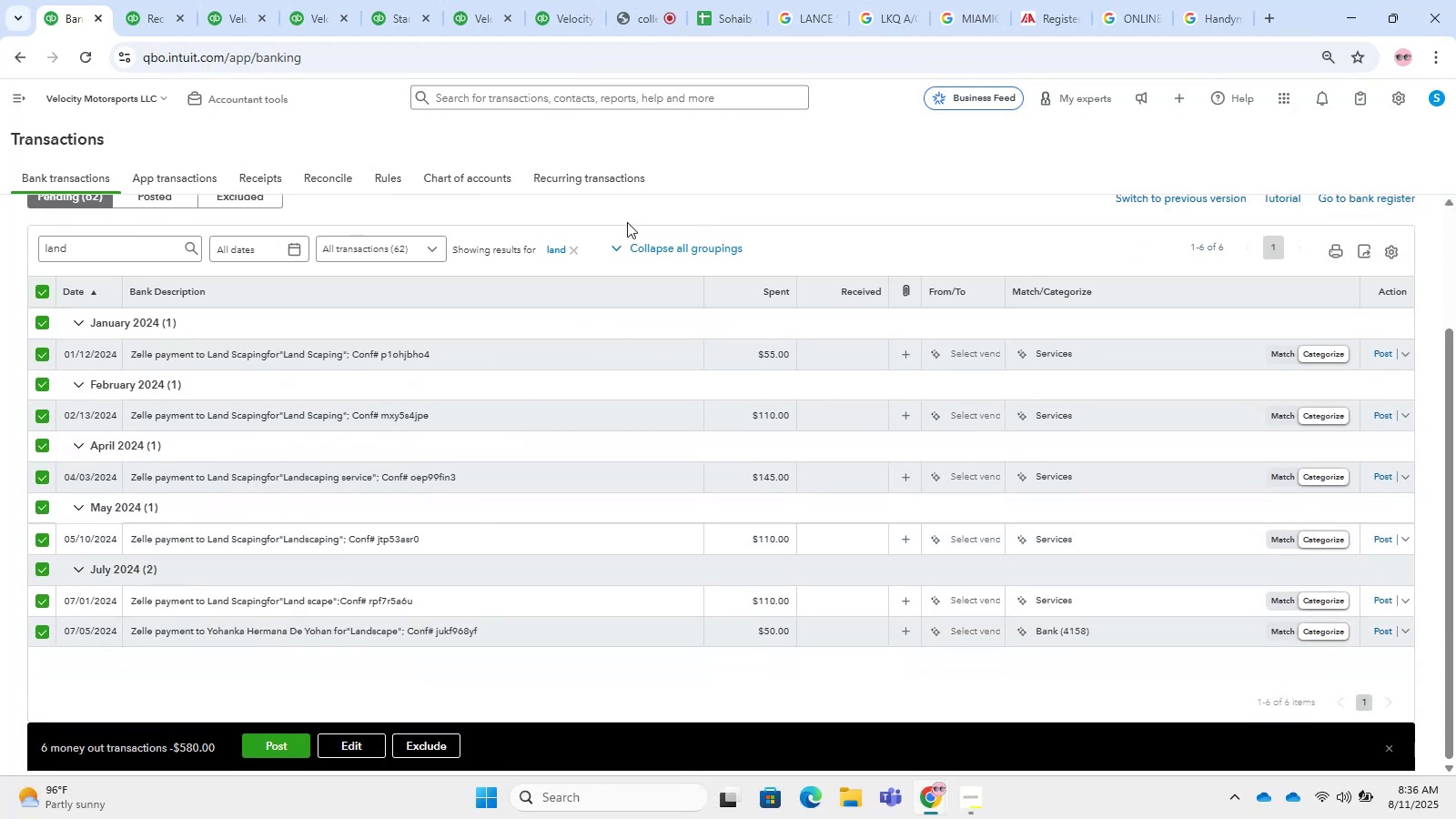 
mouse_move([447, 630])
 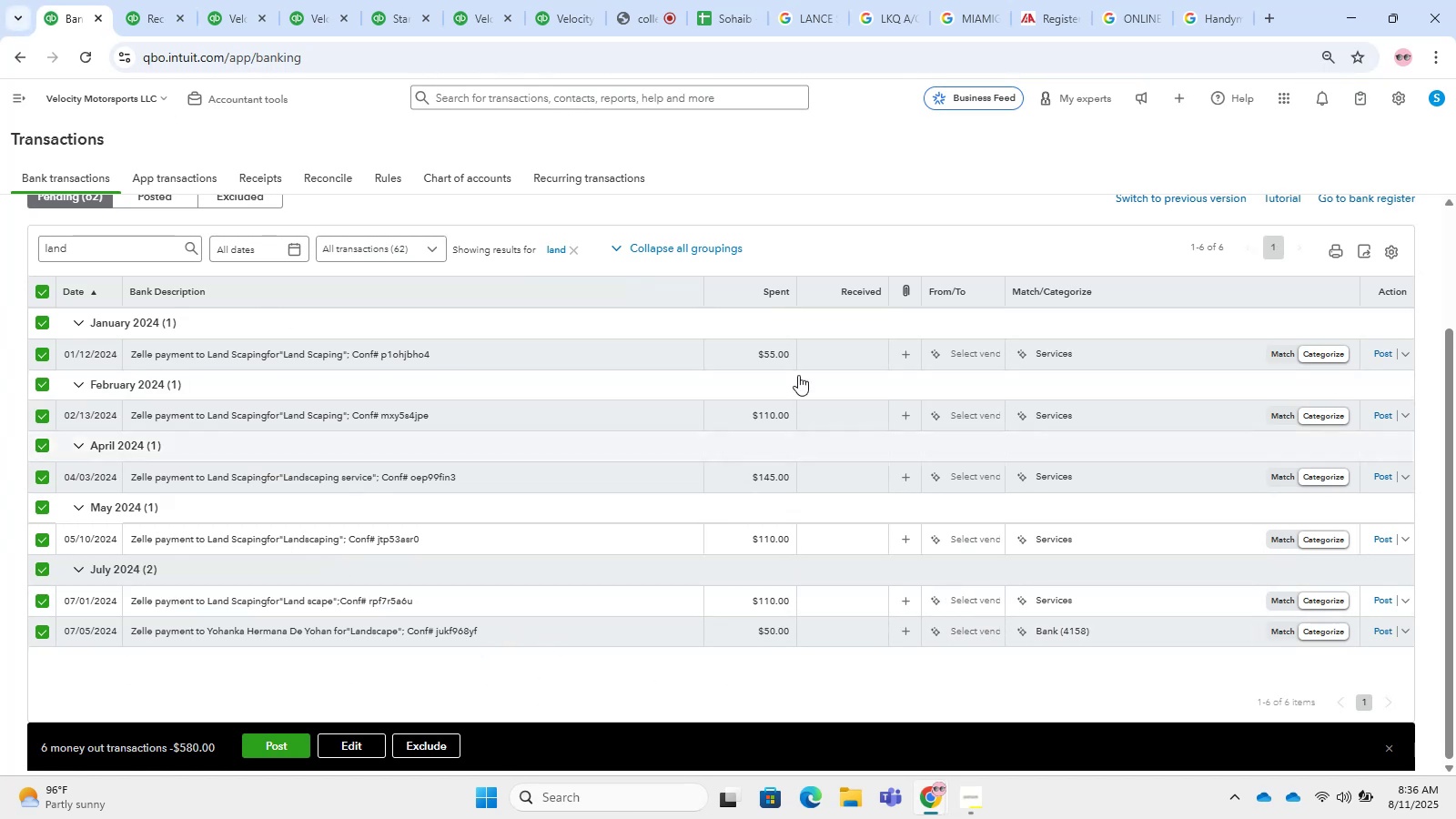 
left_click([339, 748])
 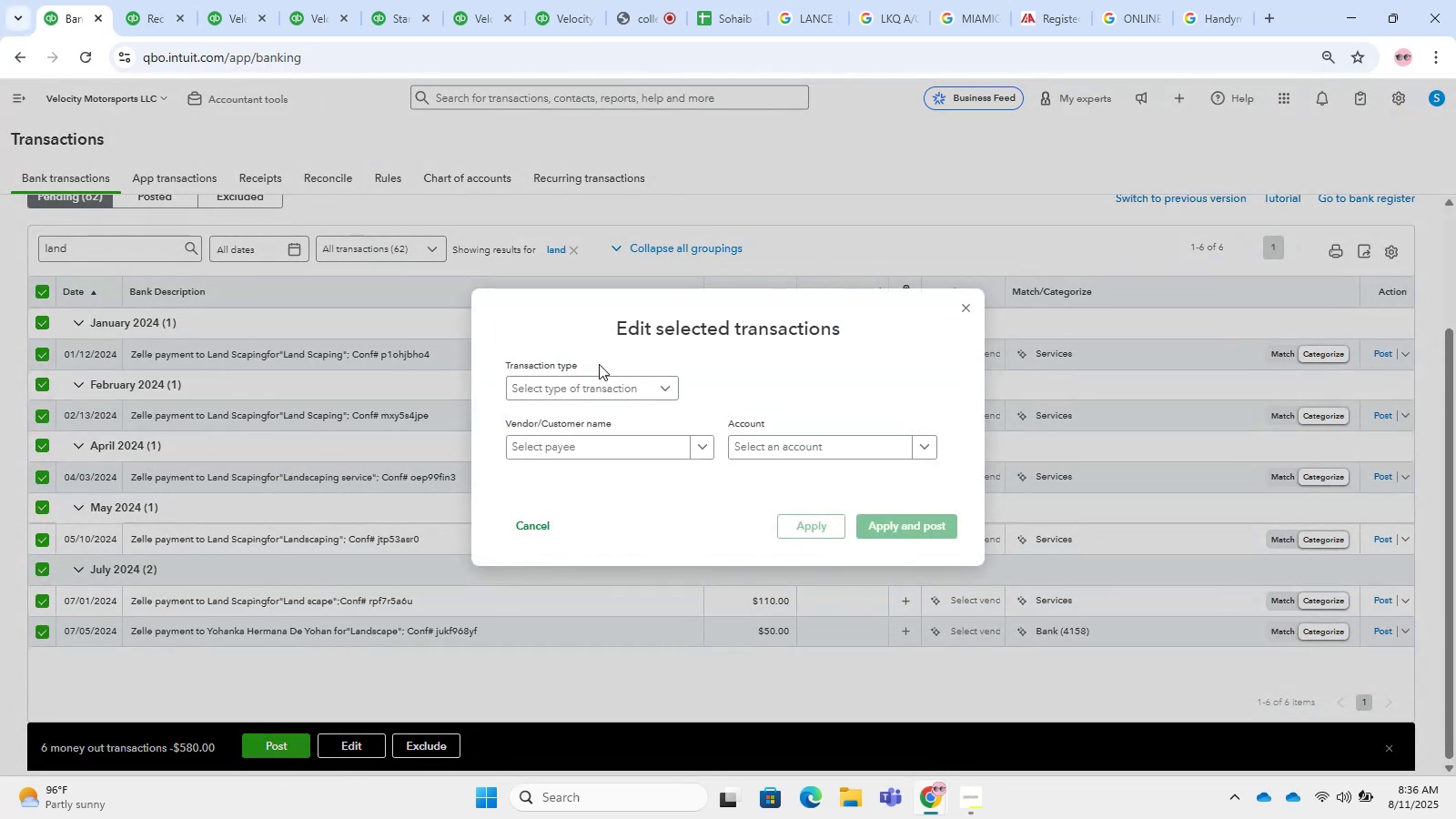 
double_click([604, 383])
 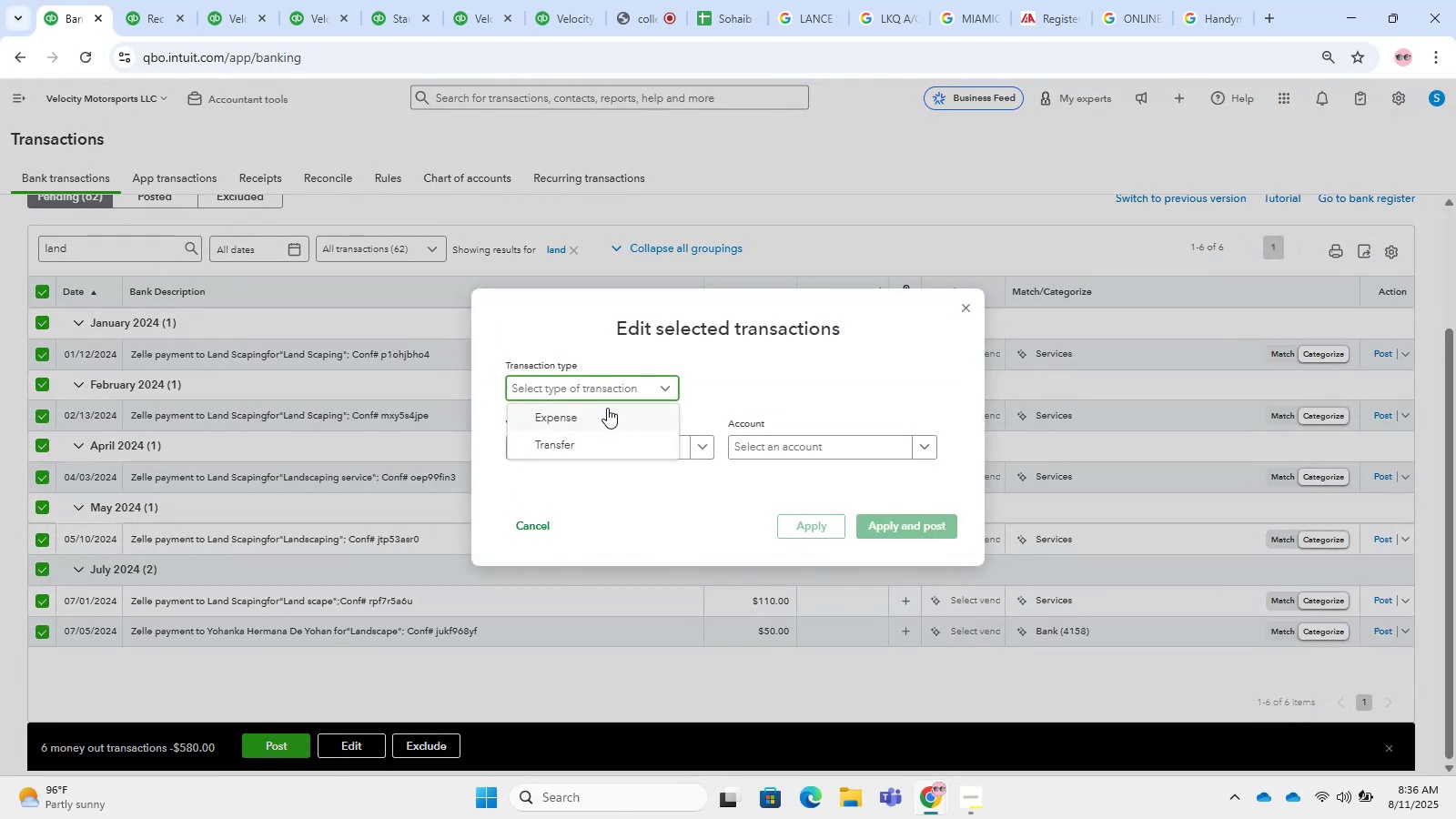 
triple_click([607, 408])
 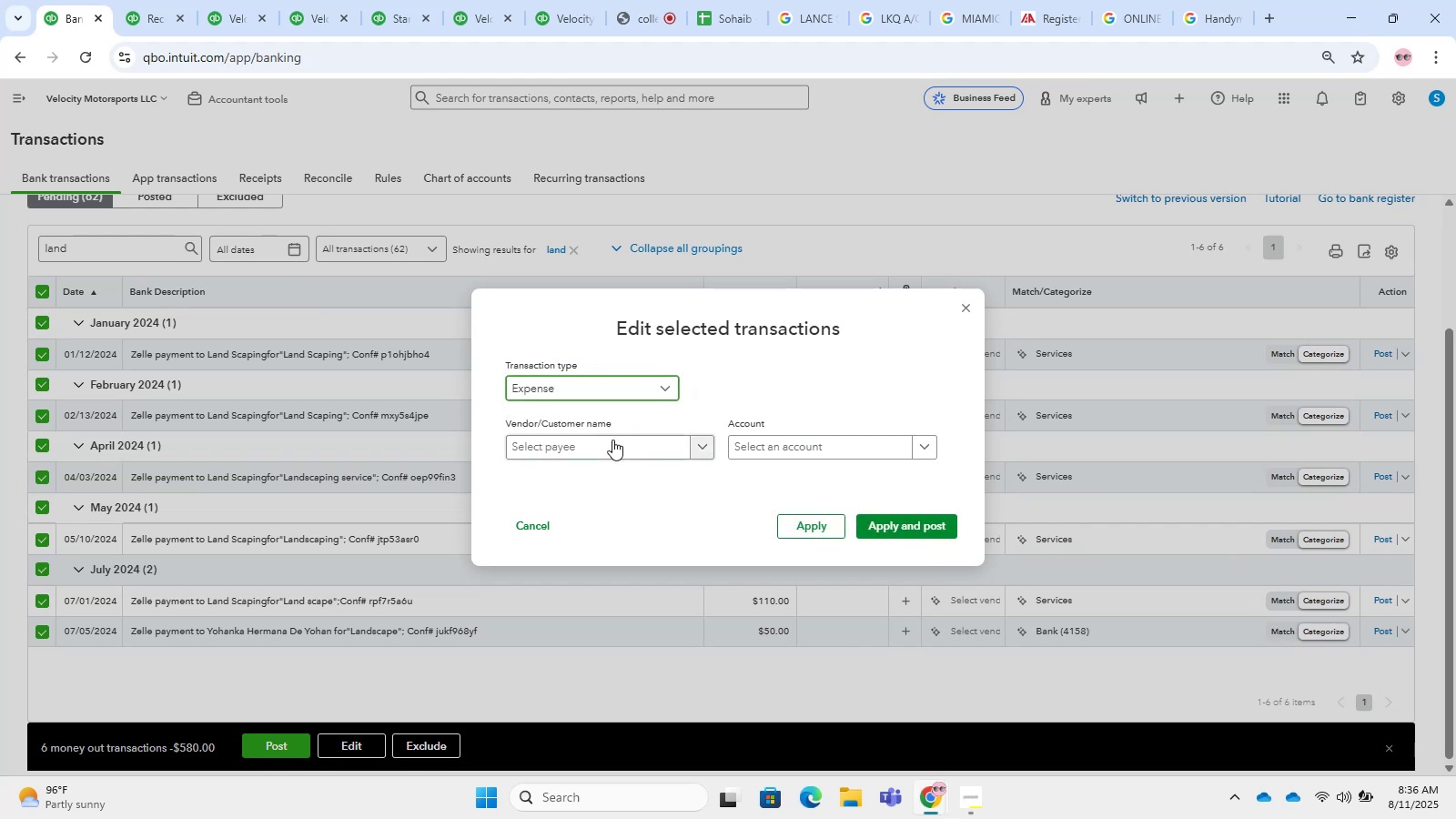 
triple_click([612, 440])
 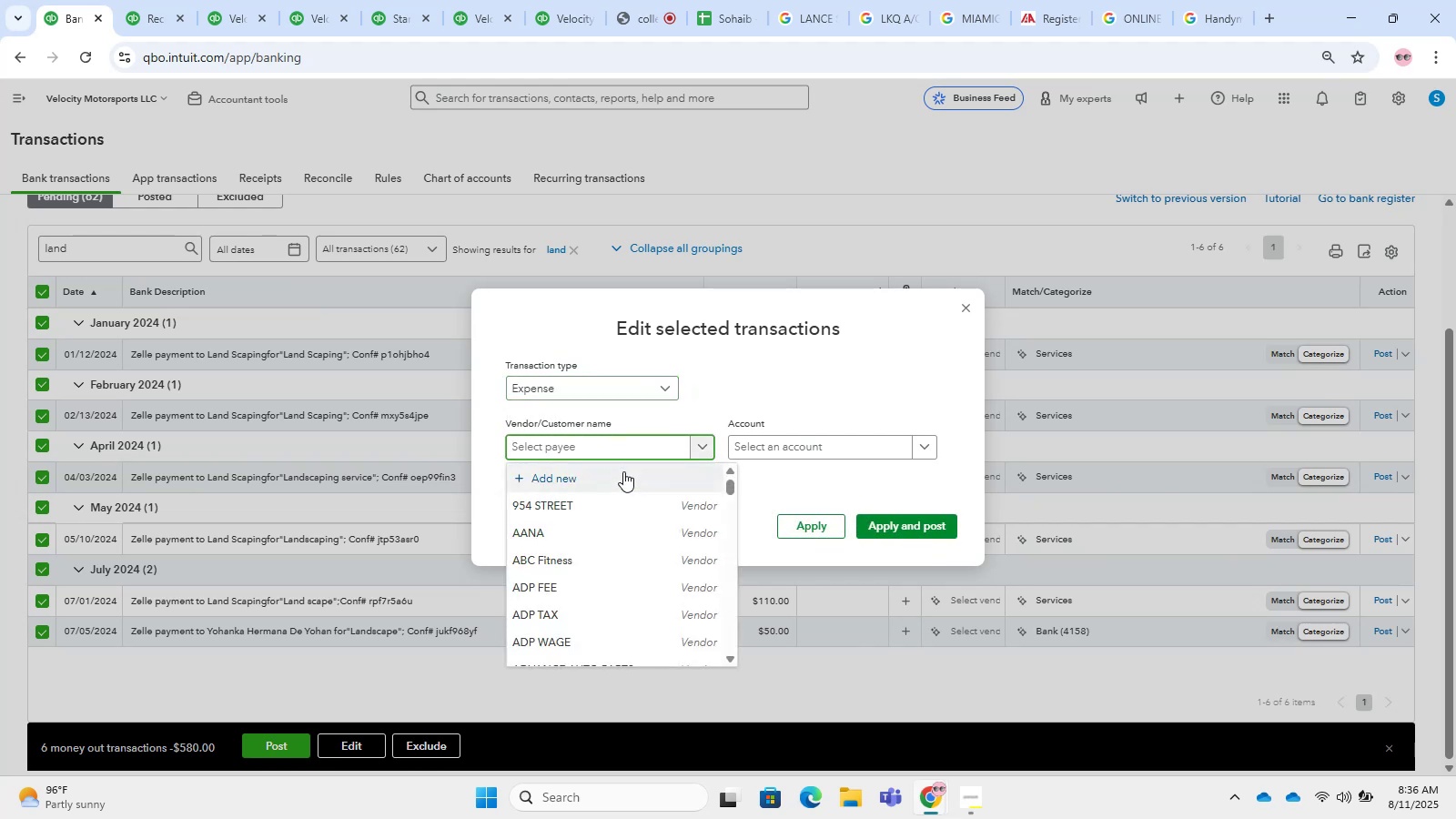 
type(LAND)
 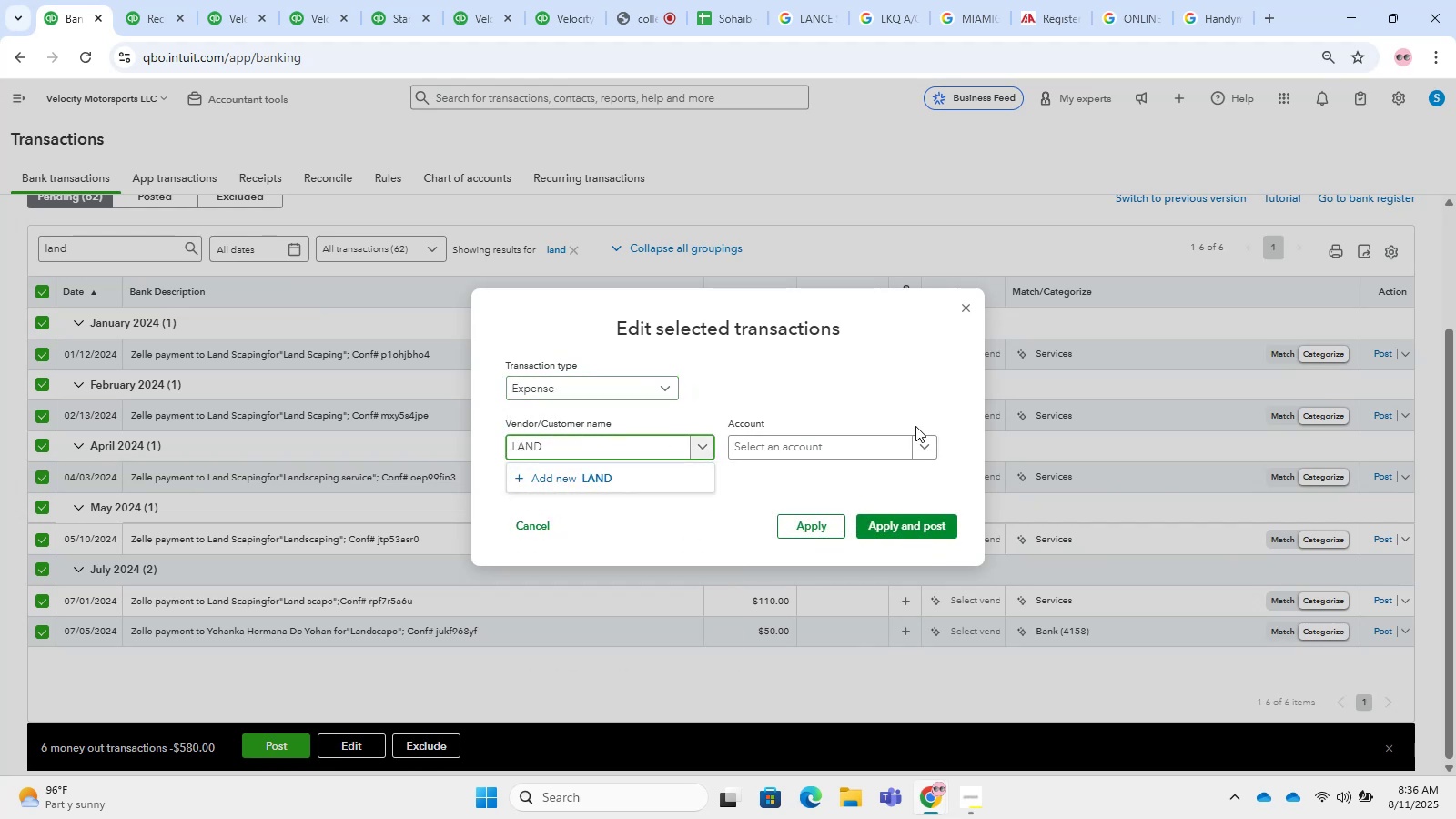 
key(Backspace)
key(Backspace)
key(Backspace)
type(and Sca)
 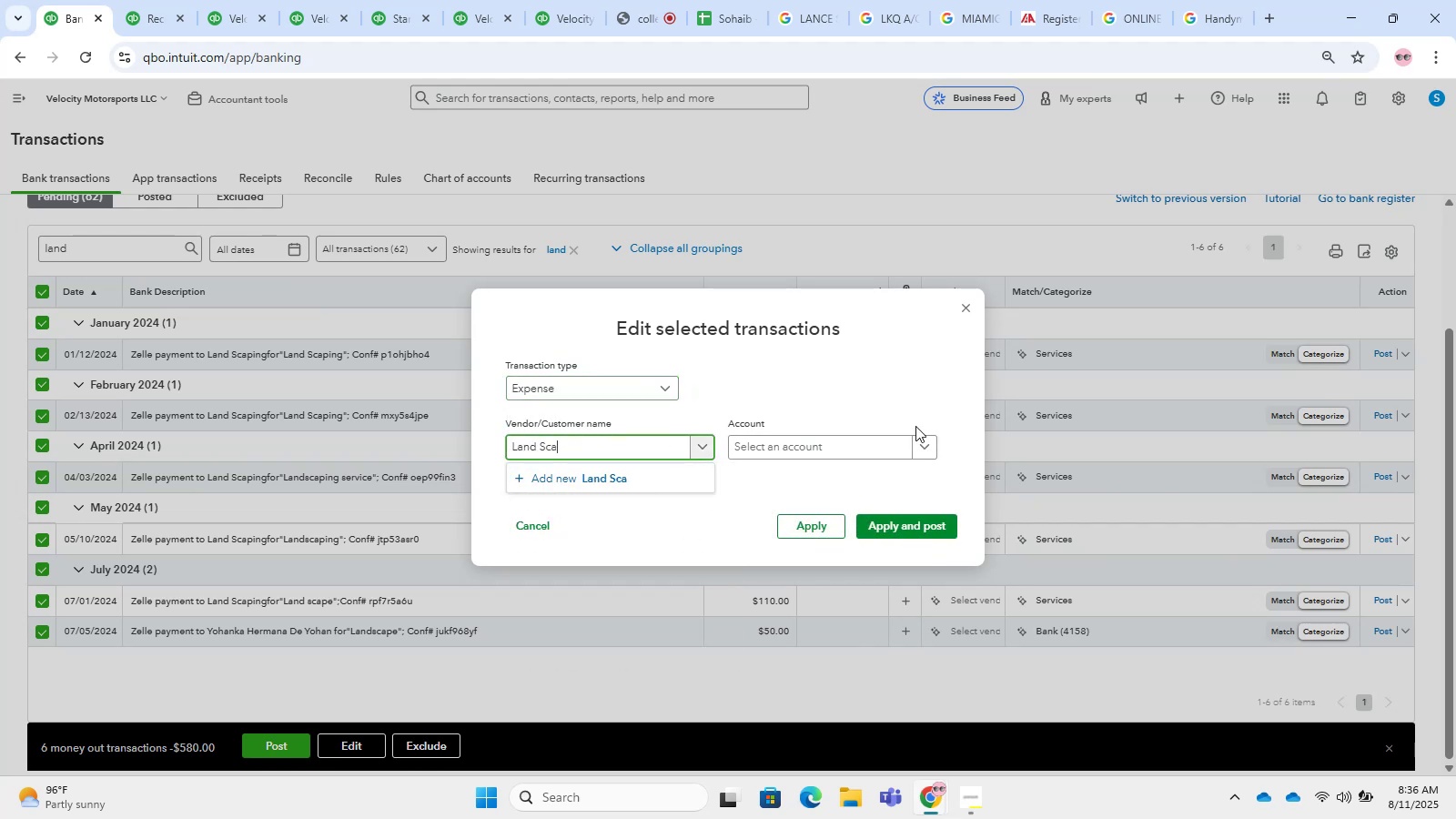 
wait(6.49)
 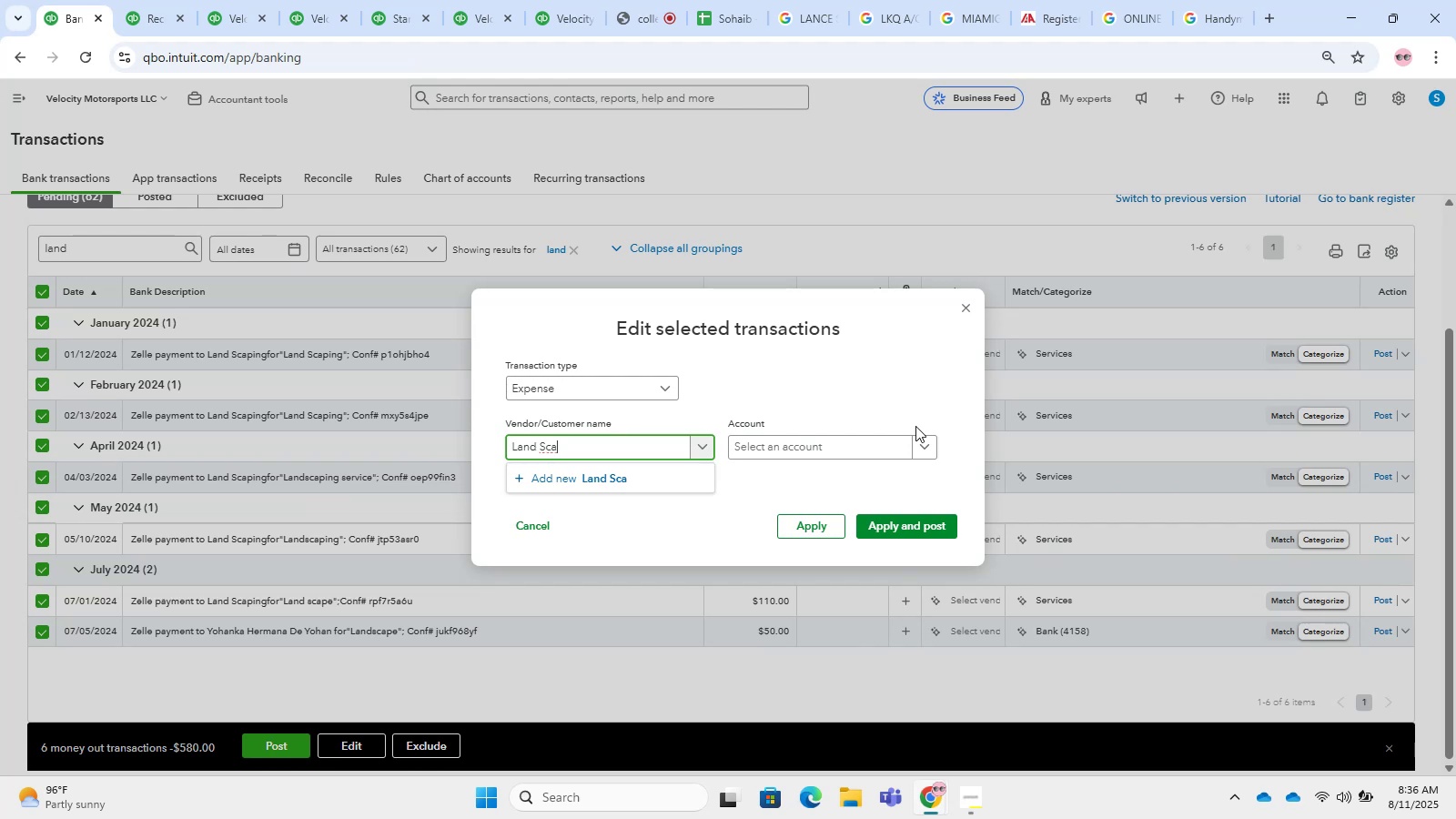 
type(ping )
key(Backspace)
 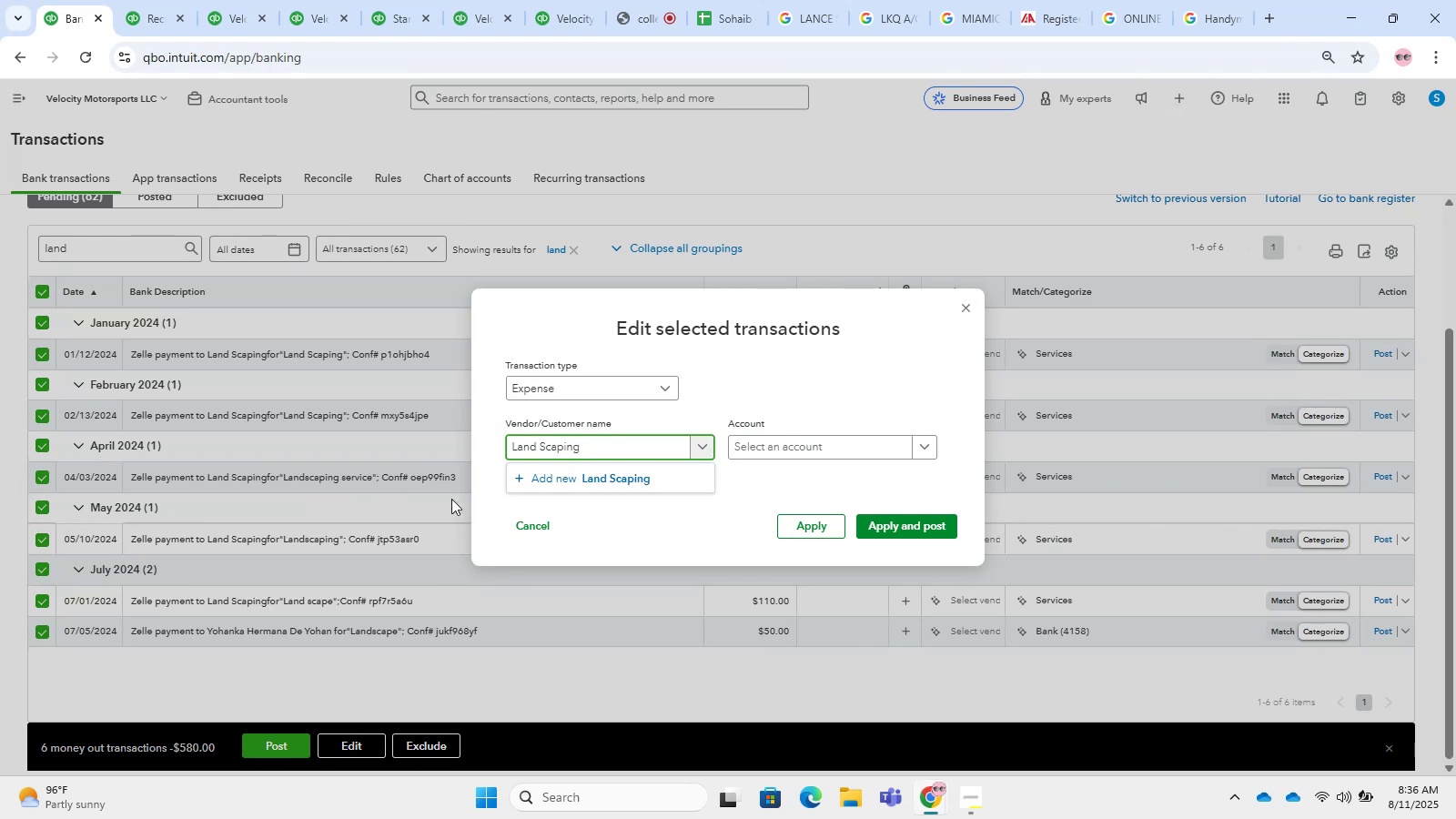 
left_click([563, 473])
 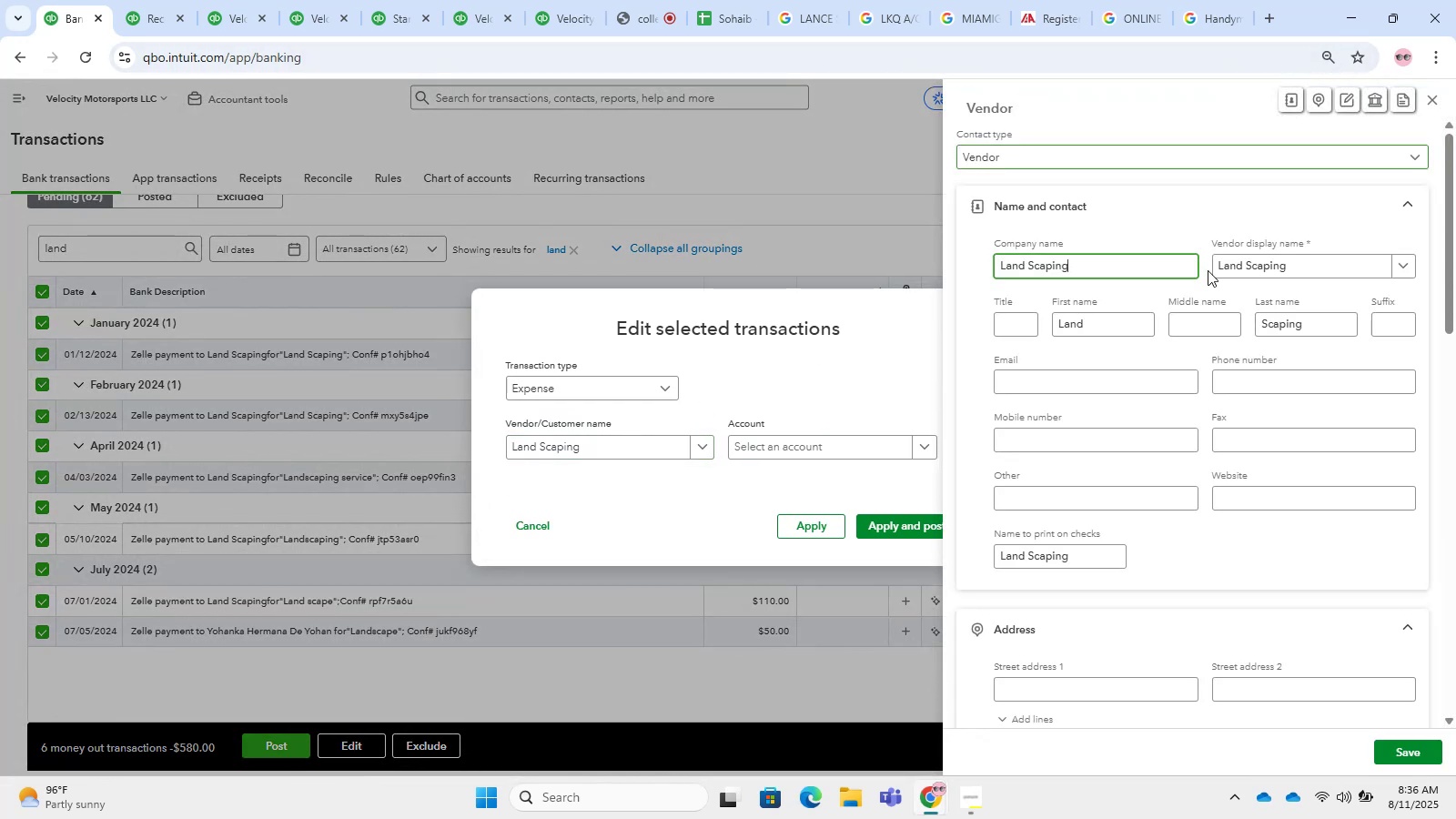 
left_click([1432, 744])
 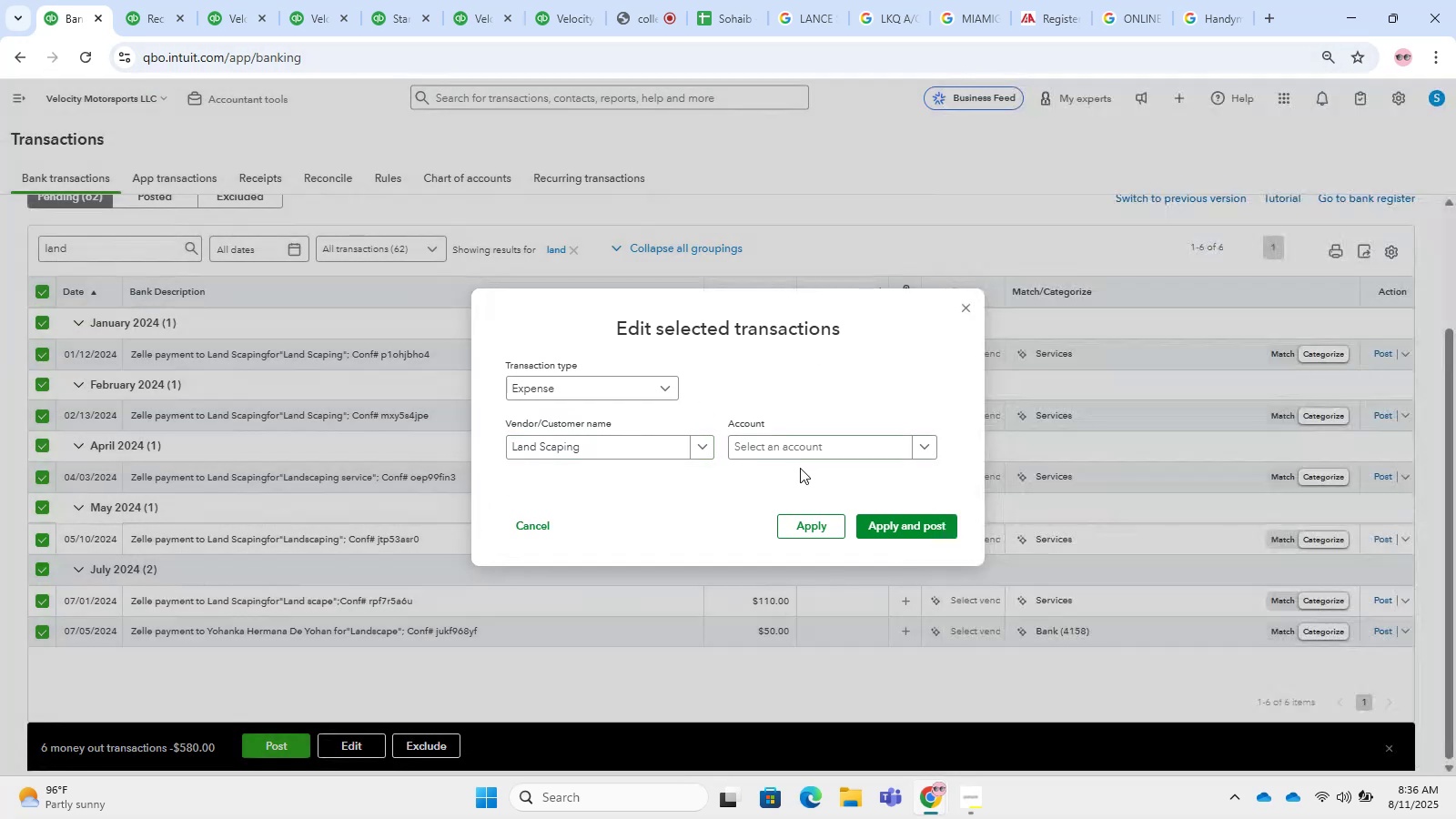 
left_click([803, 459])
 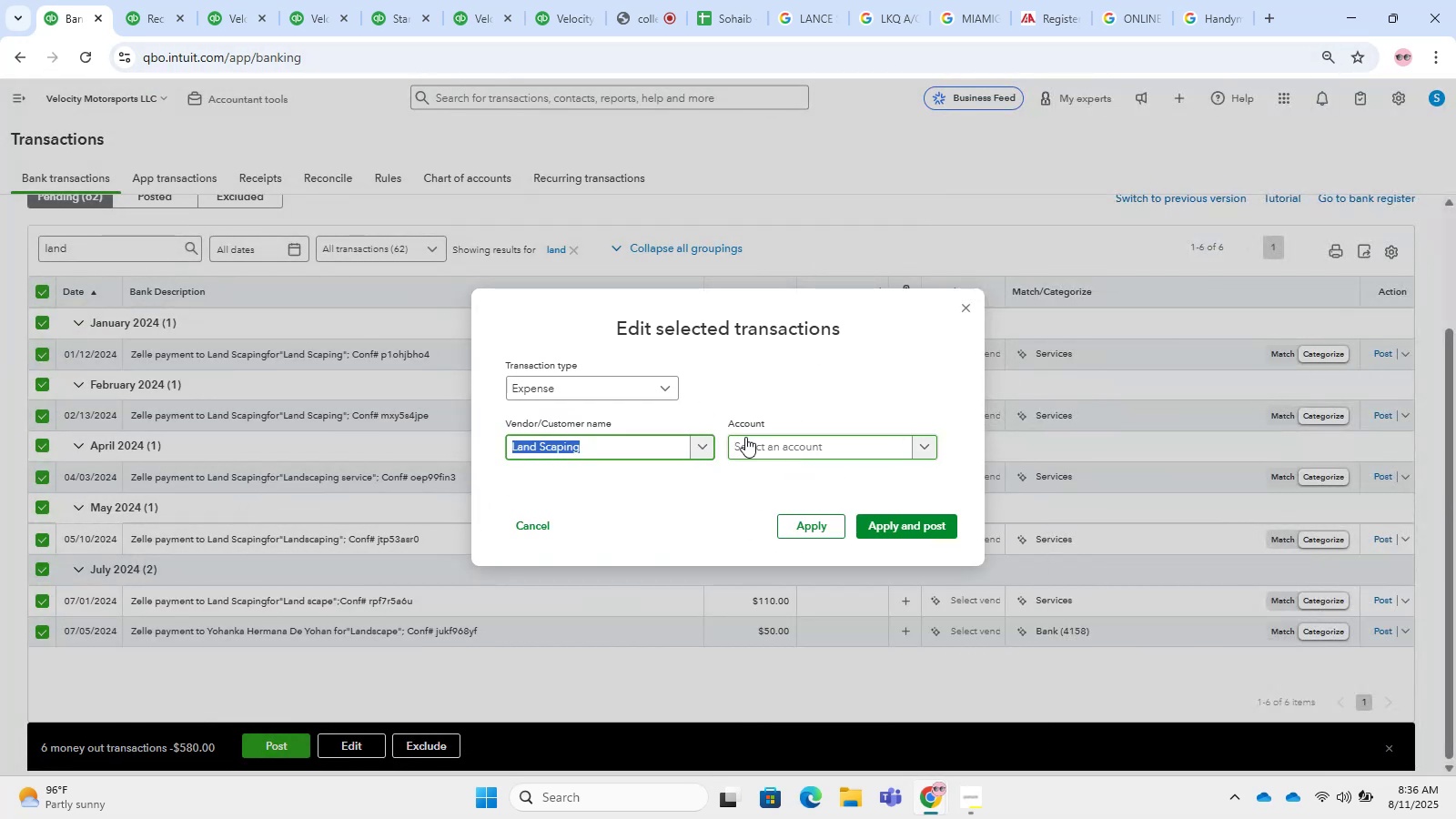 
key(Space)
 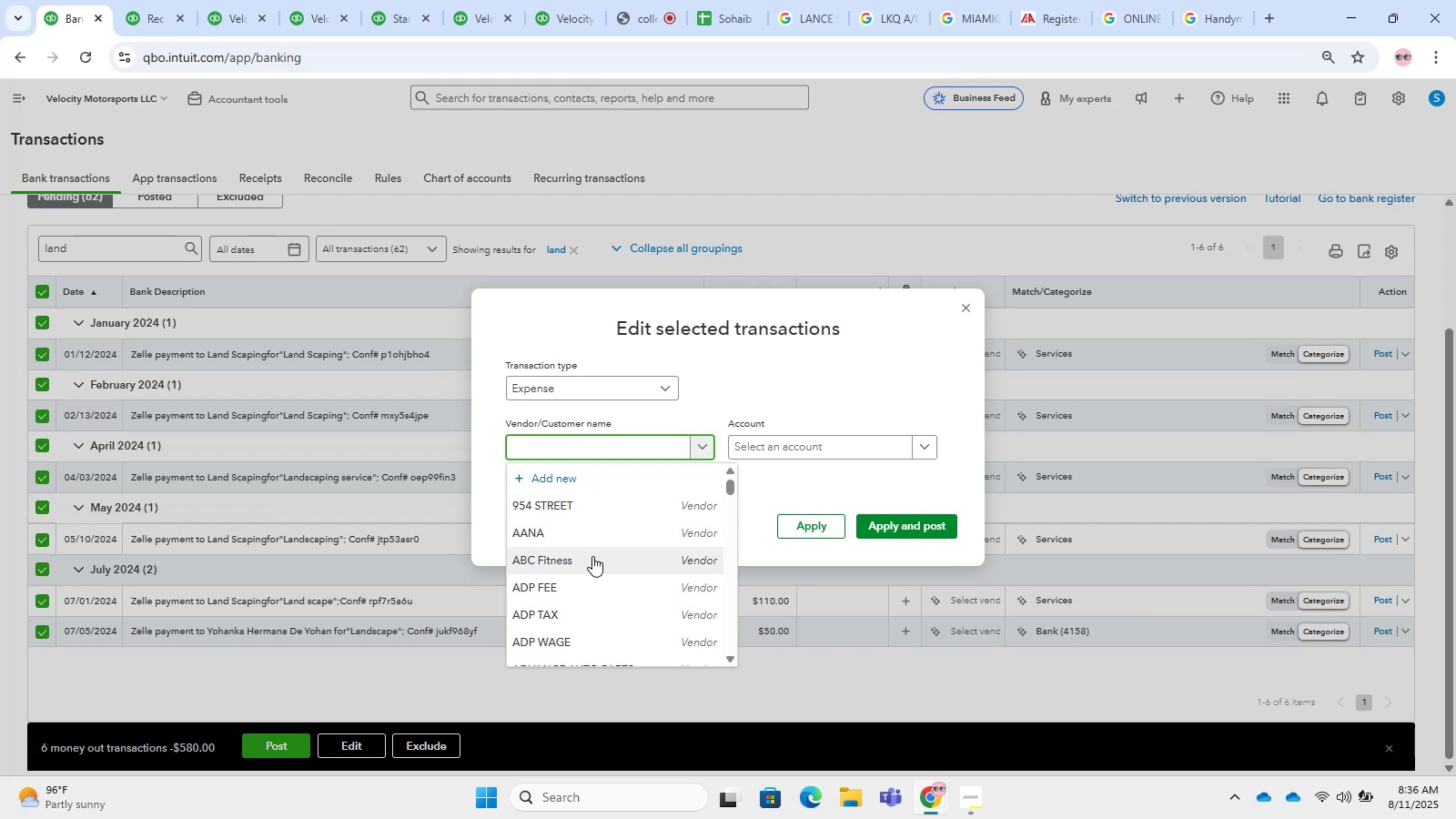 
wait(13.27)
 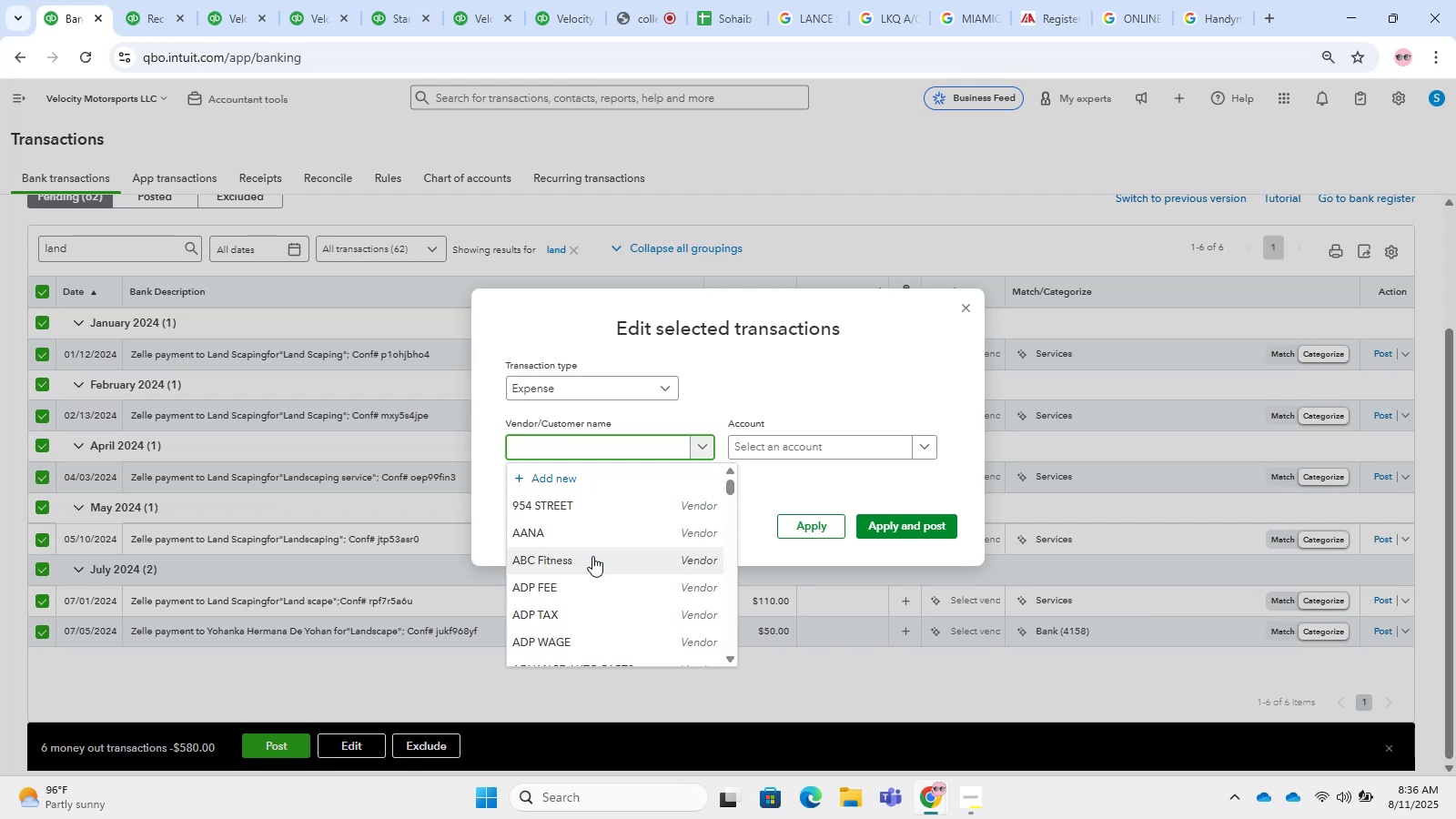 
type(land)
 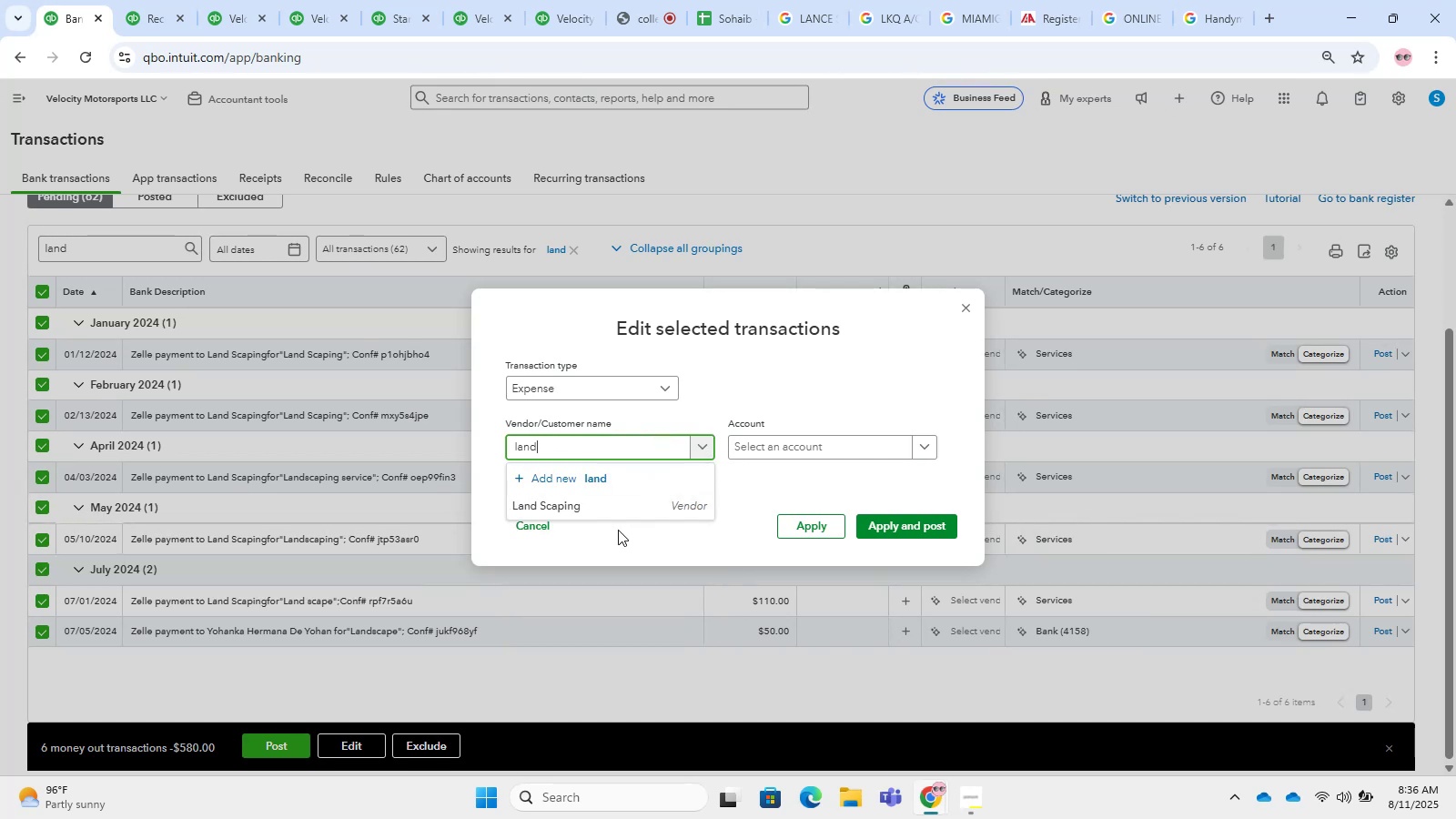 
left_click([618, 530])
 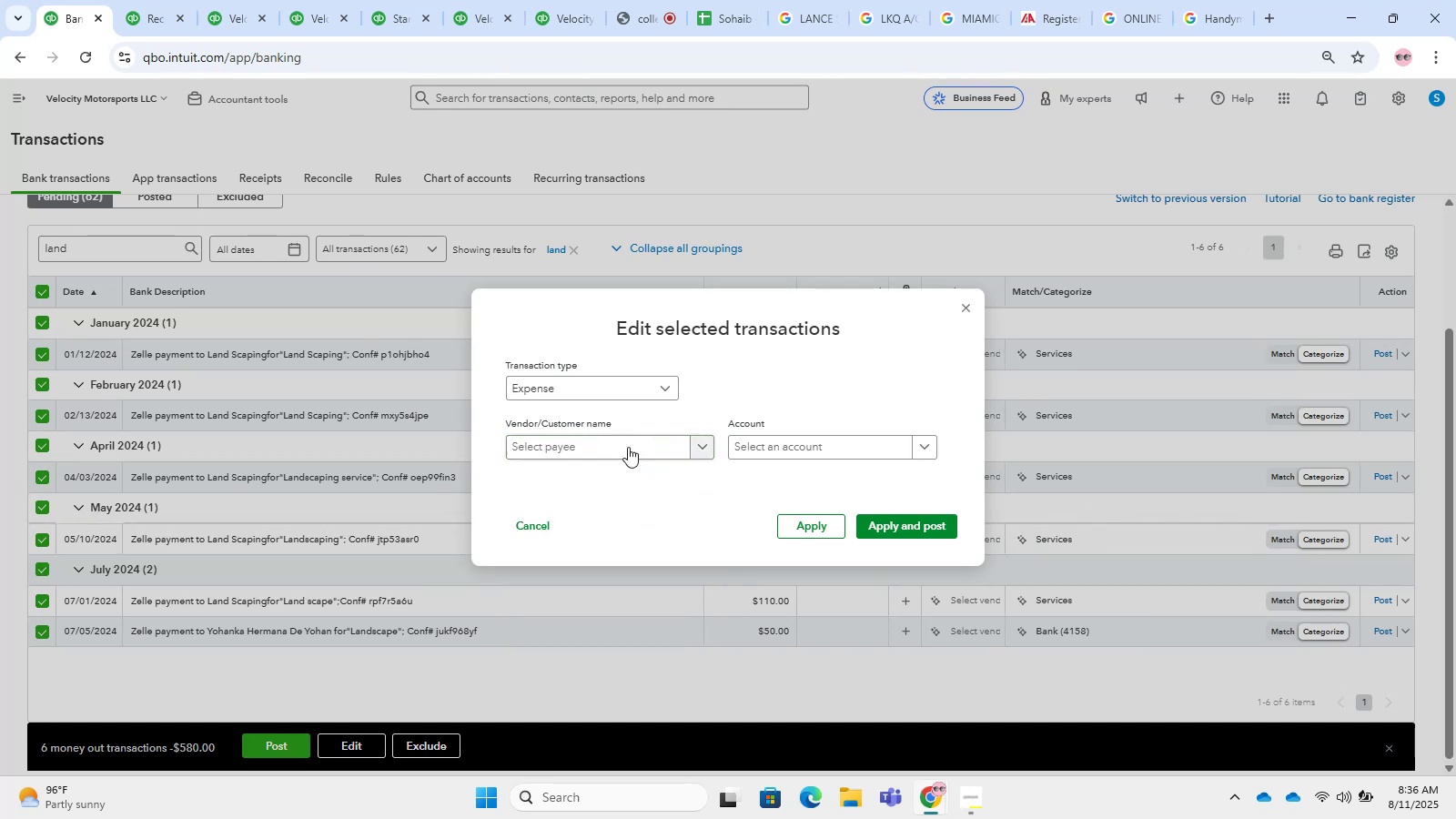 
left_click([623, 440])
 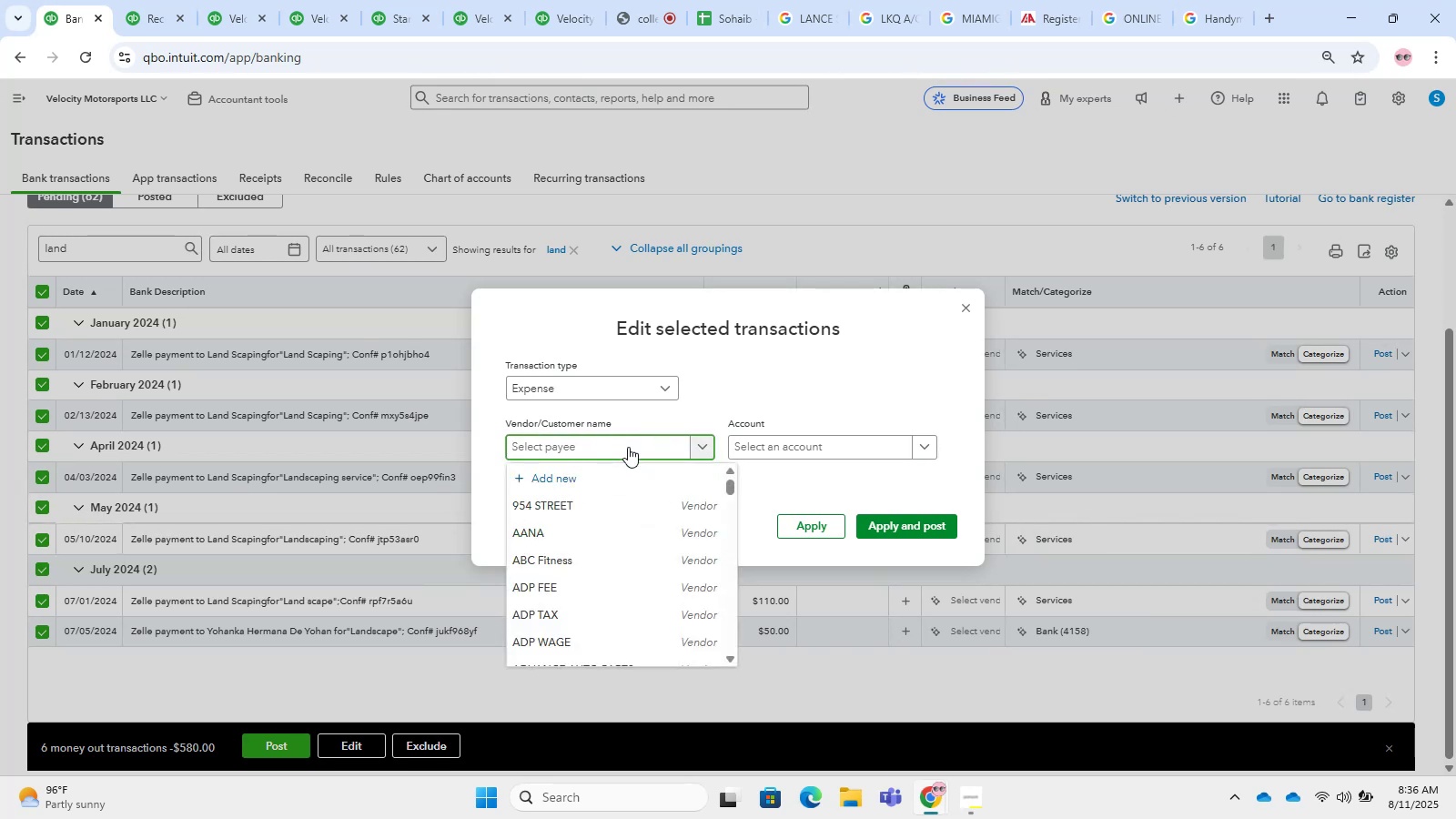 
type(land)
 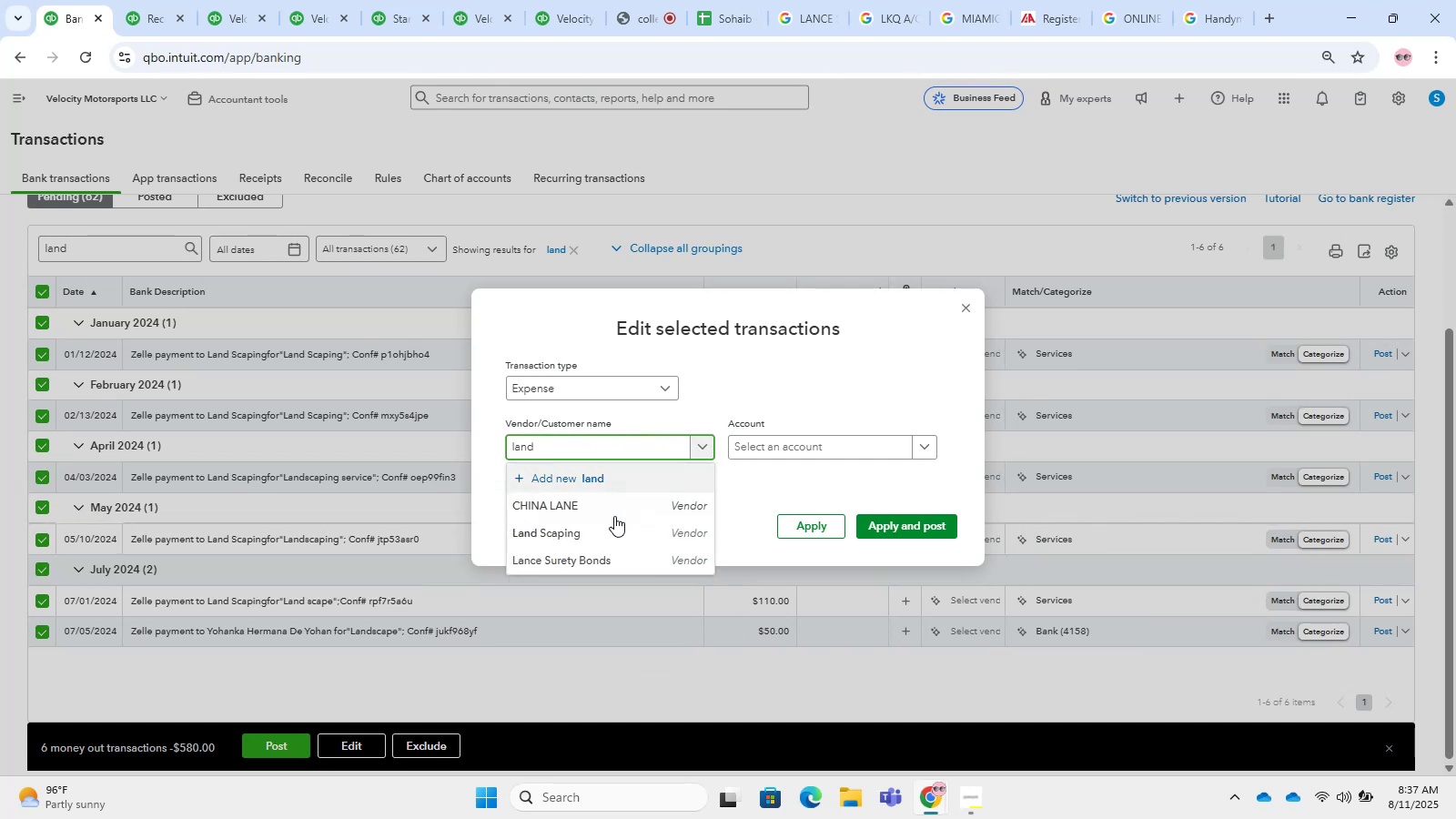 
left_click([608, 526])
 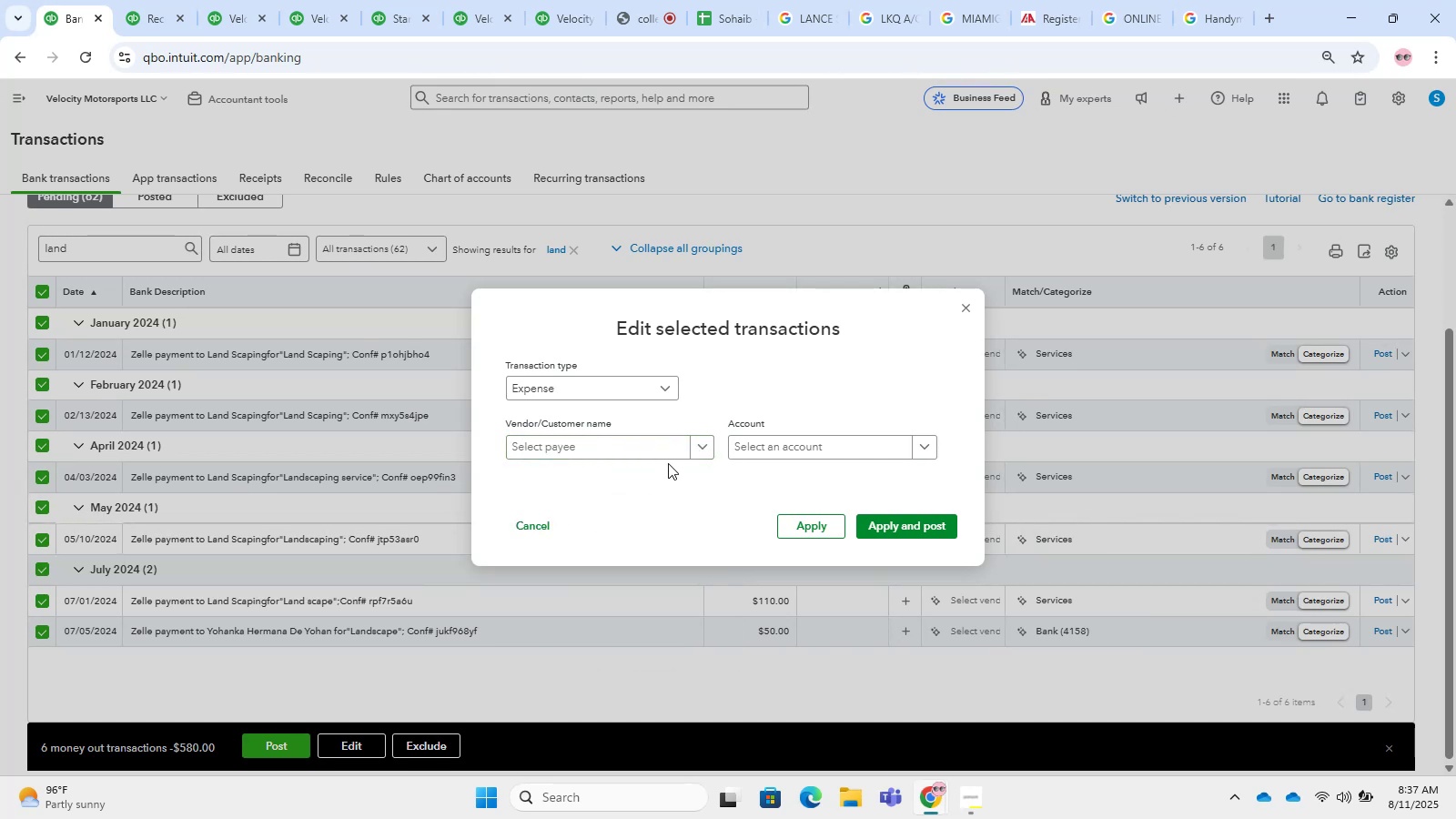 
left_click([668, 455])
 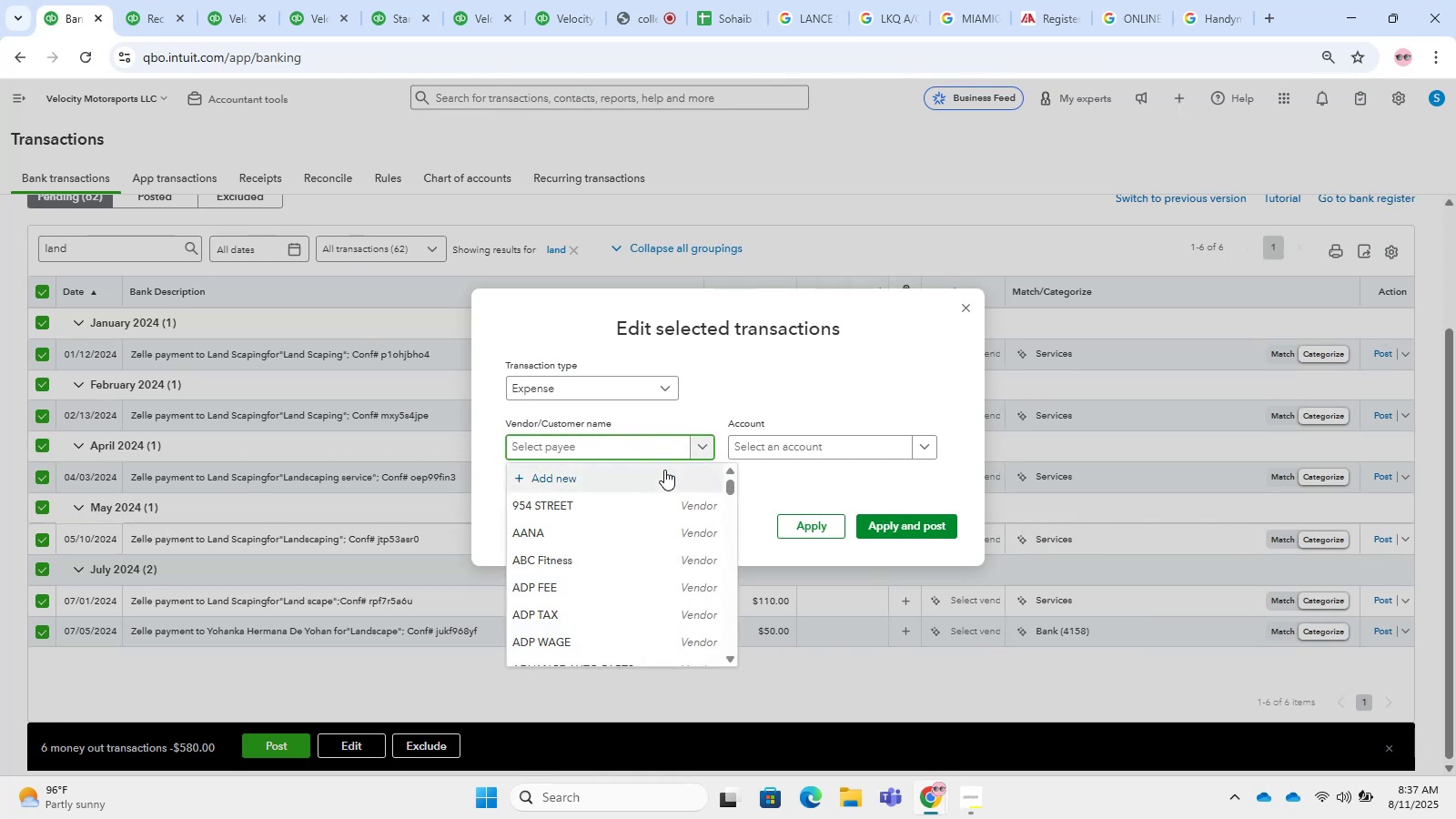 
type(land)
 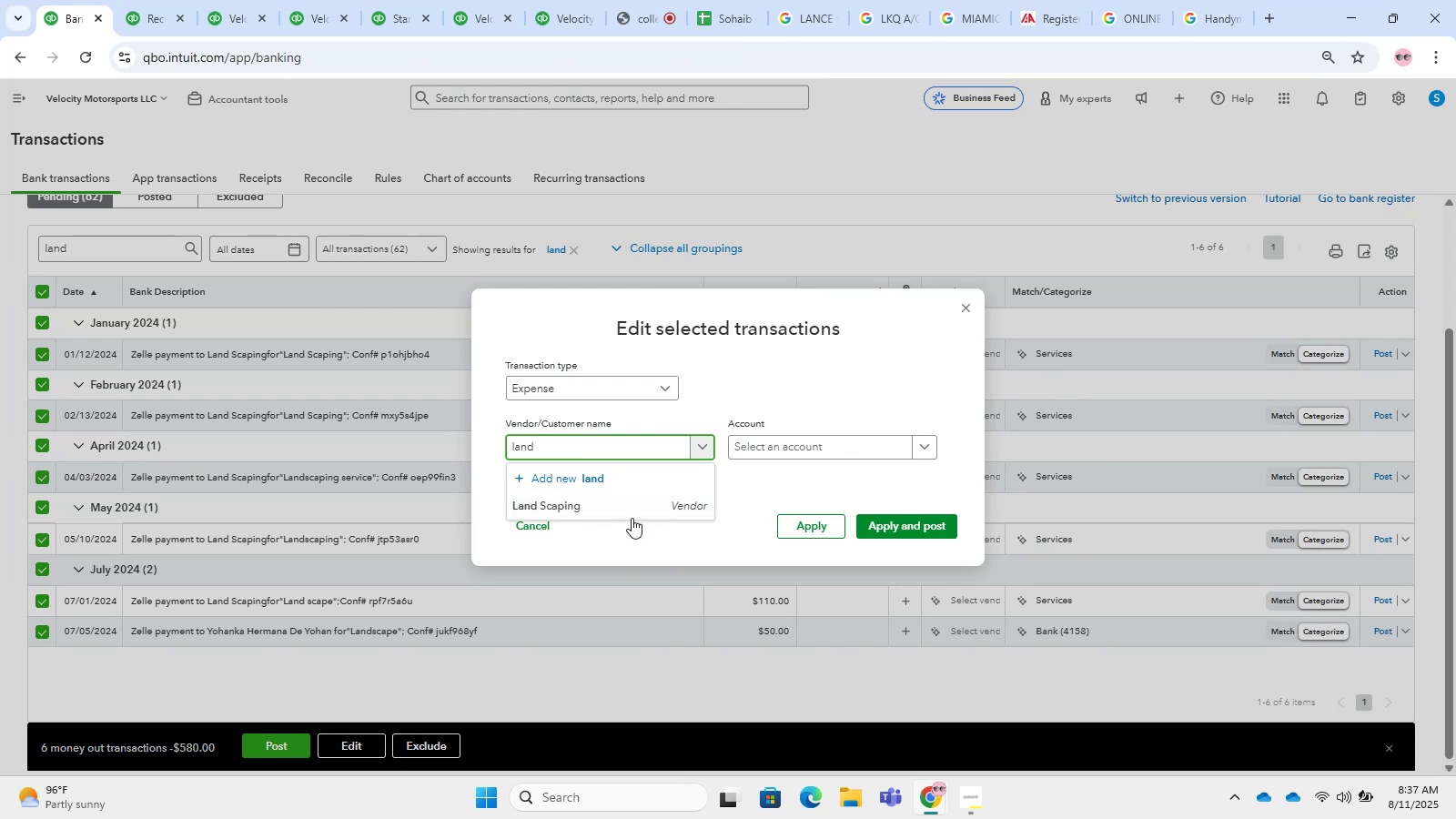 
left_click([631, 517])
 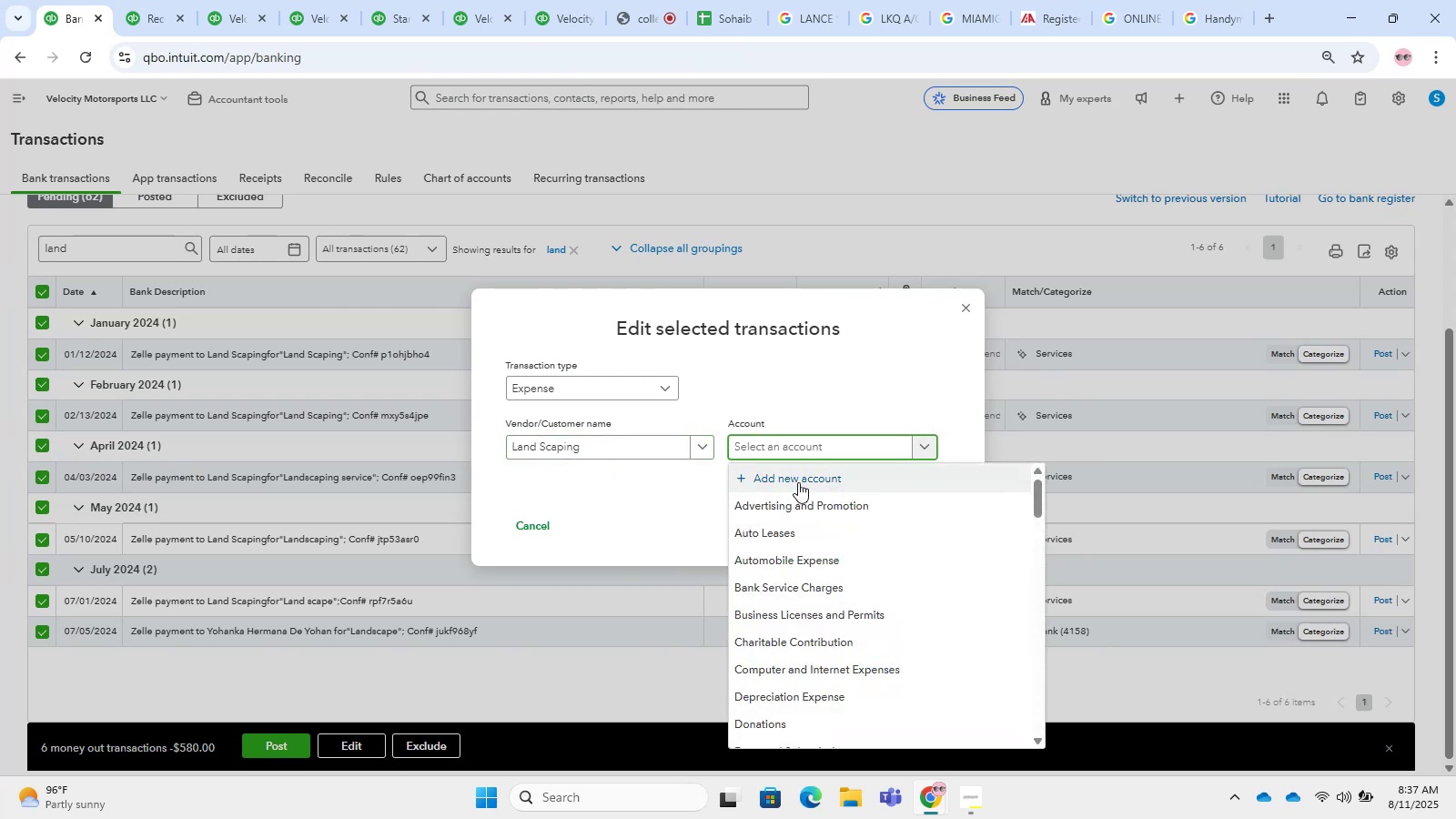 
type(repair)
 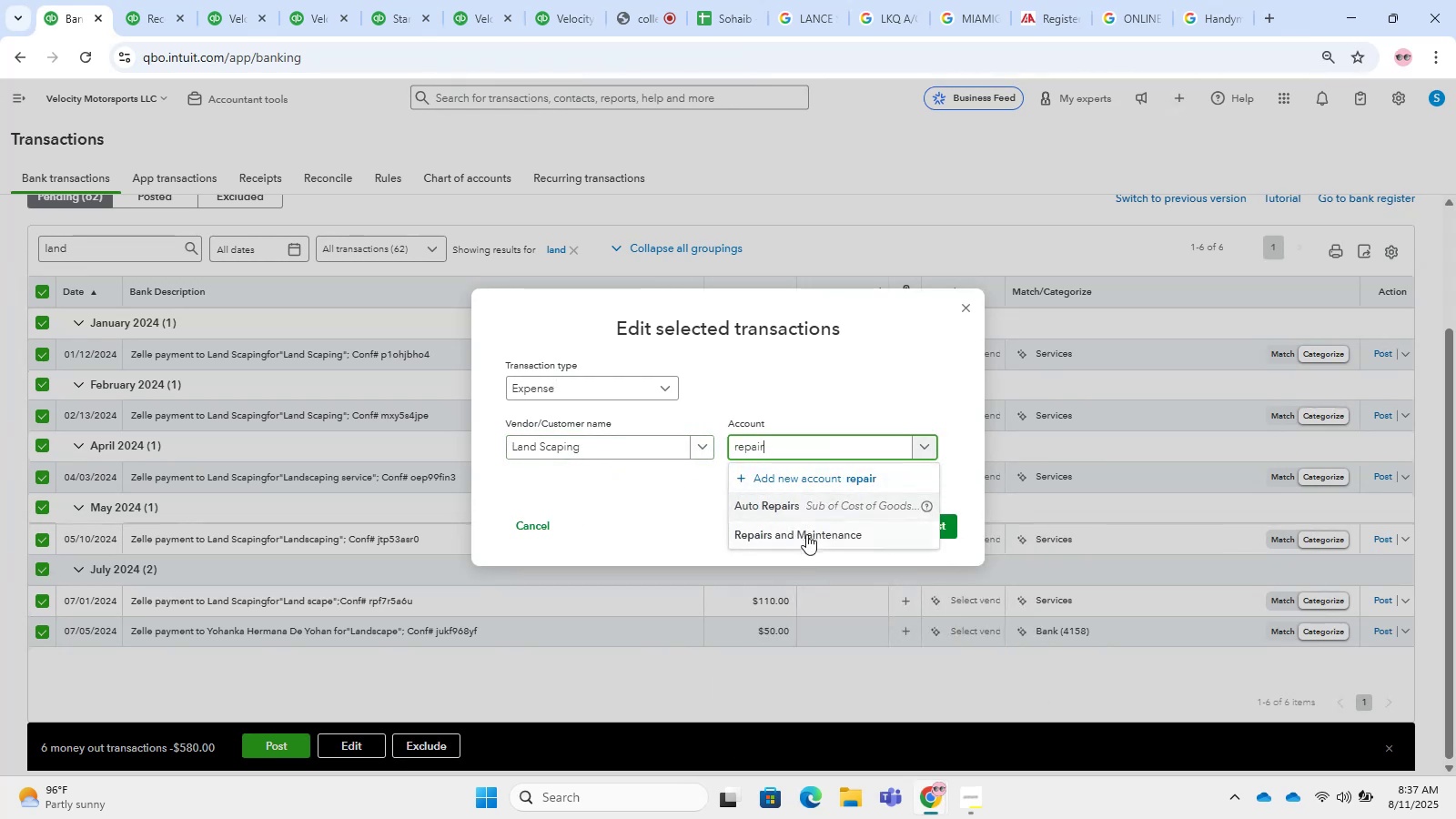 
left_click([806, 534])
 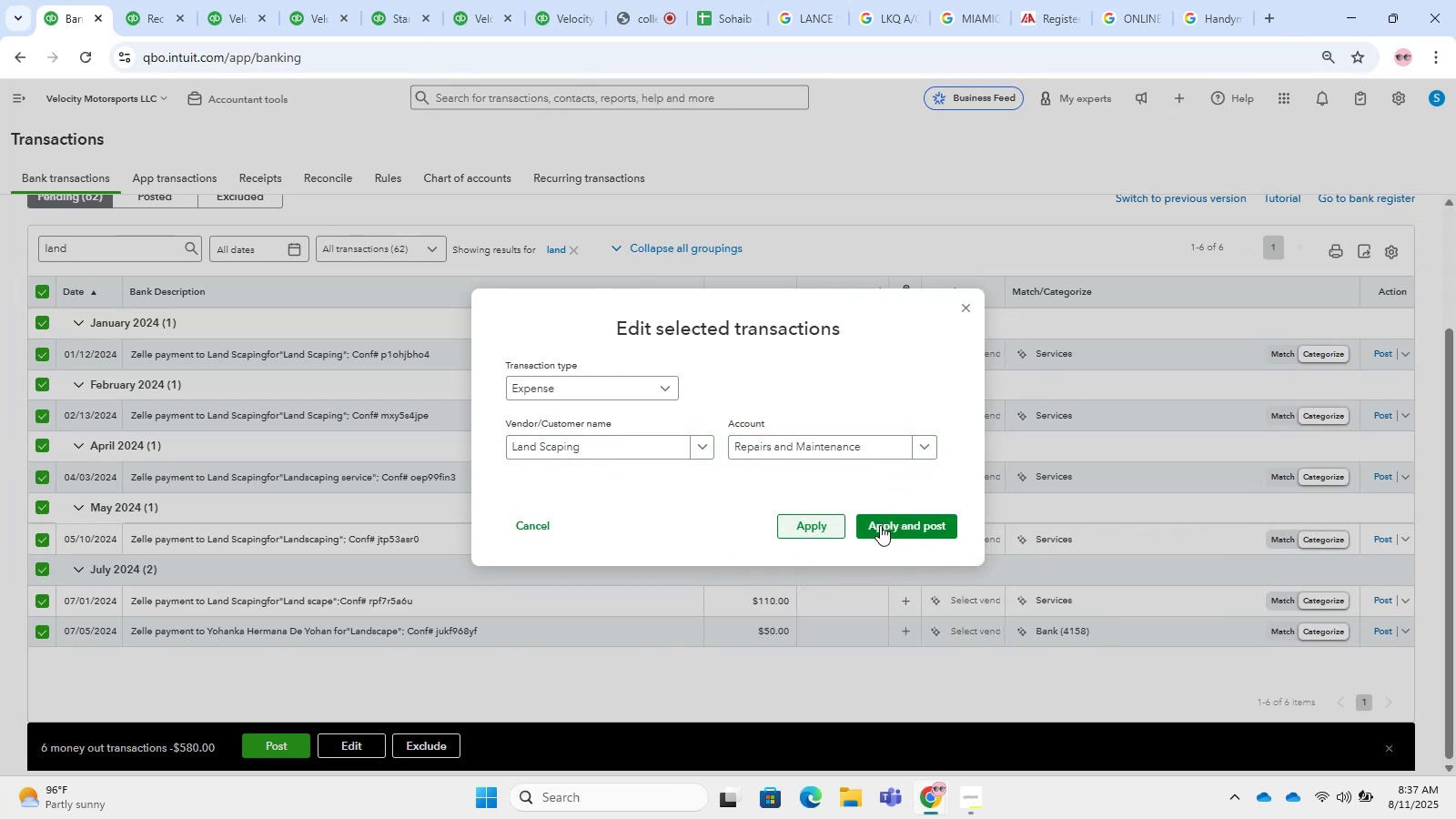 
left_click([882, 526])
 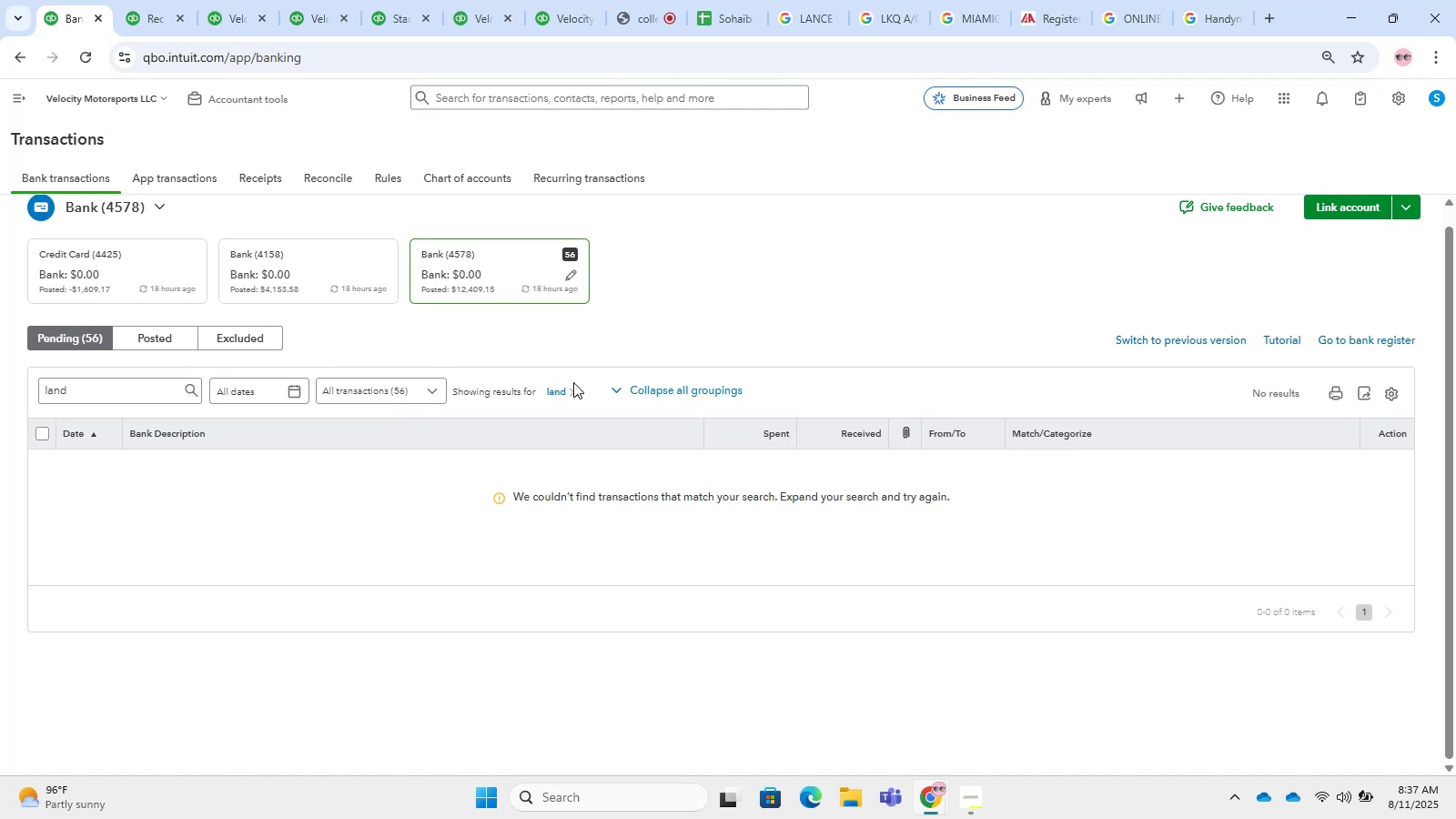 
wait(32.77)
 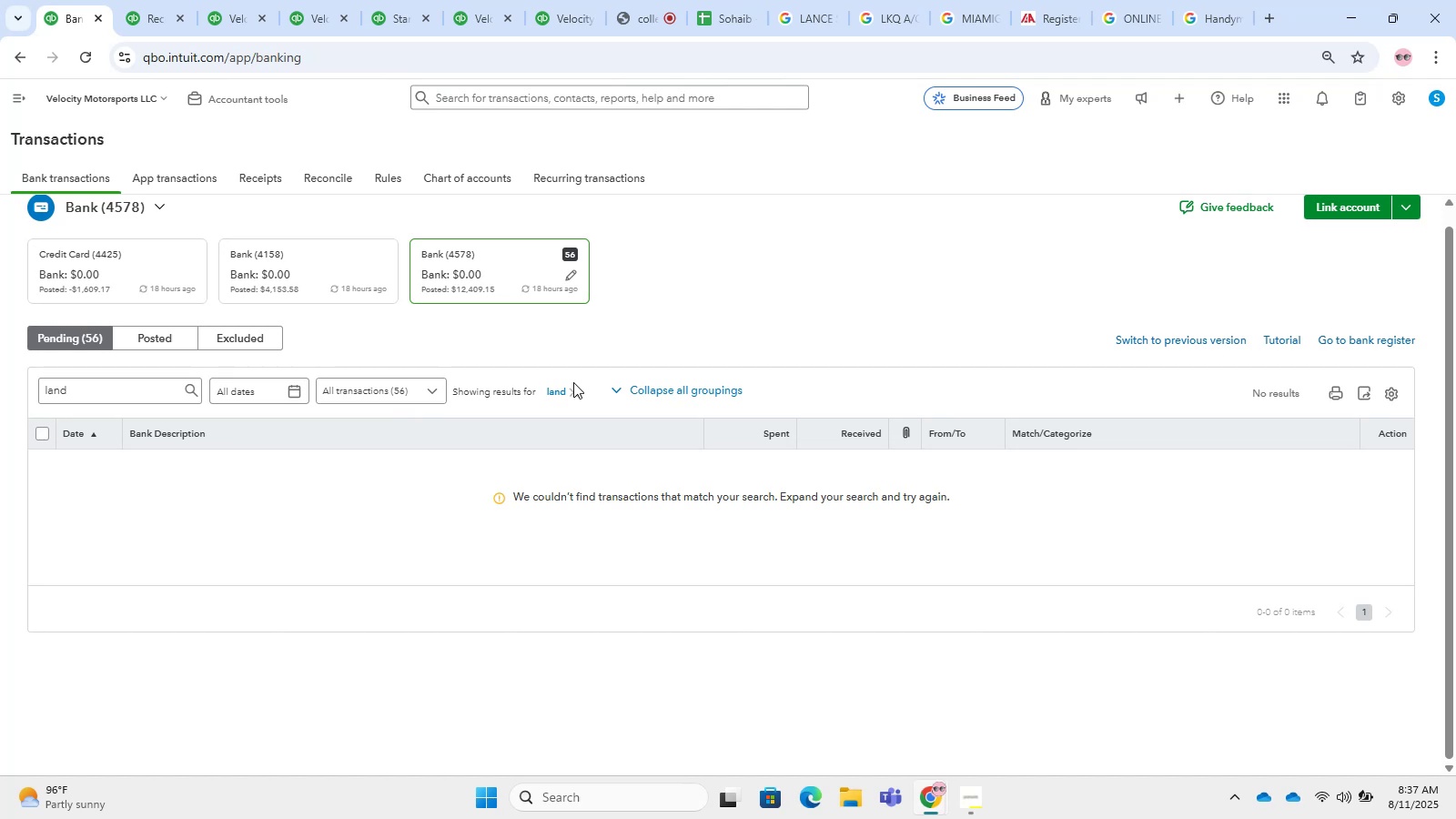 
left_click([570, 384])
 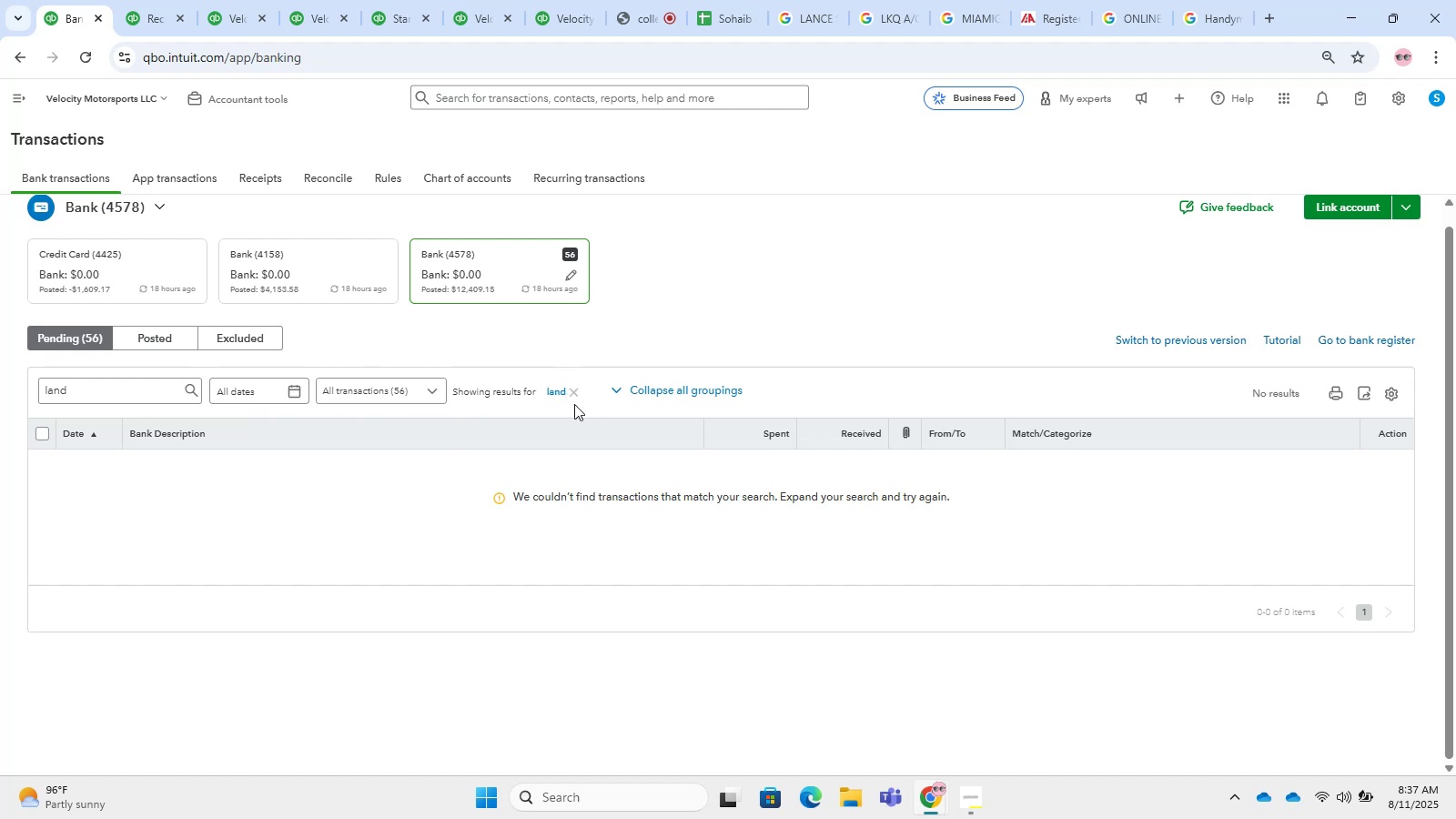 
left_click([560, 381])
 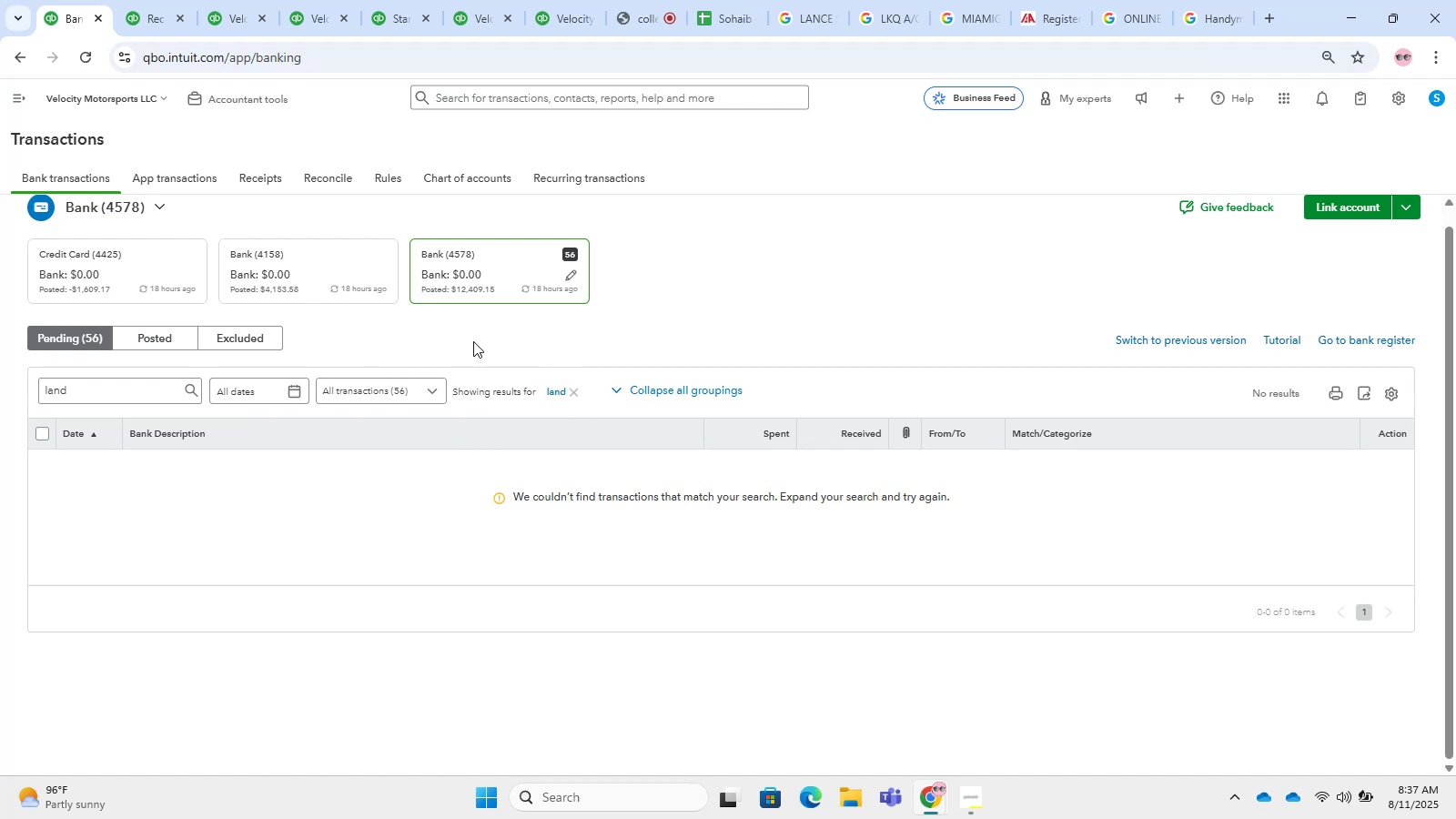 
wait(9.04)
 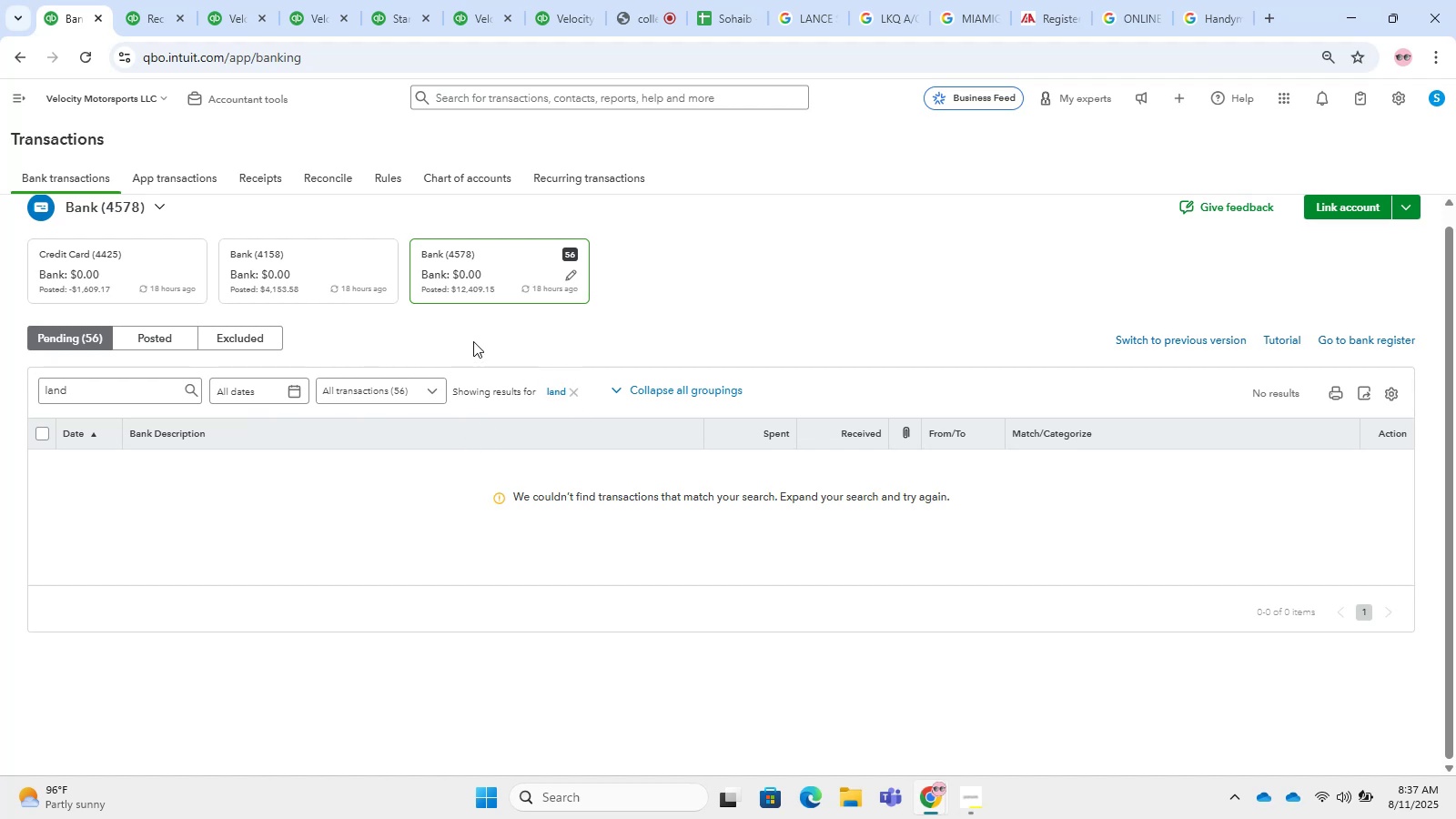 
hold_key(key=CapsLock, duration=1.54)
 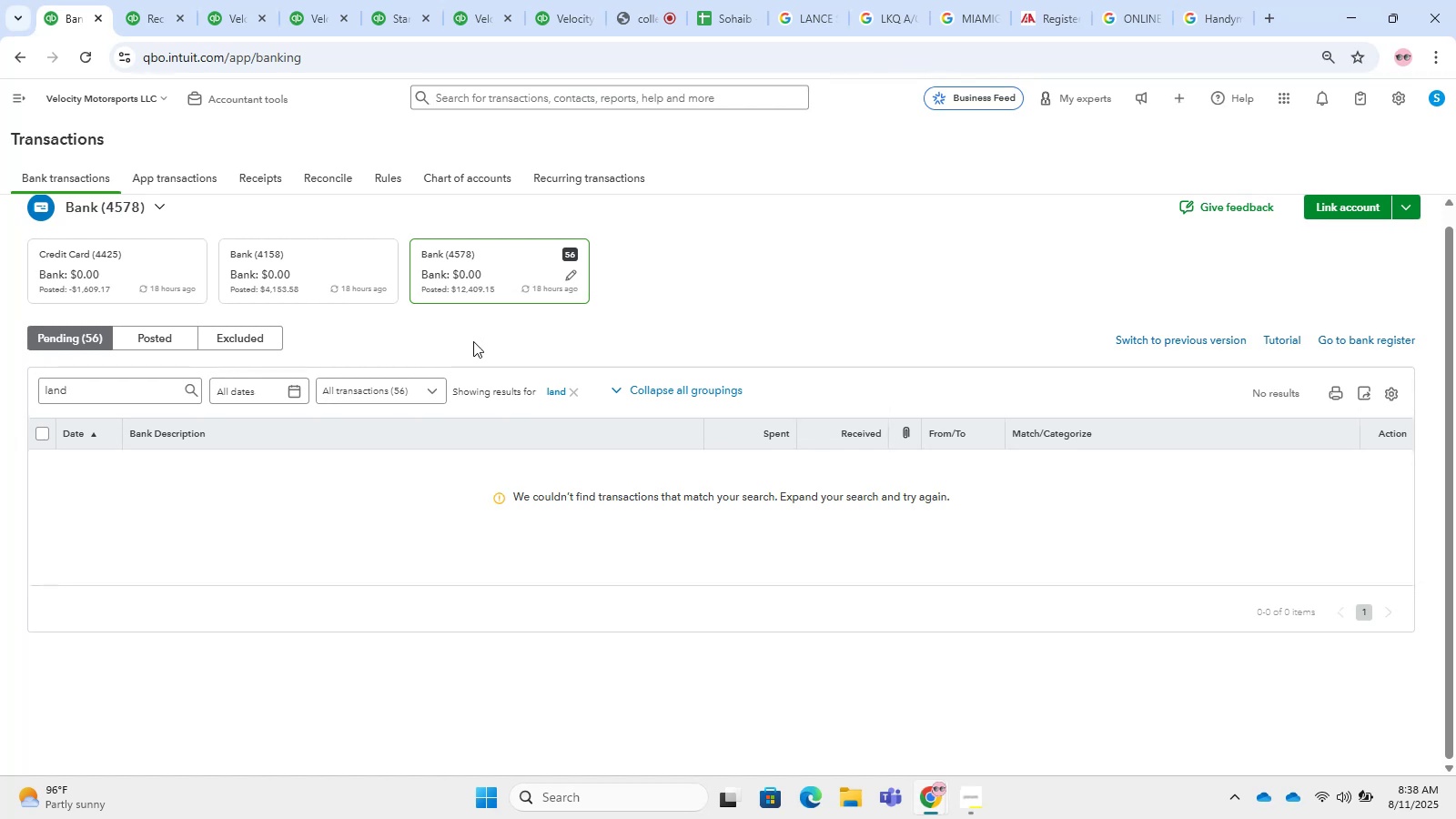 
hold_key(key=CapsLock, duration=1.51)
 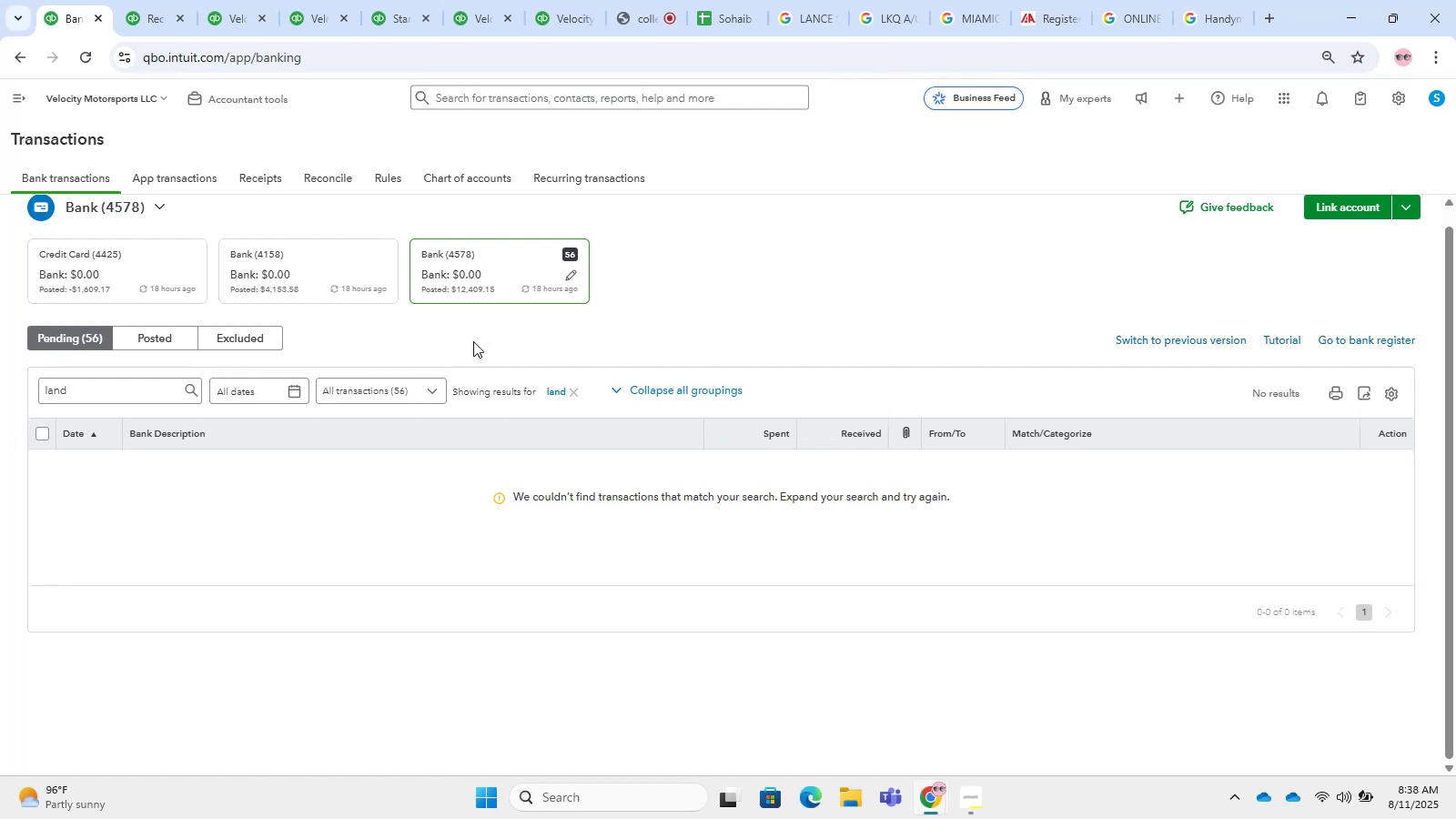 
hold_key(key=CapsLock, duration=1.52)
 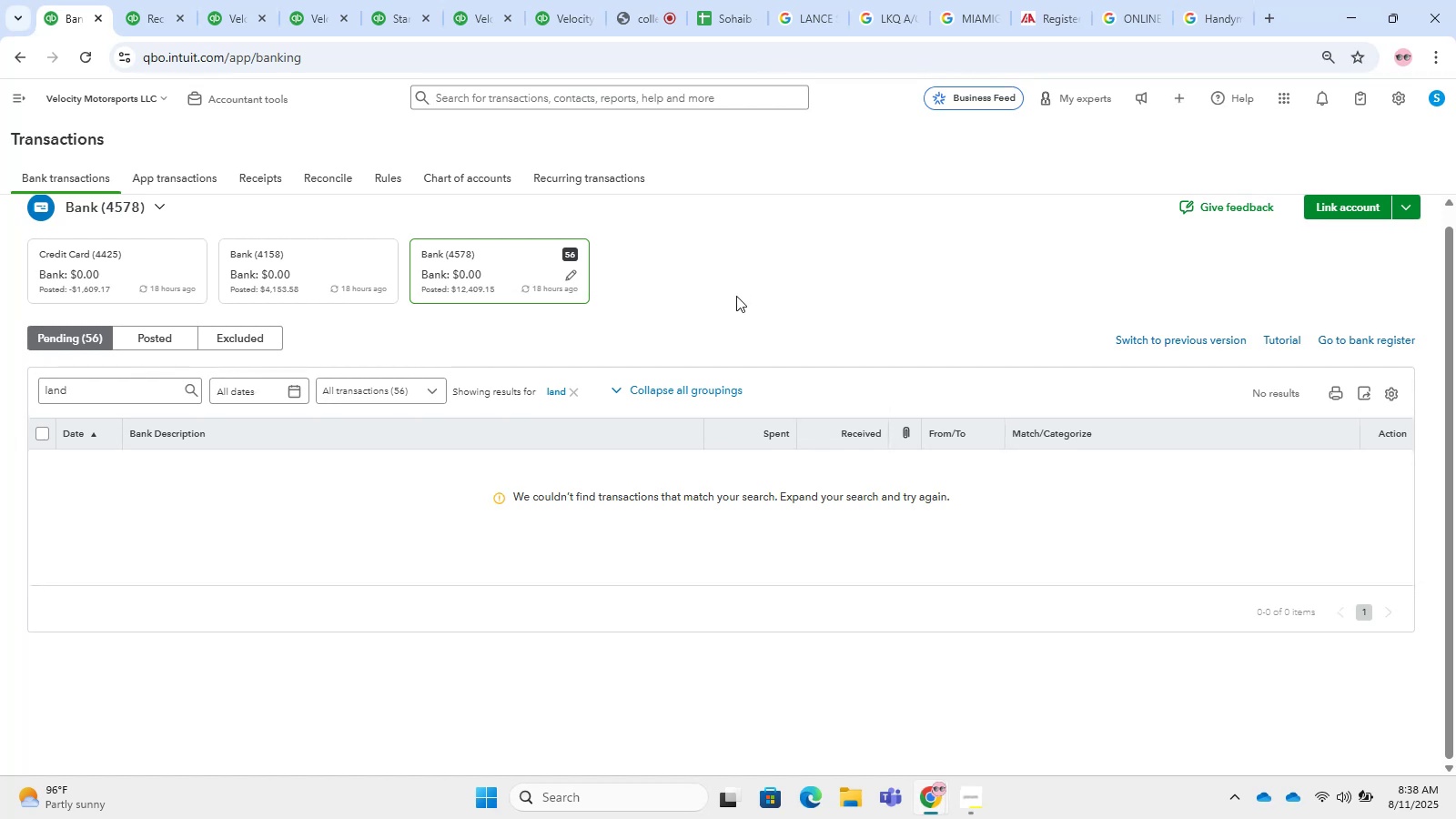 
hold_key(key=CapsLock, duration=1.52)
 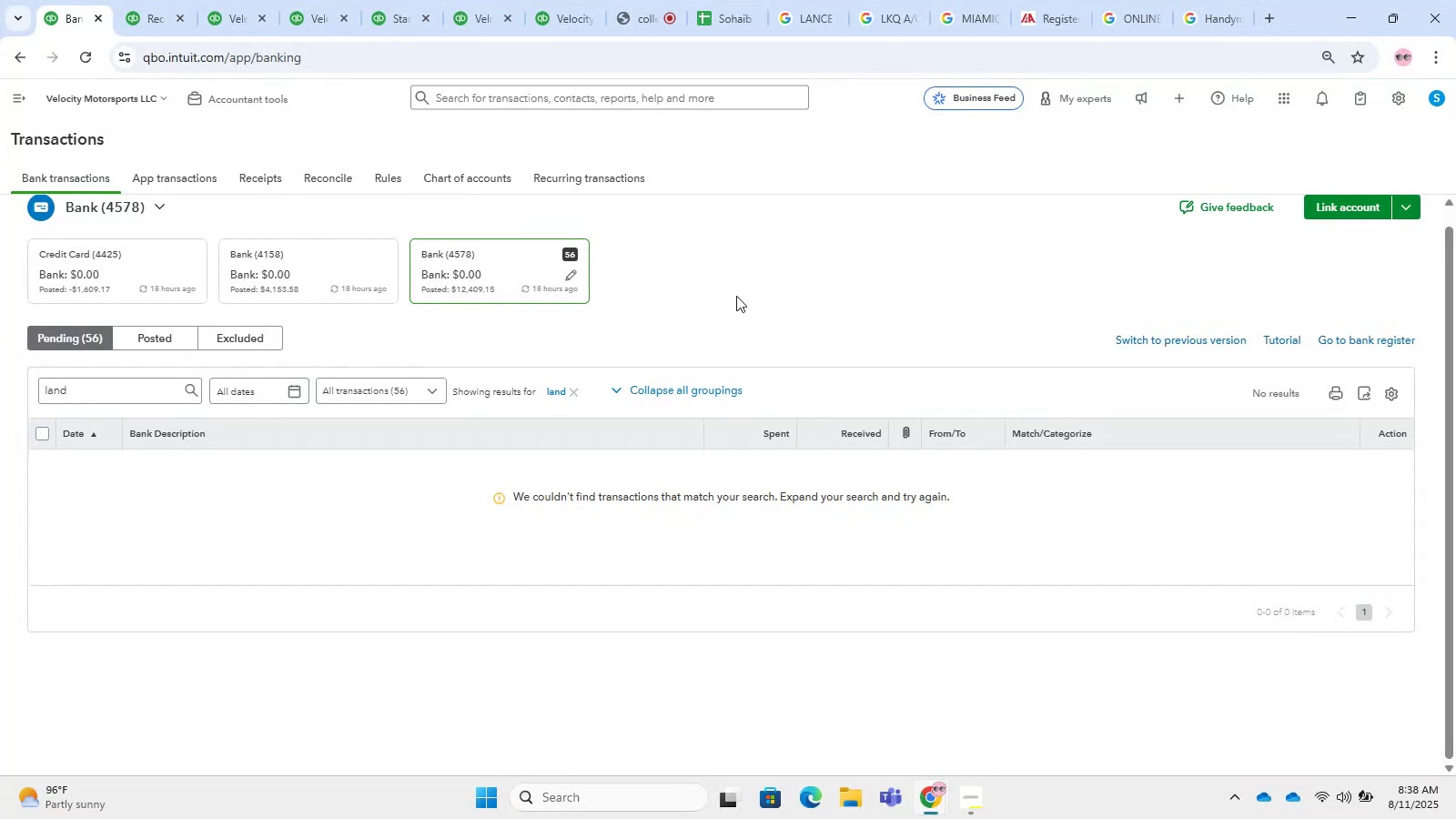 
hold_key(key=CapsLock, duration=1.51)
 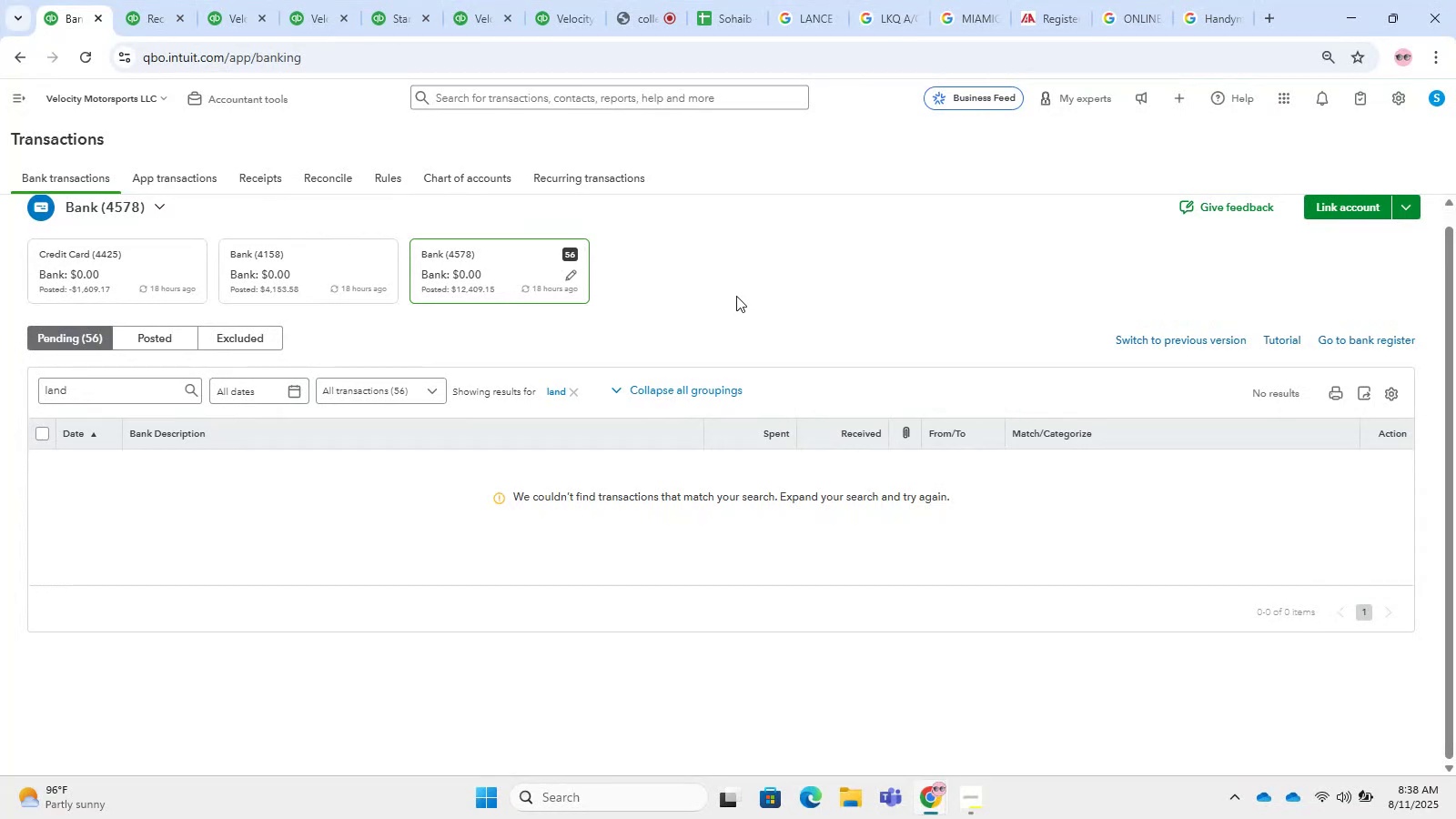 
hold_key(key=CapsLock, duration=1.52)
 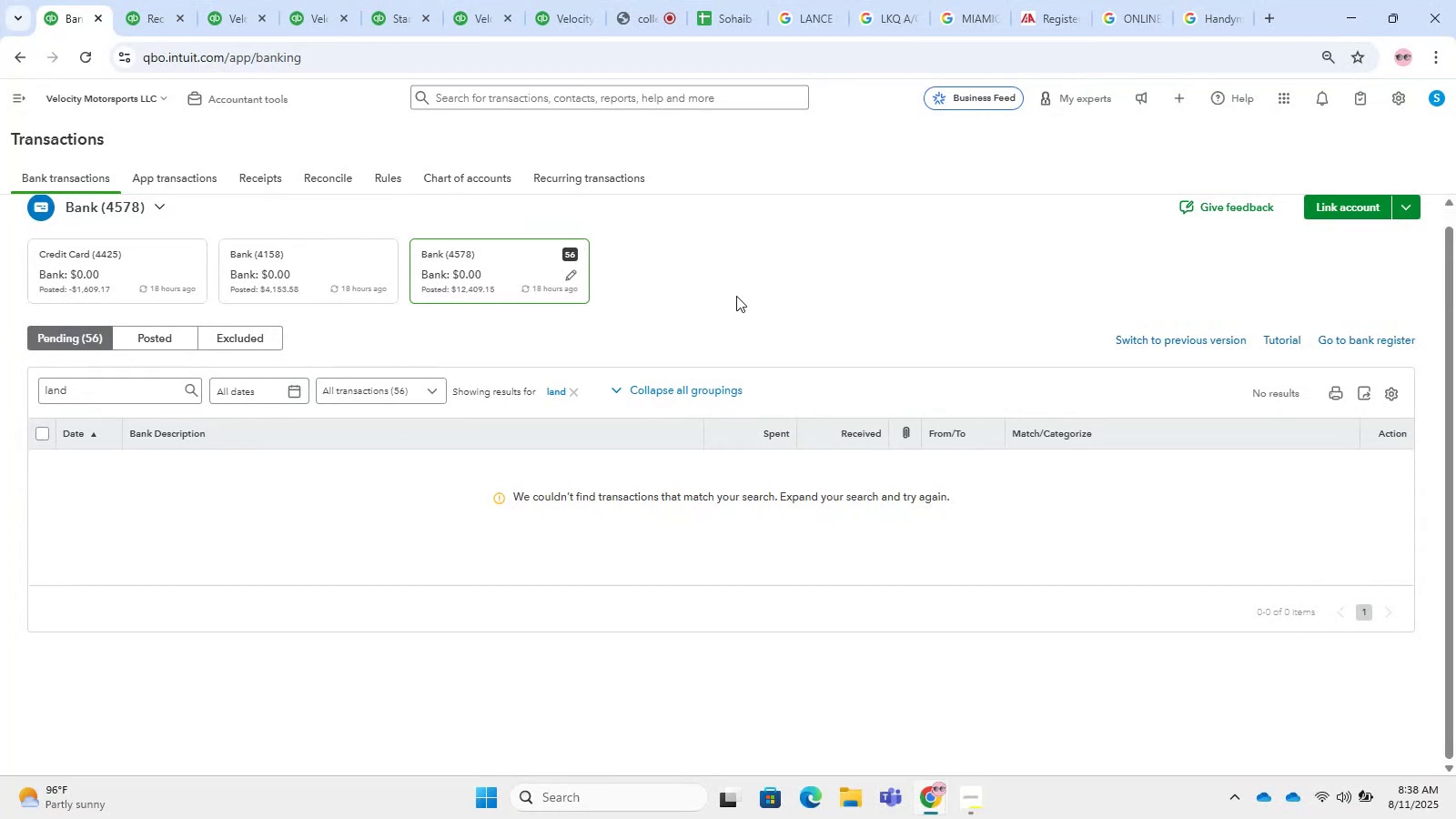 
hold_key(key=CapsLock, duration=1.53)
 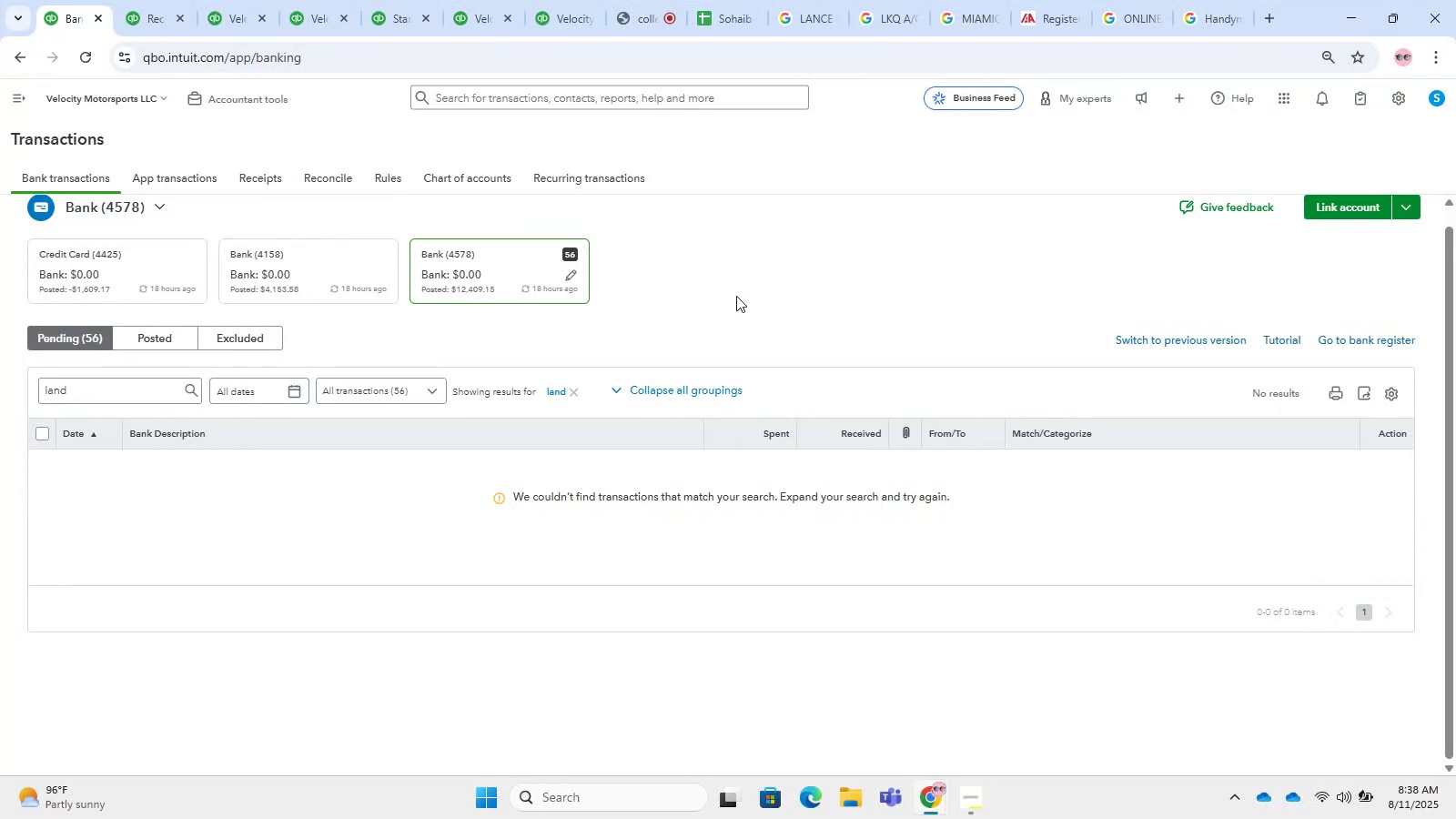 
hold_key(key=CapsLock, duration=0.65)
 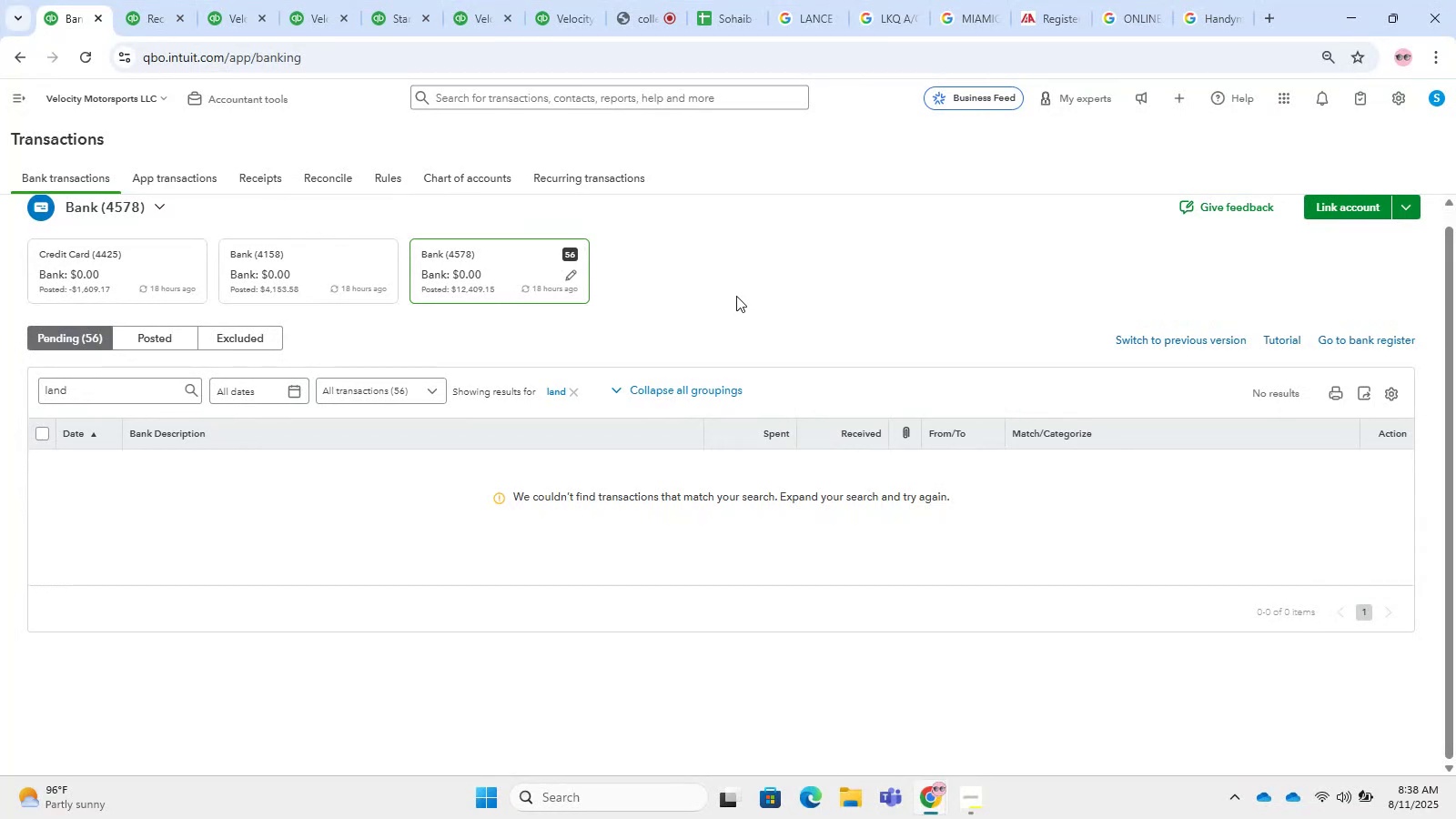 
hold_key(key=ShiftLeft, duration=0.46)
 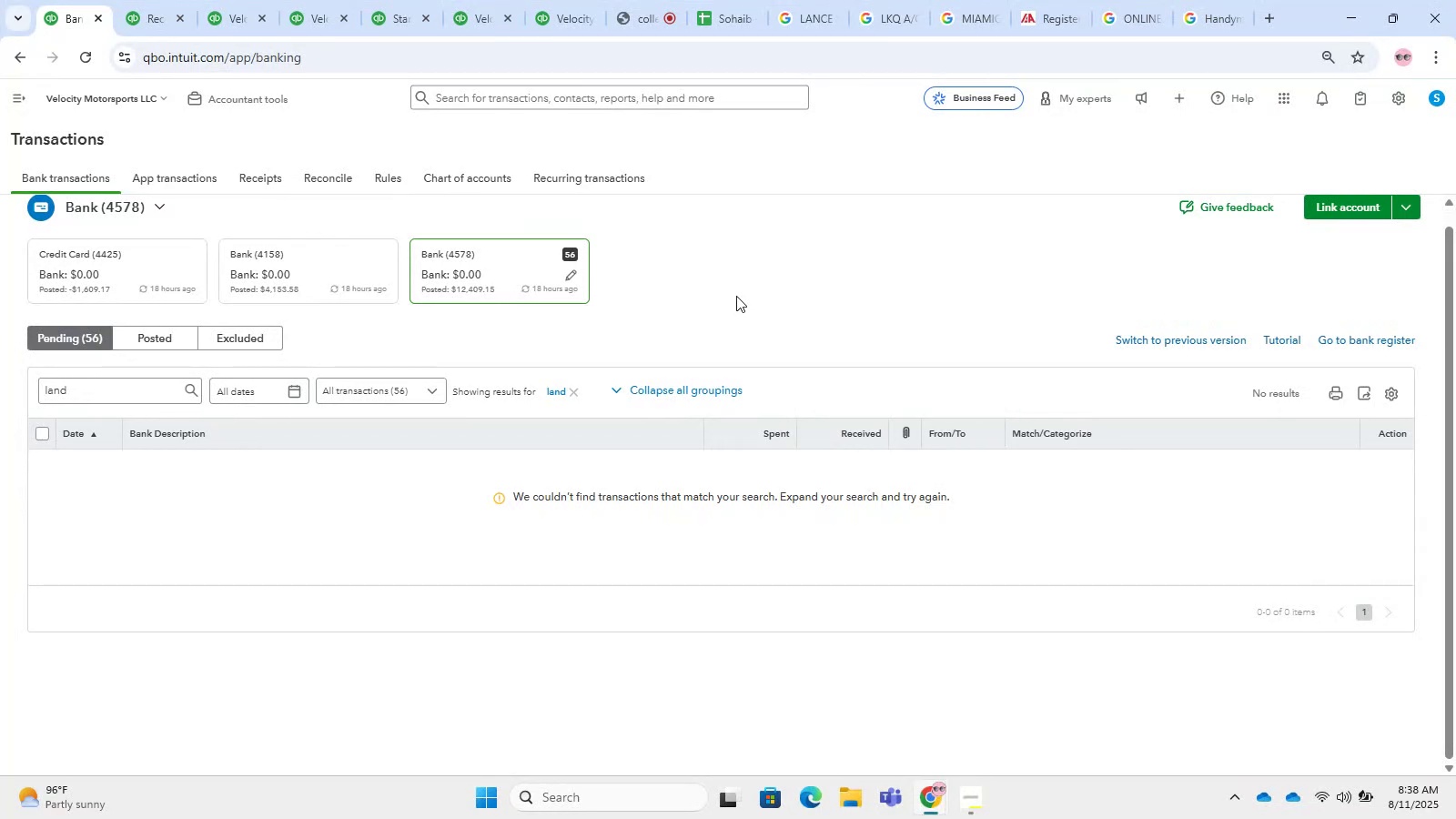 
key(Shift+ShiftLeft)
 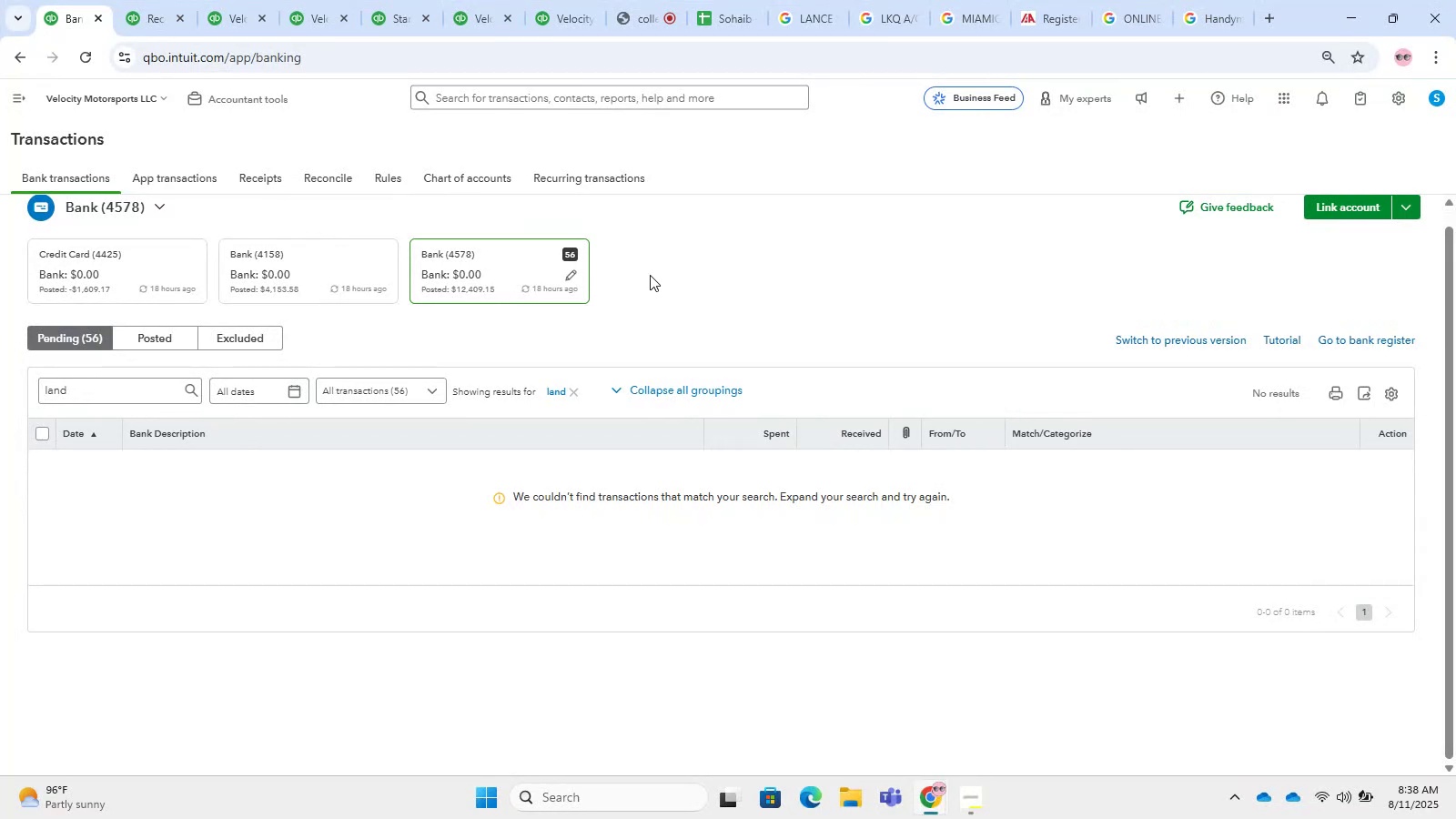 
key(Shift+CapsLock)
 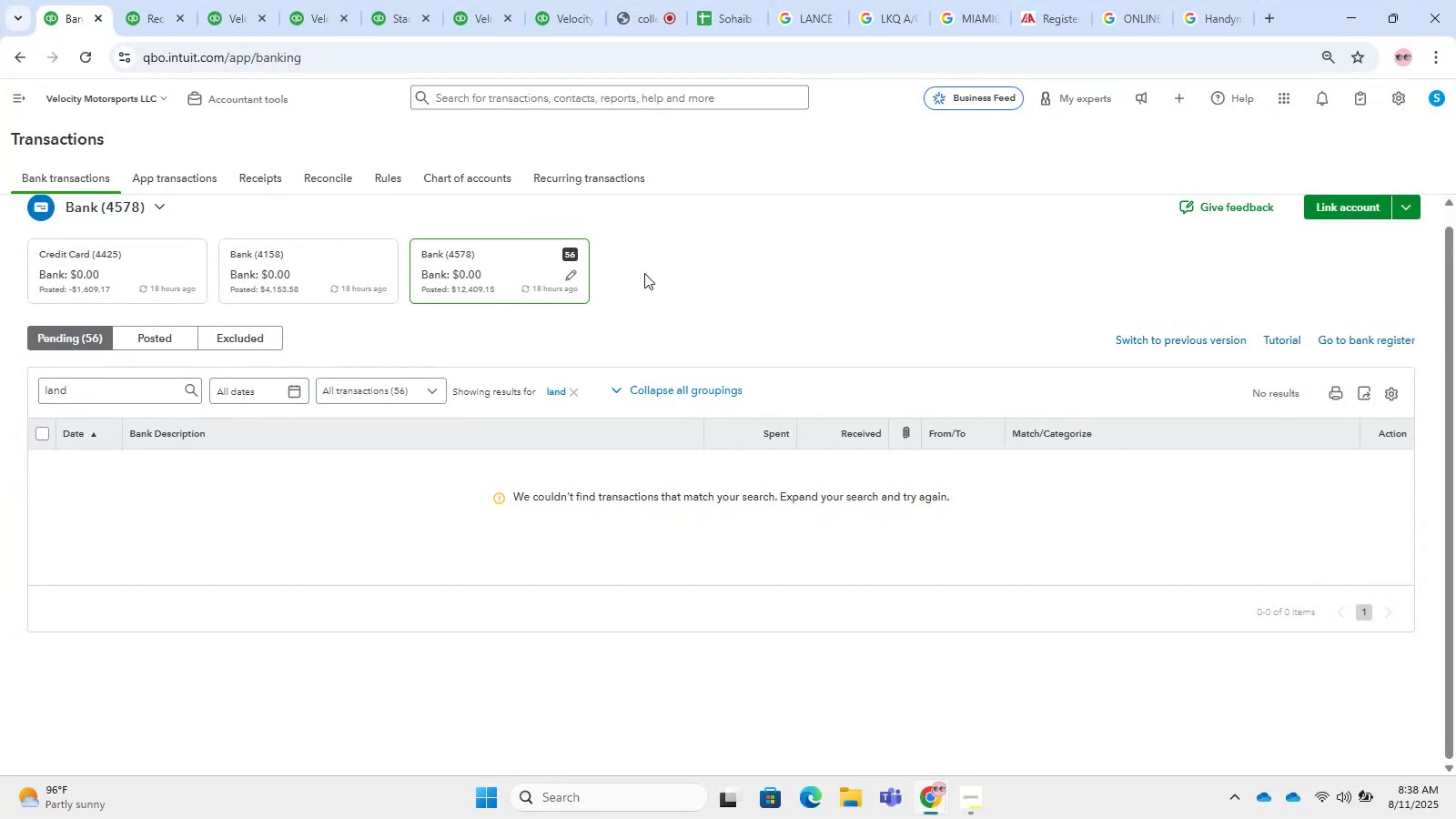 
key(Shift+ShiftLeft)
 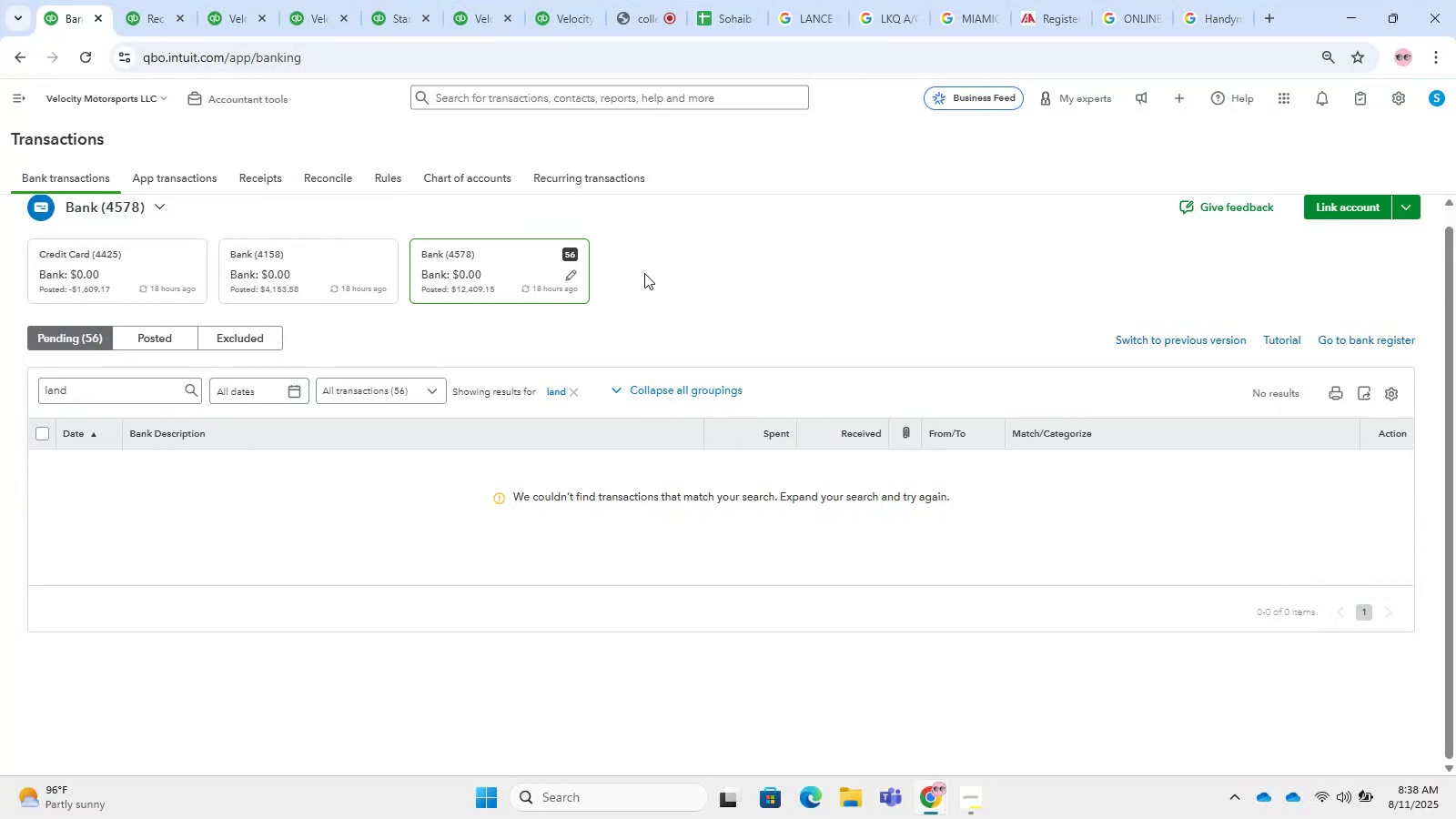 
hold_key(key=CapsLock, duration=1.52)
 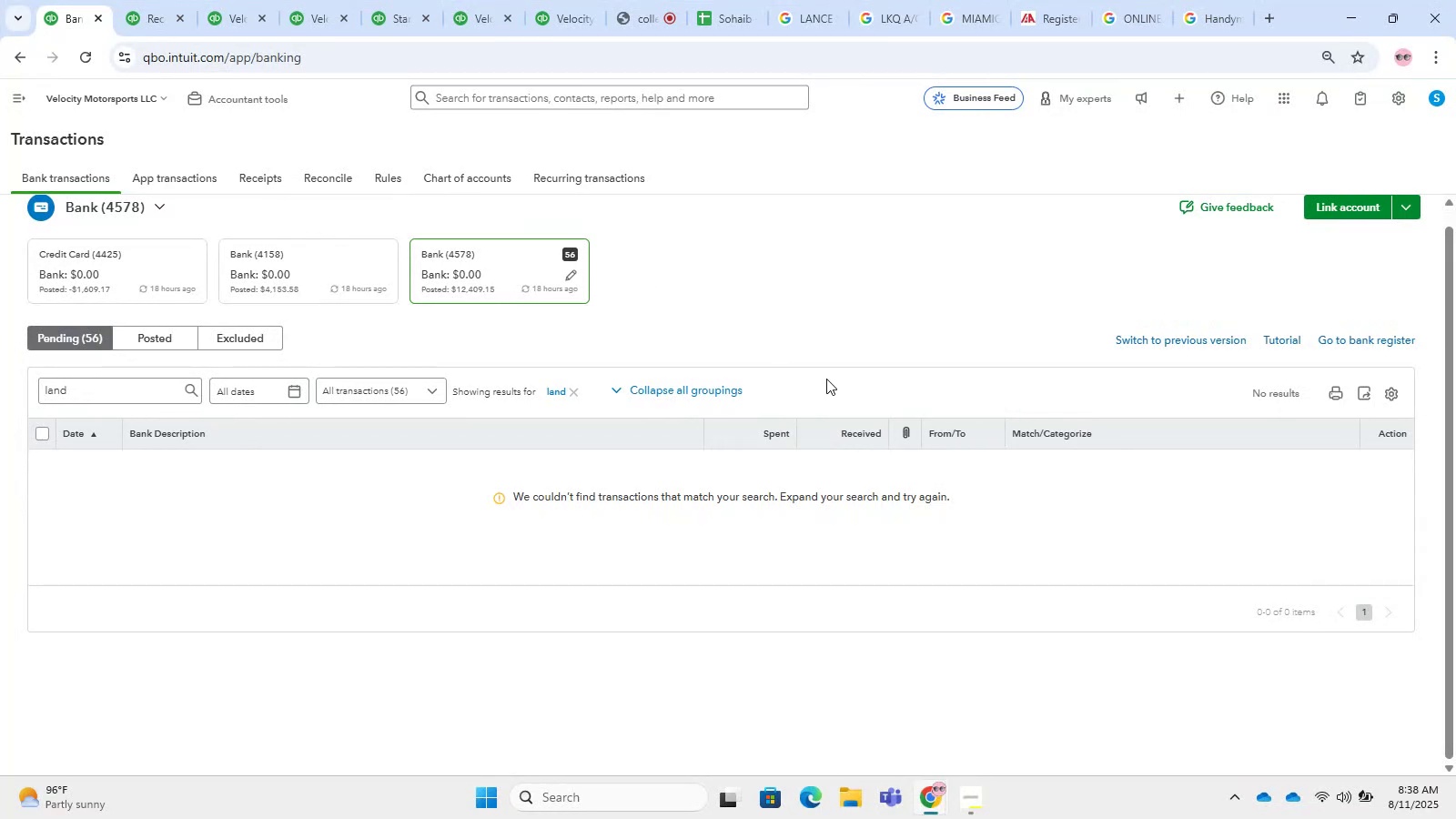 
hold_key(key=CapsLock, duration=1.53)
 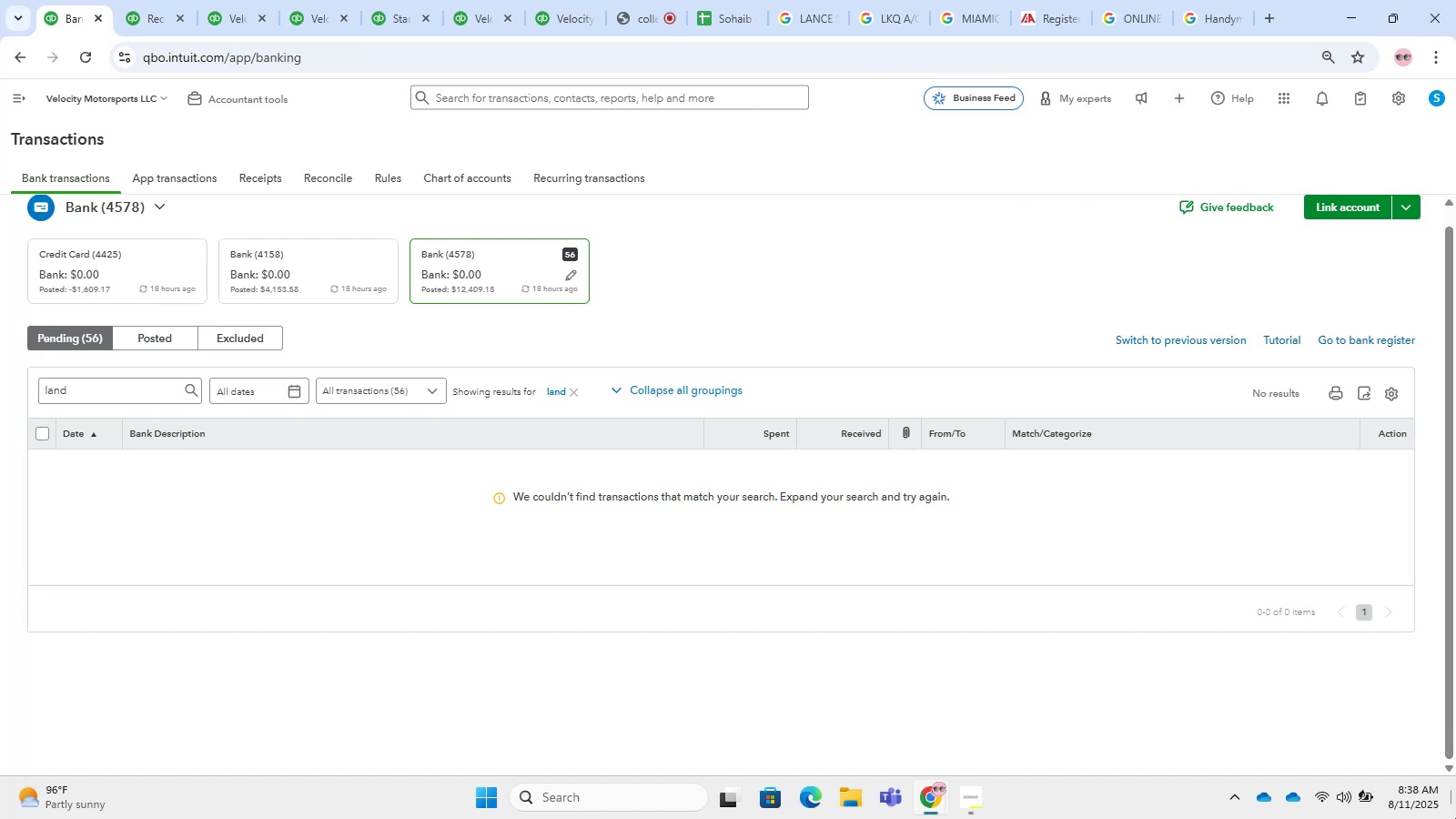 
hold_key(key=CapsLock, duration=1.51)
 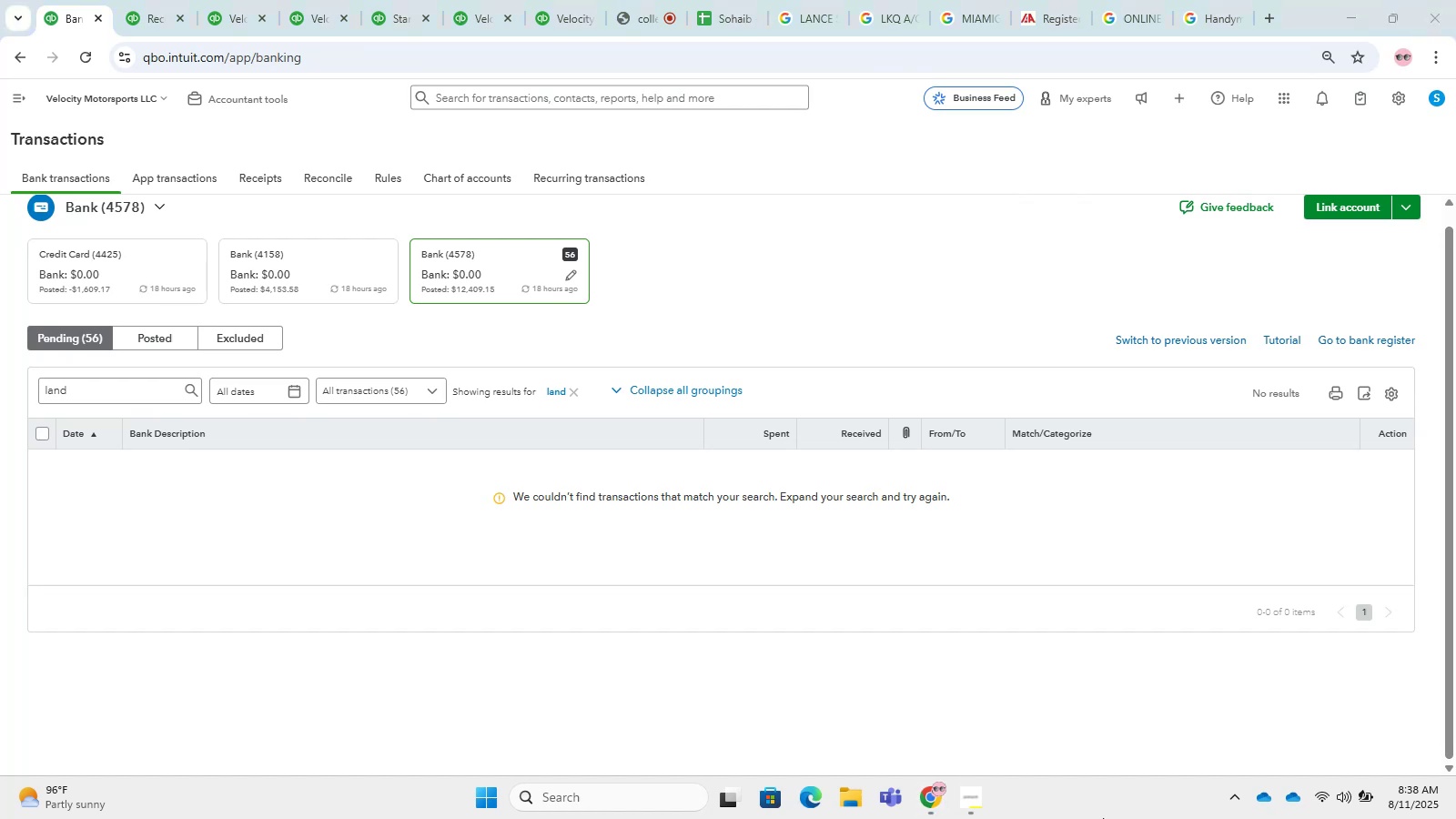 
left_click_drag(start_coordinate=[1455, 818], to_coordinate=[1386, 818])
 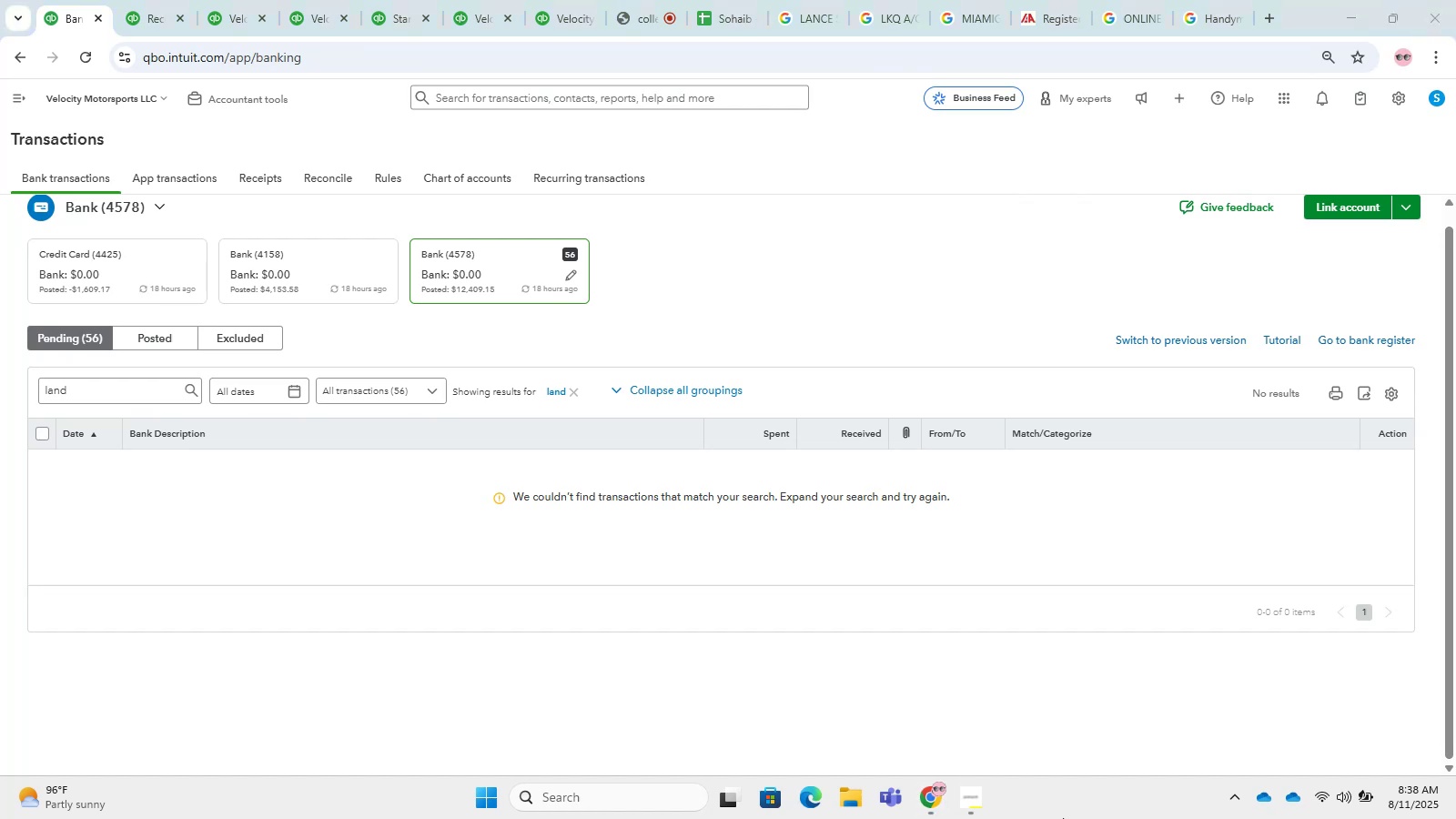 
hold_key(key=CapsLock, duration=1.52)
 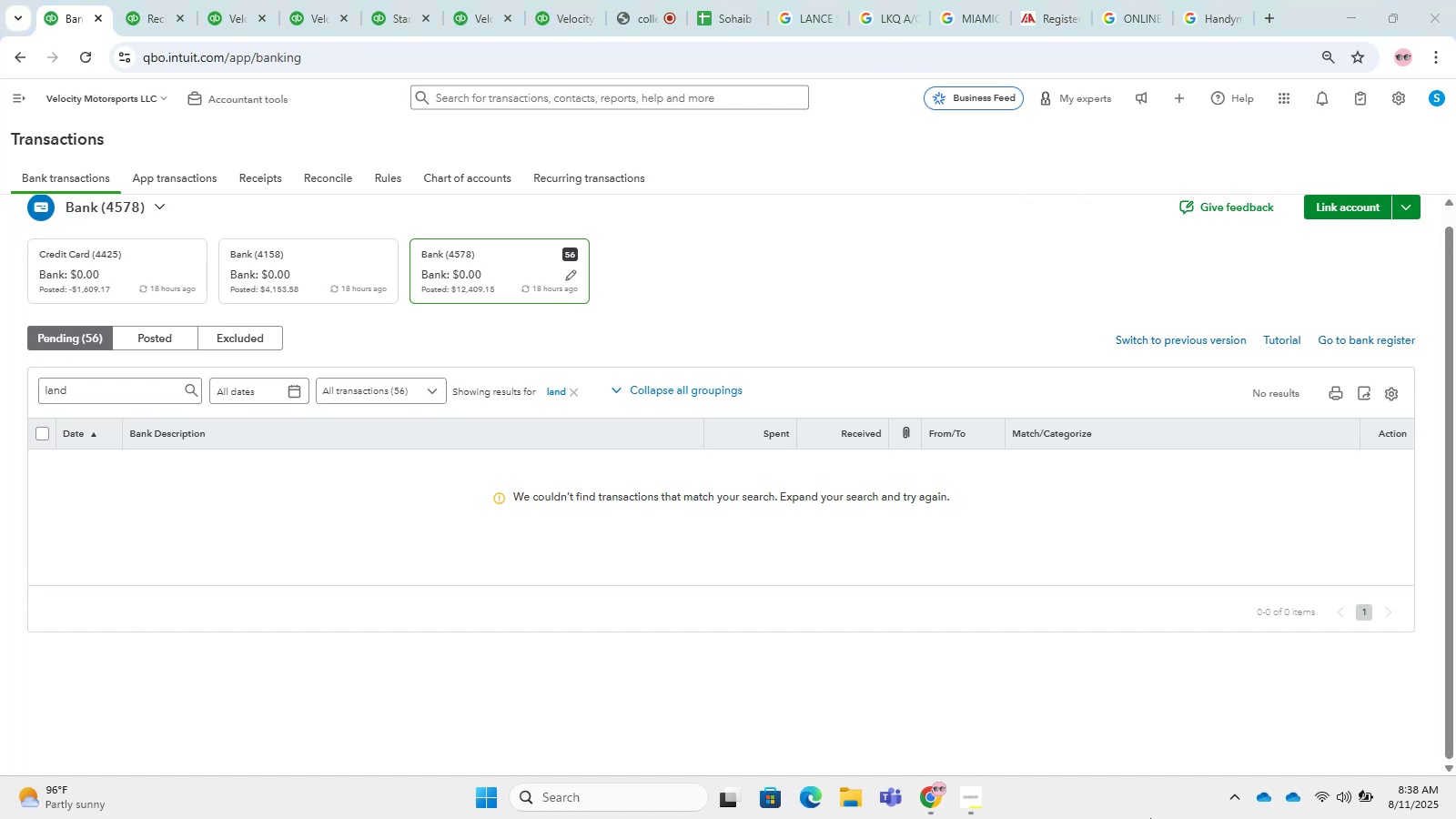 
hold_key(key=CapsLock, duration=1.52)
 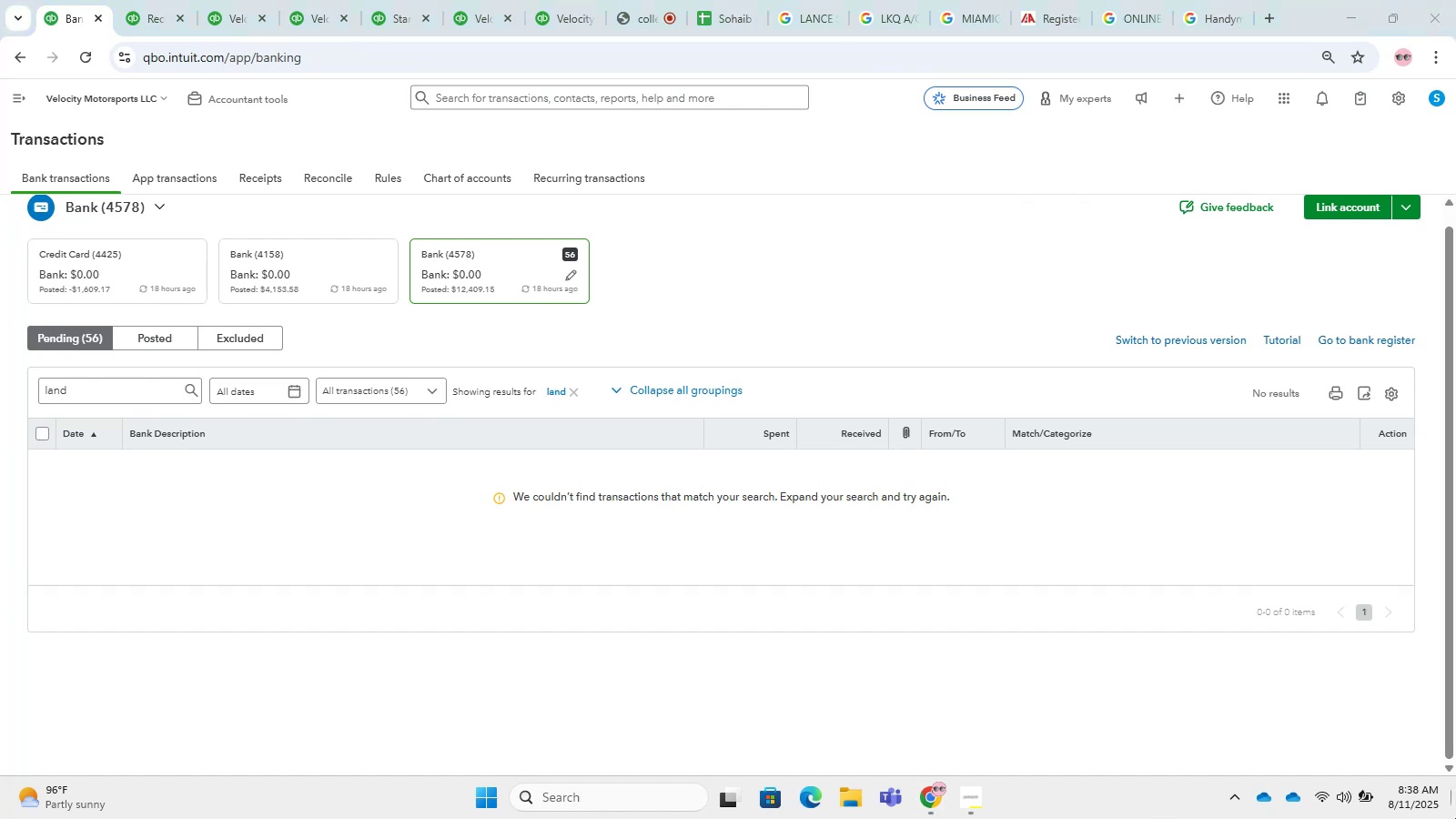 
hold_key(key=CapsLock, duration=1.52)
 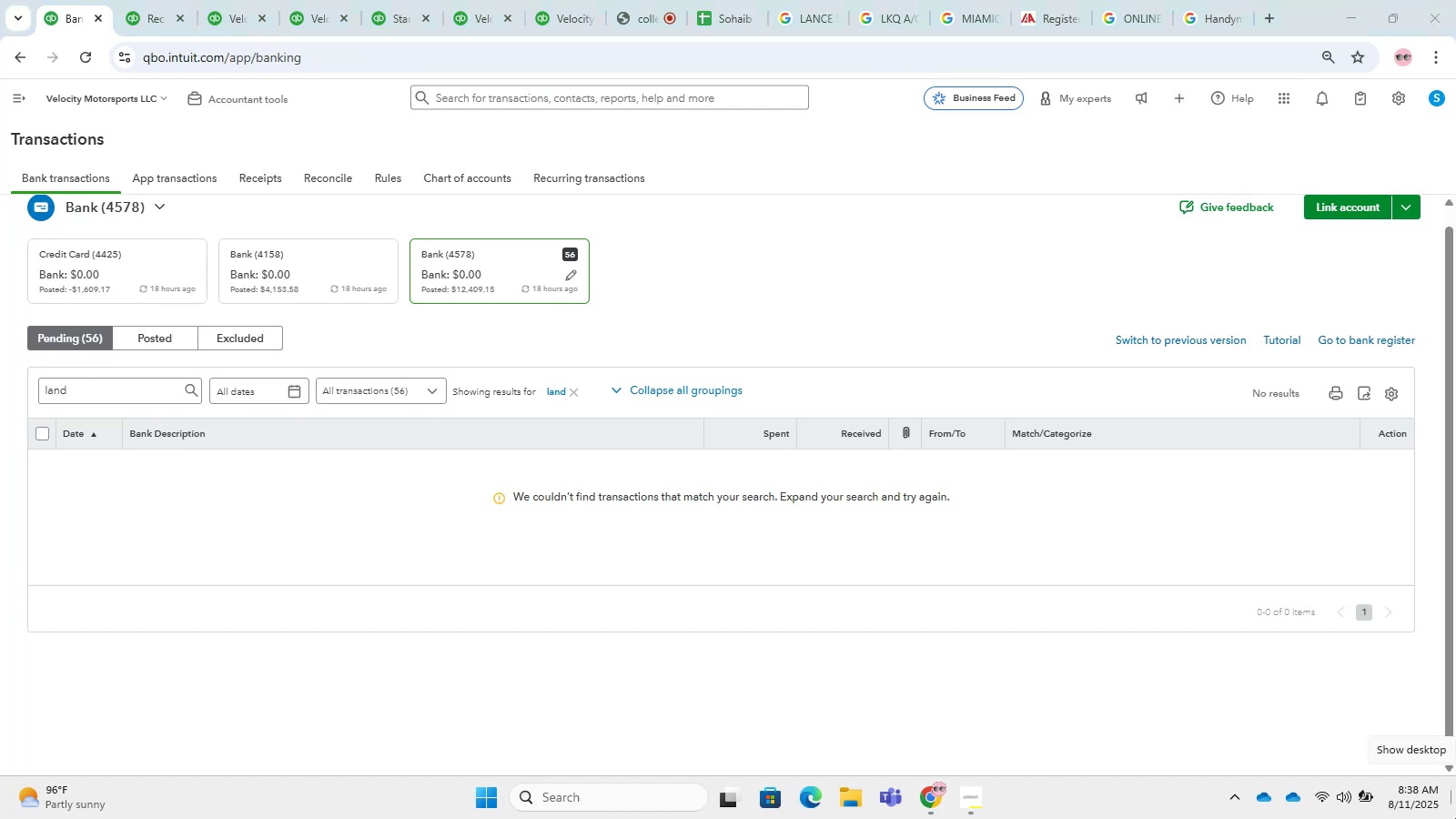 
hold_key(key=CapsLock, duration=1.52)
 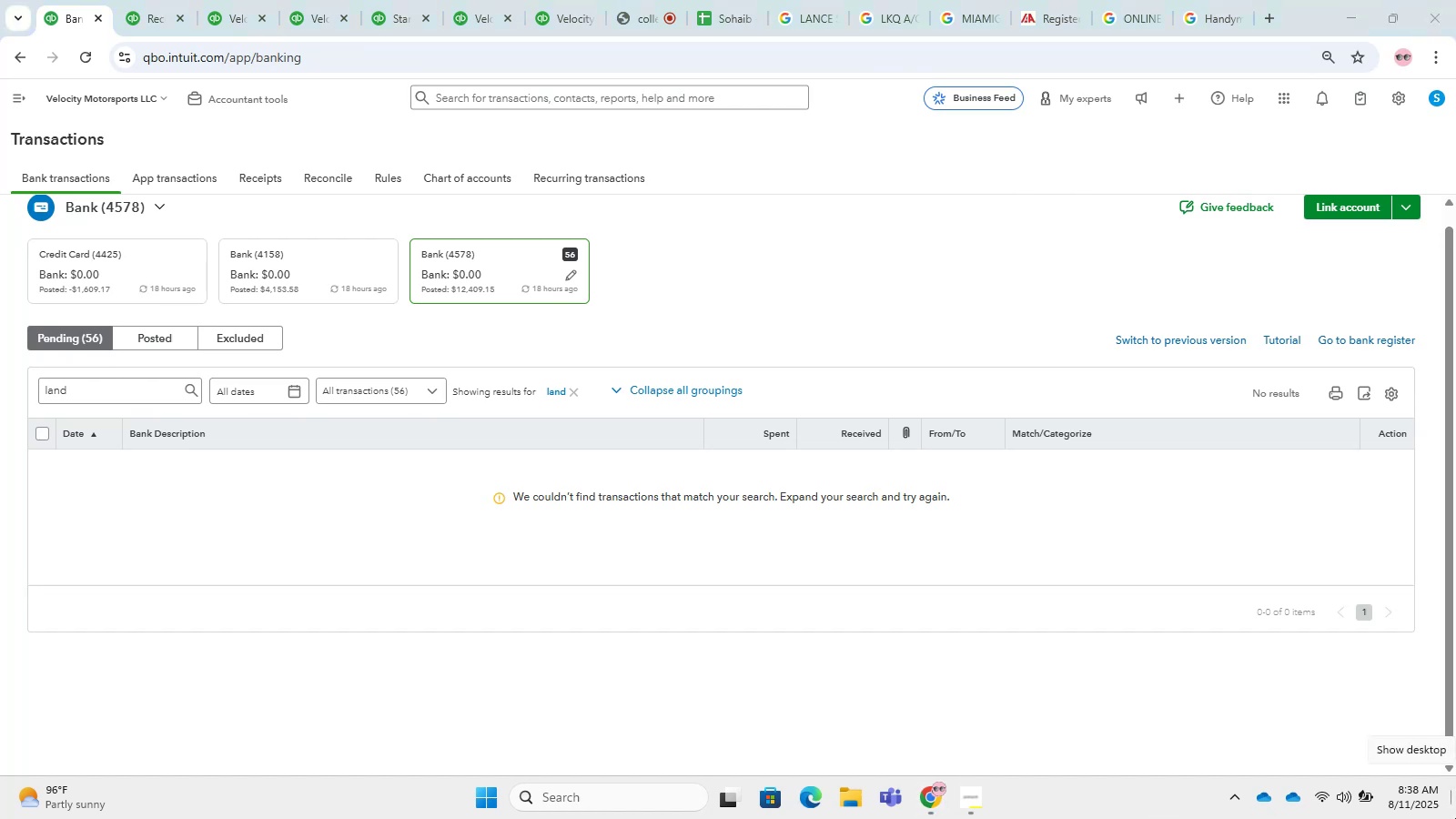 
hold_key(key=CapsLock, duration=1.52)
 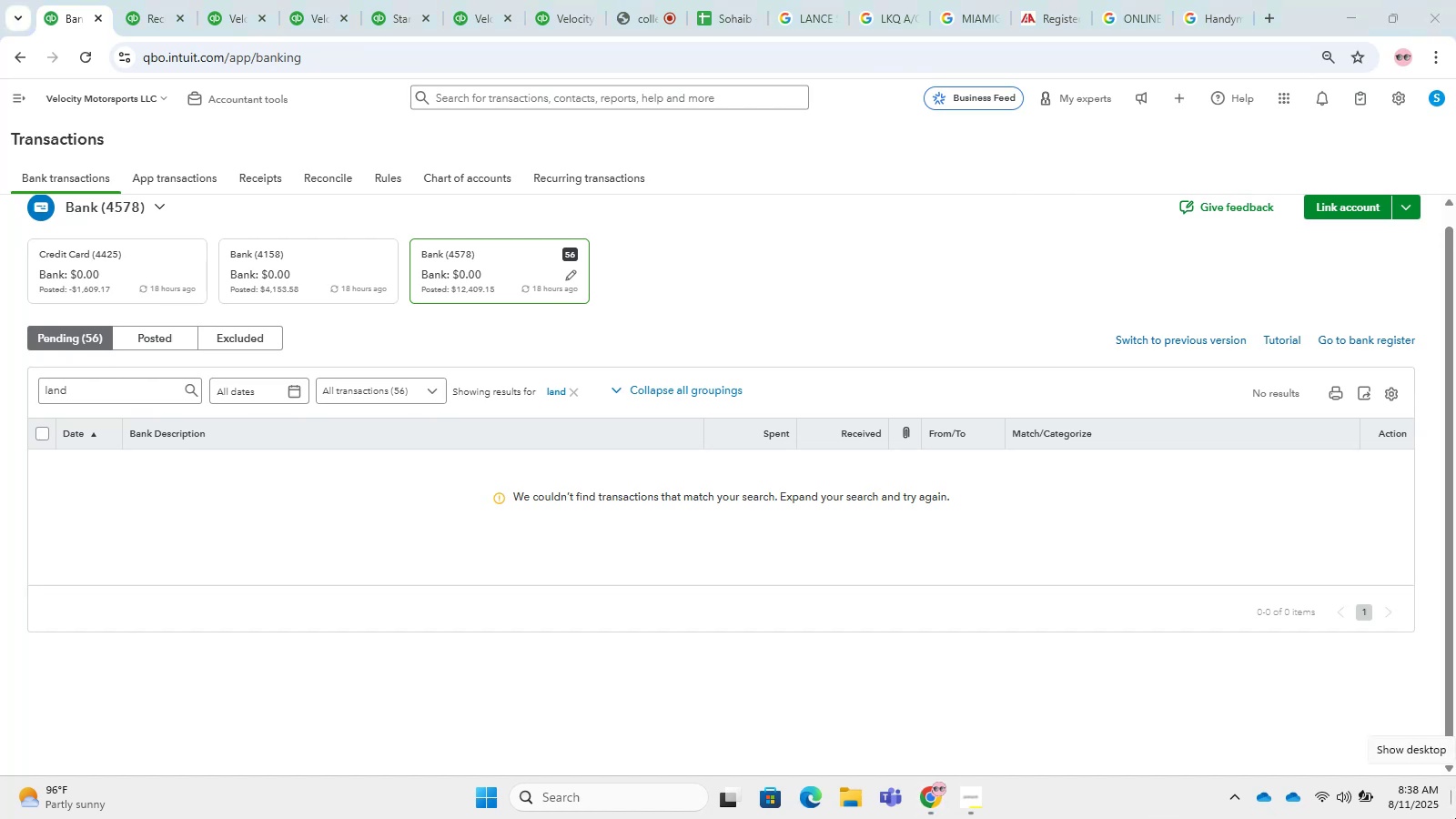 
hold_key(key=CapsLock, duration=1.51)
 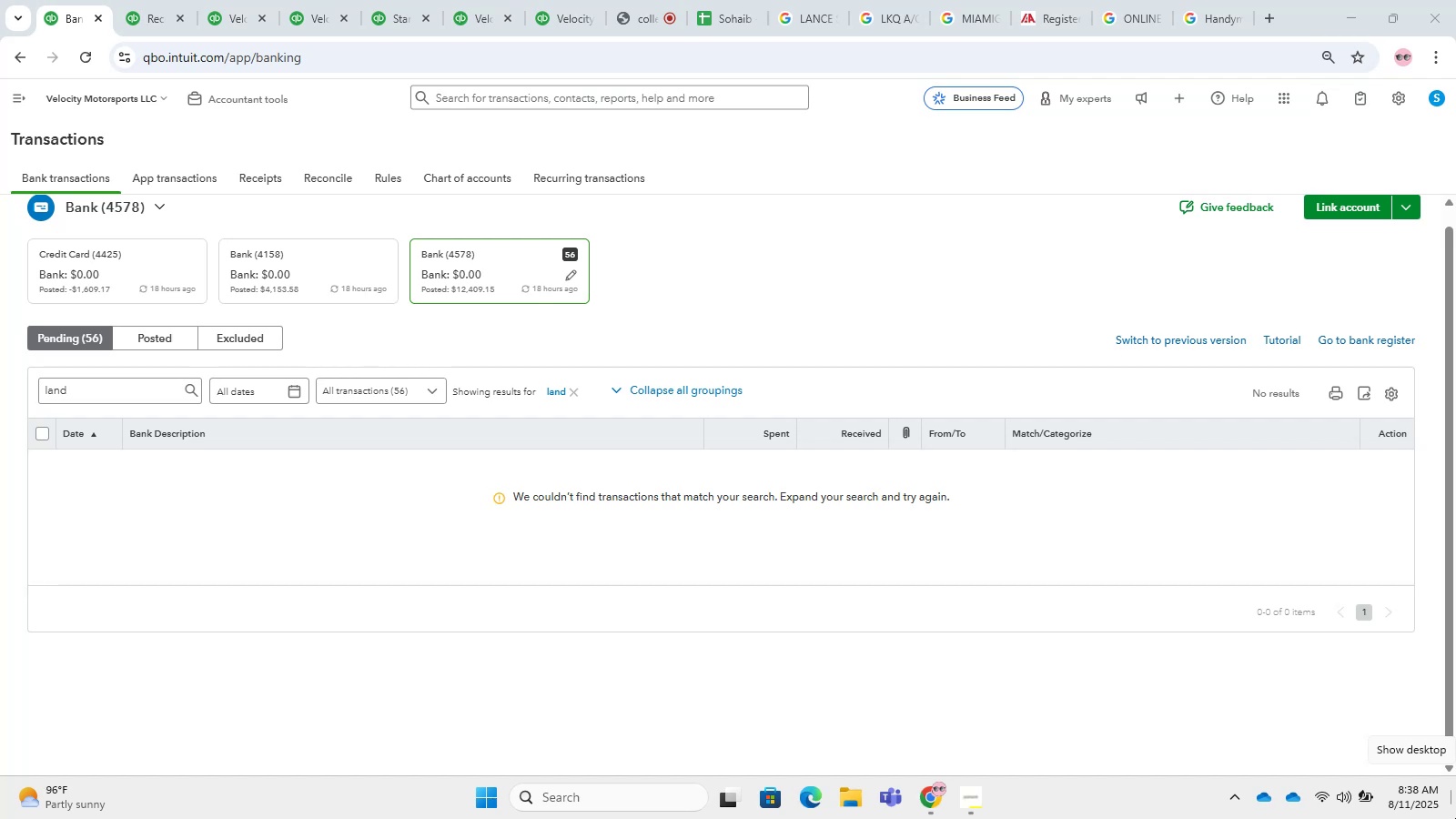 
hold_key(key=CapsLock, duration=1.52)
 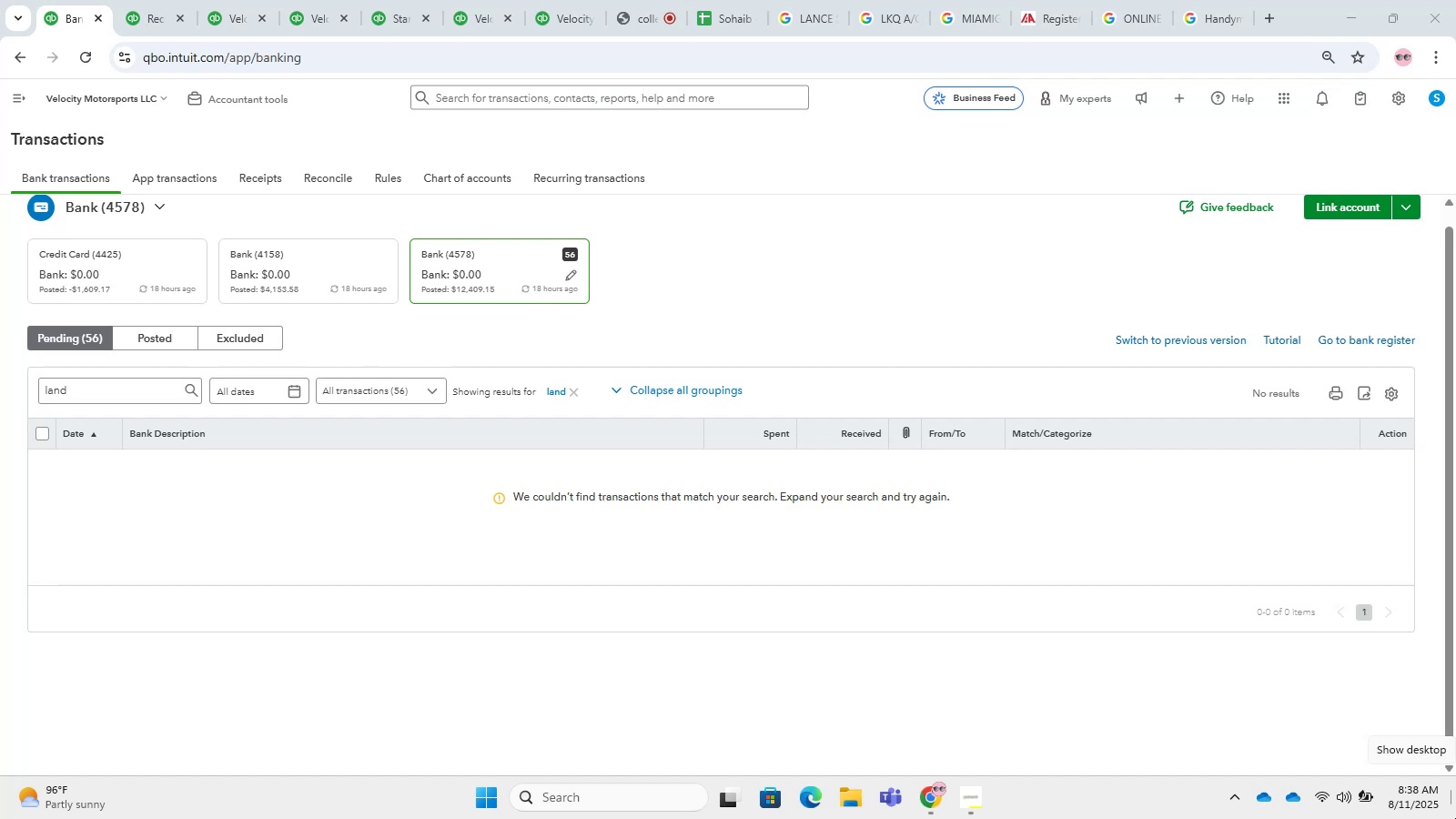 
hold_key(key=CapsLock, duration=1.52)
 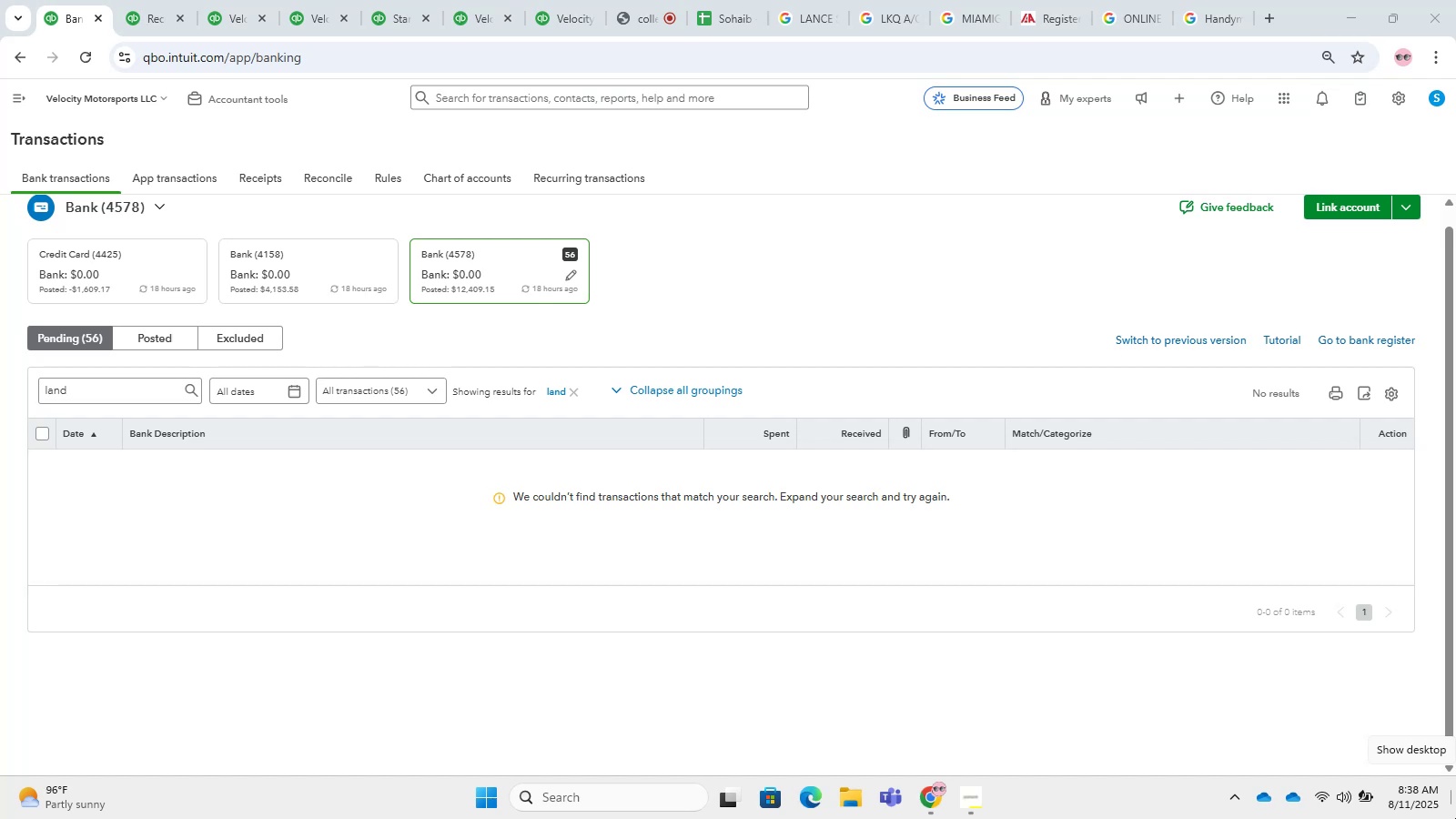 
hold_key(key=CapsLock, duration=1.51)
 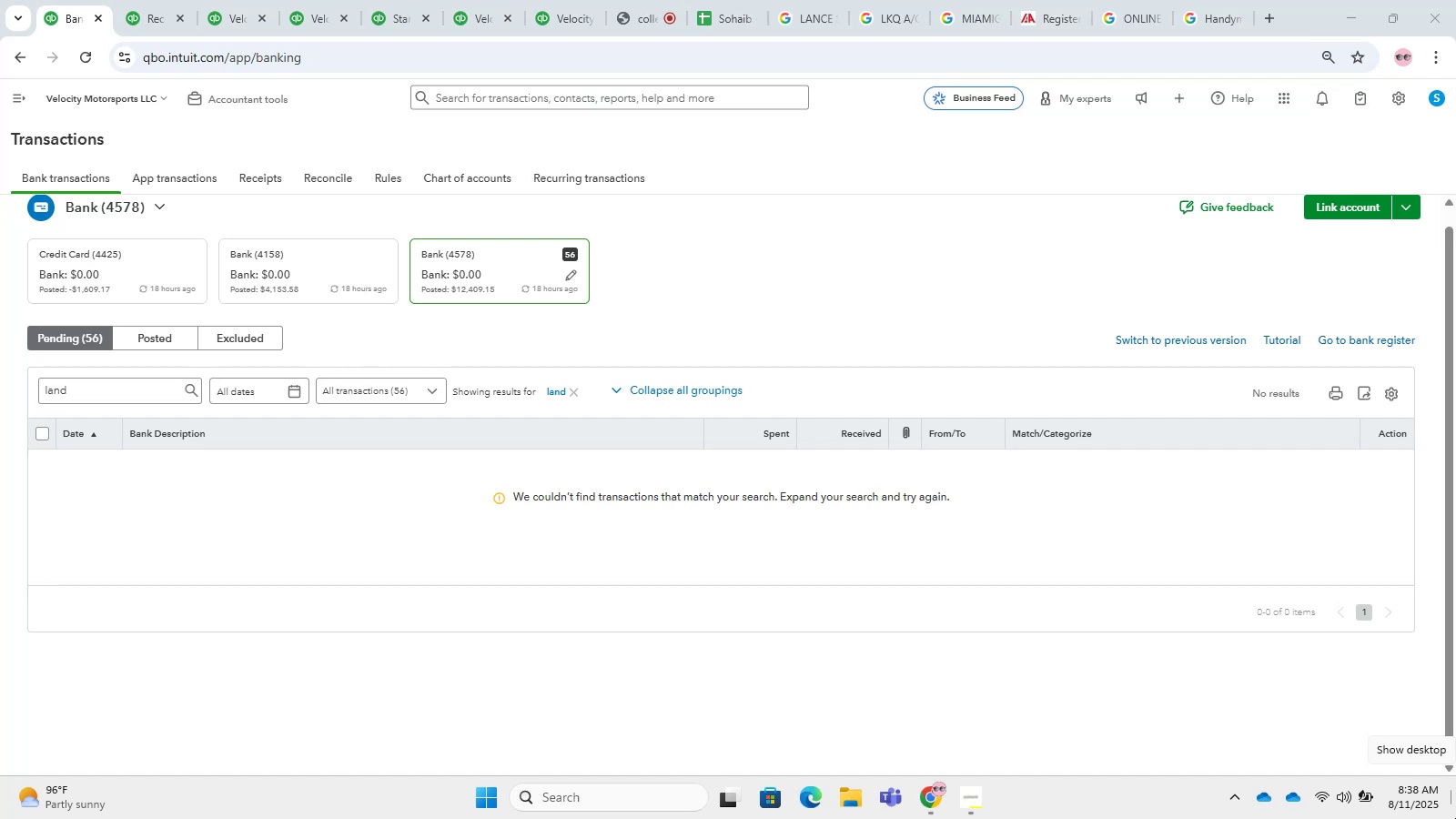 
hold_key(key=CapsLock, duration=1.52)
 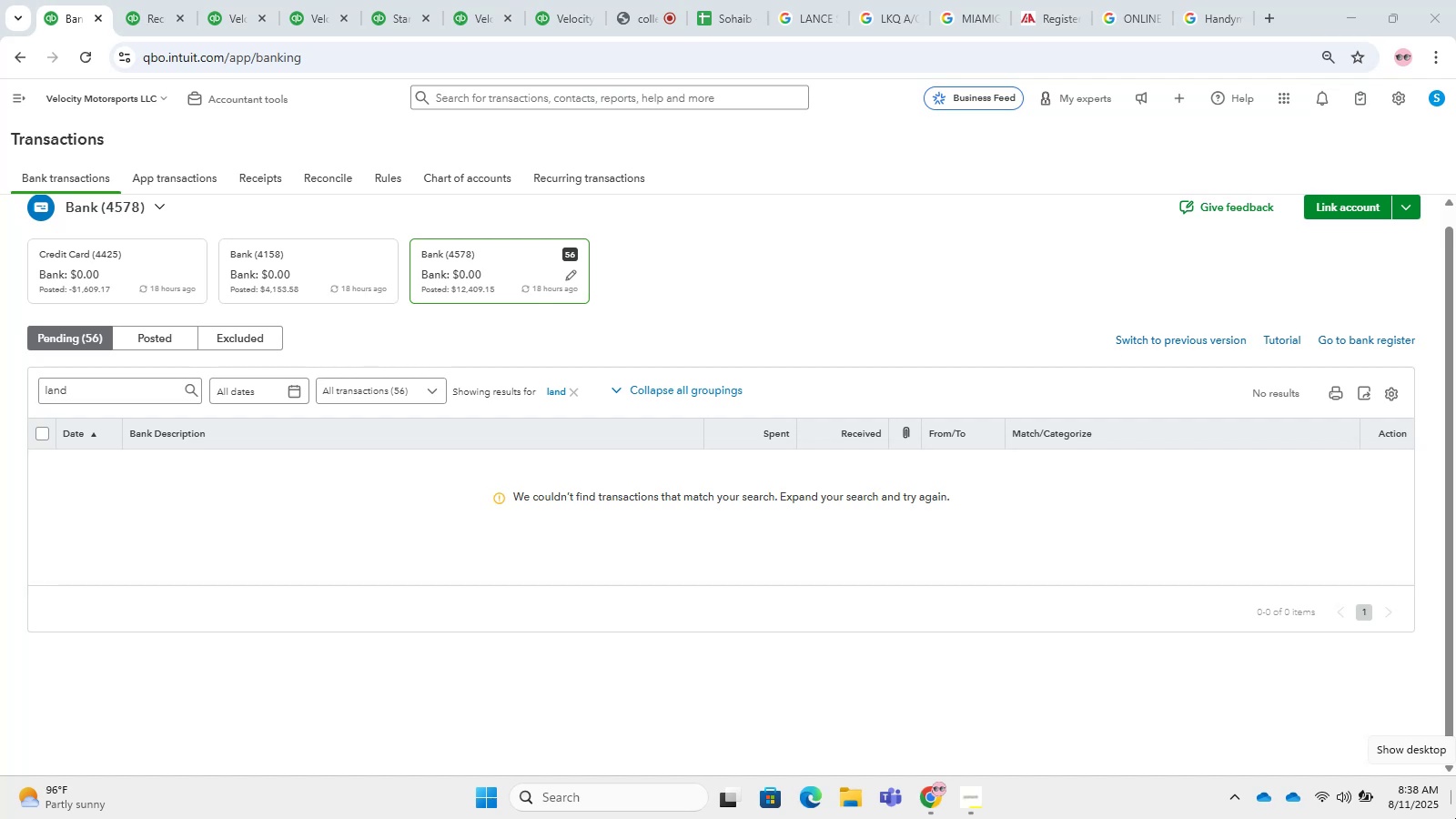 
hold_key(key=CapsLock, duration=1.53)
 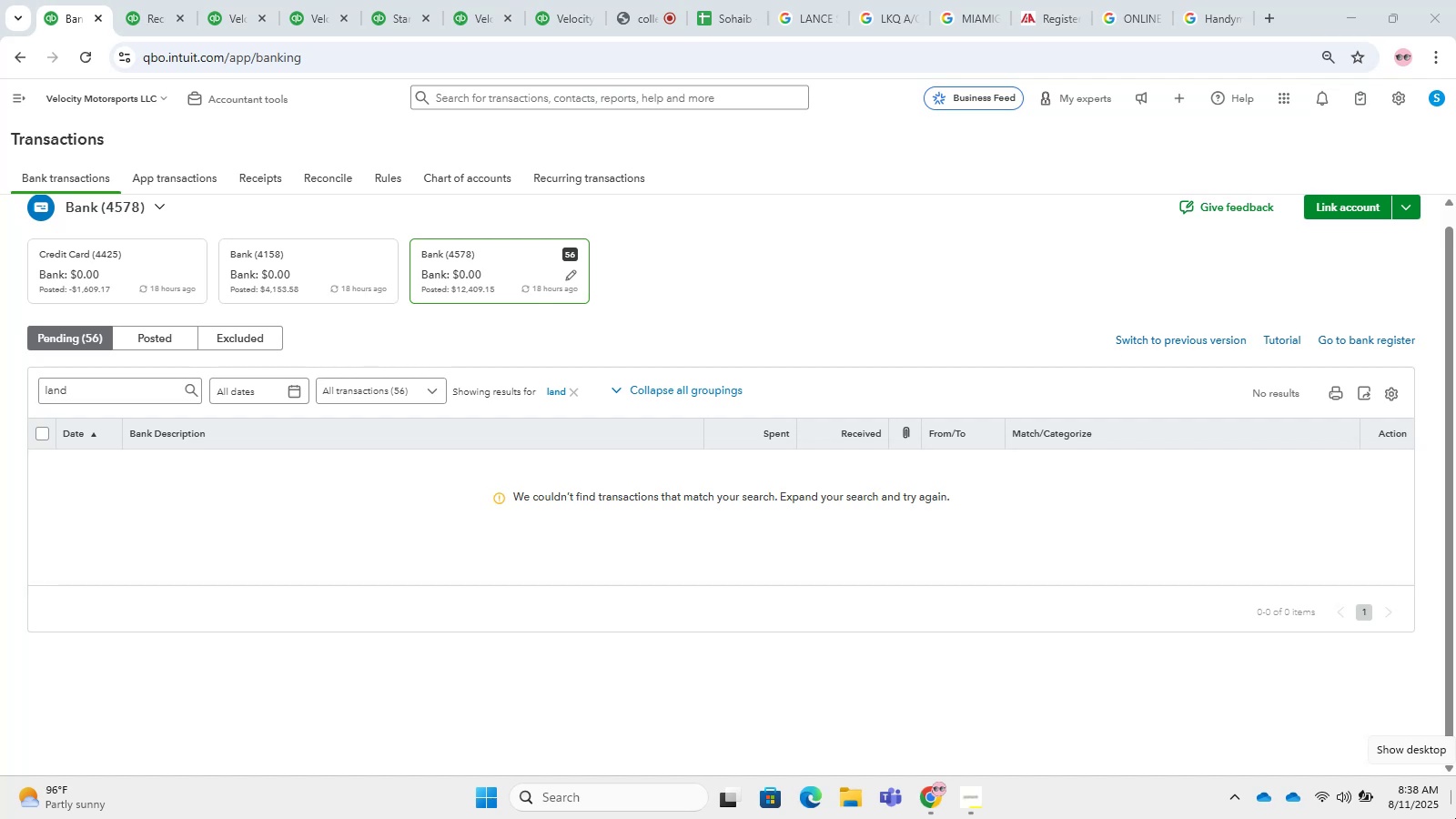 
hold_key(key=CapsLock, duration=1.51)
 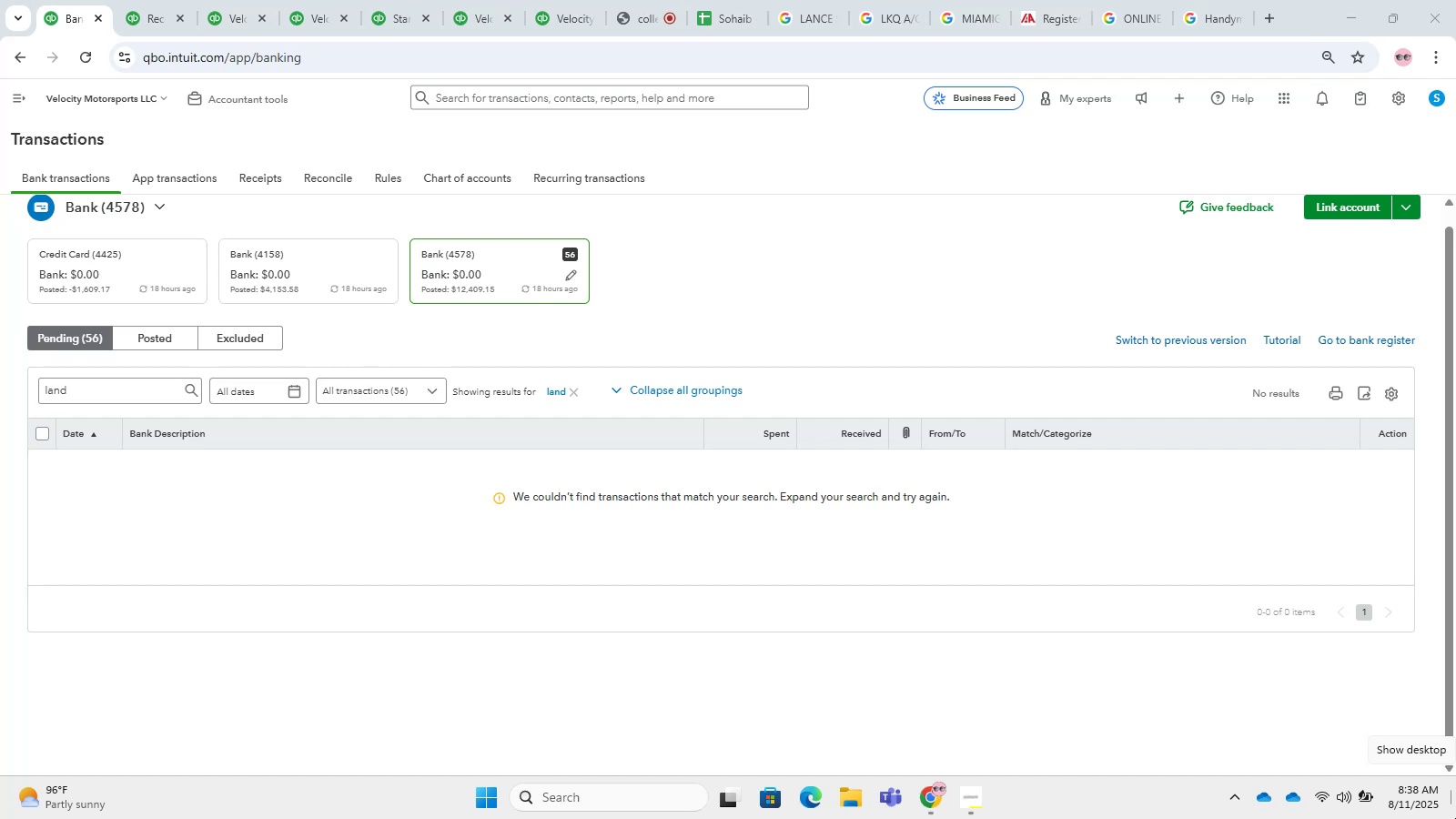 
hold_key(key=CapsLock, duration=1.5)
 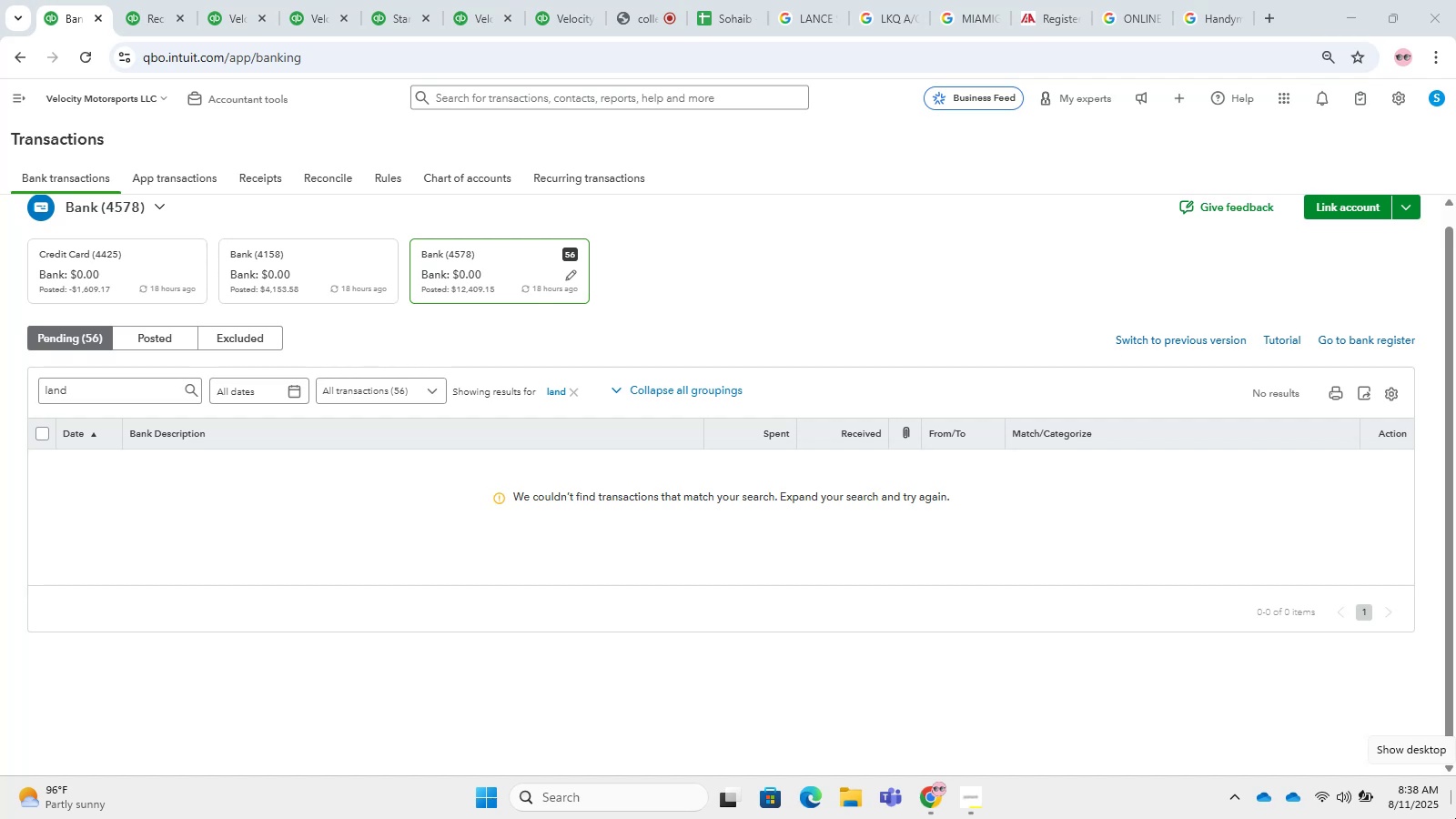 
hold_key(key=CapsLock, duration=1.51)
 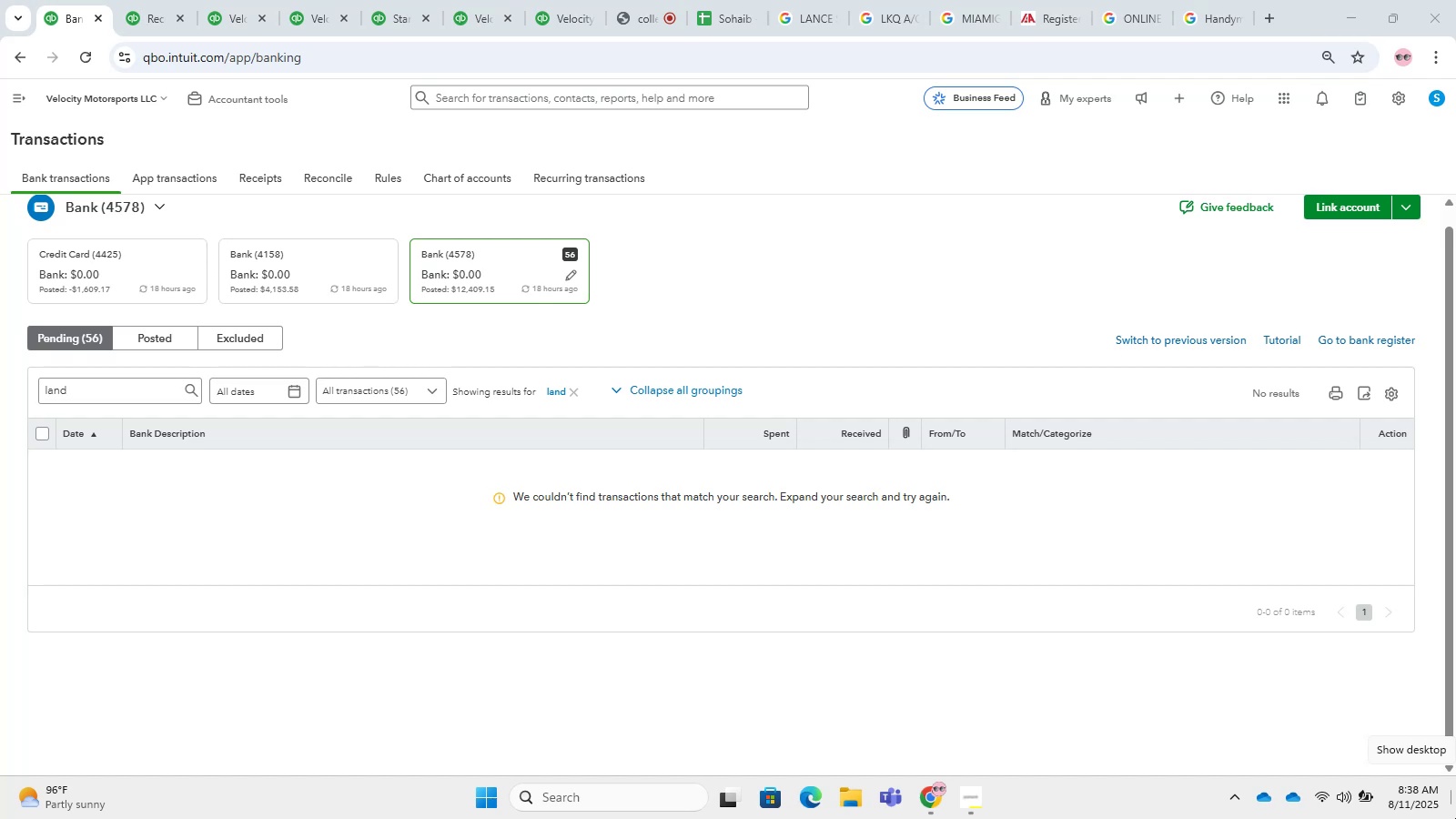 
hold_key(key=CapsLock, duration=1.52)
 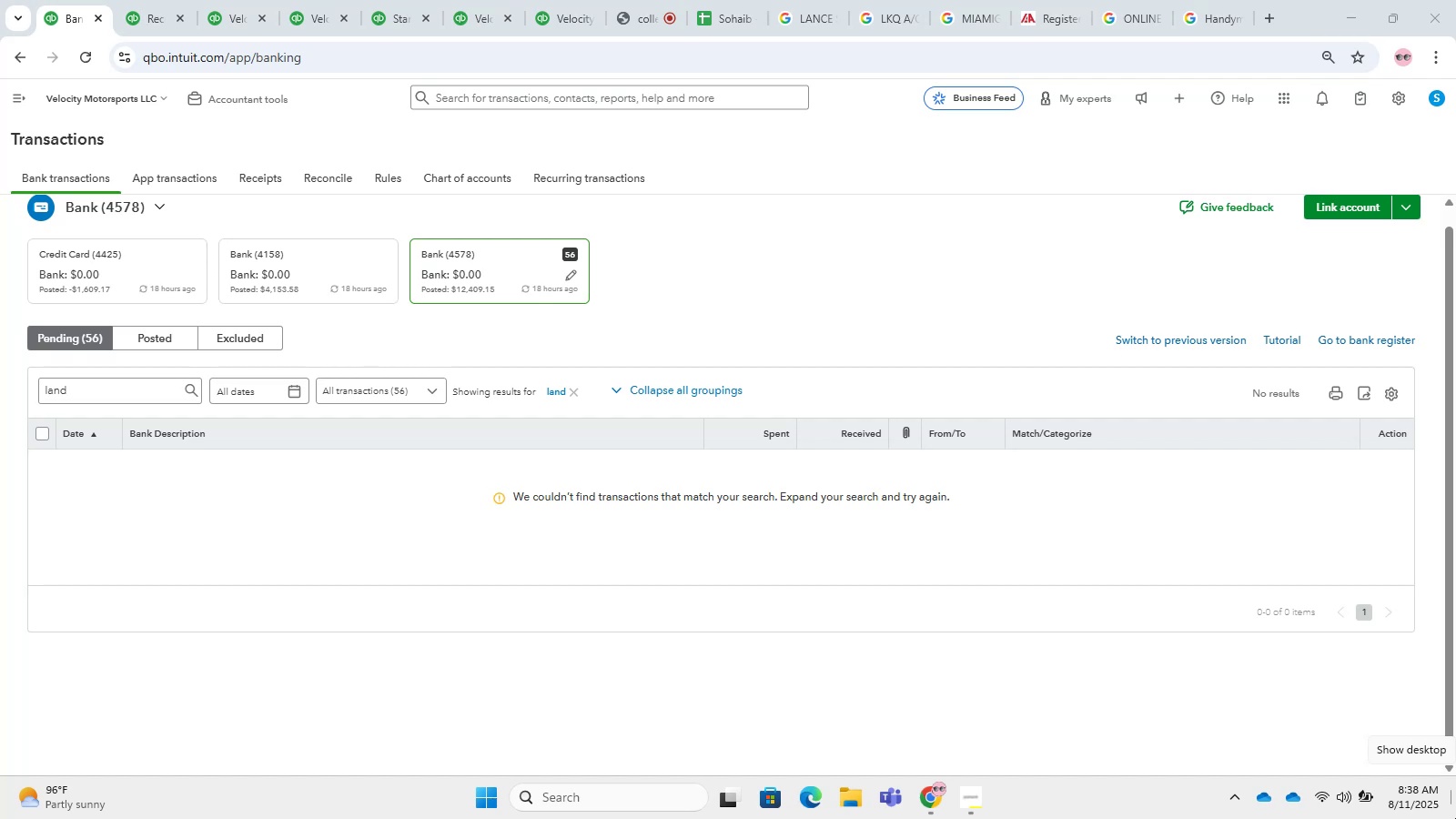 
hold_key(key=CapsLock, duration=1.52)
 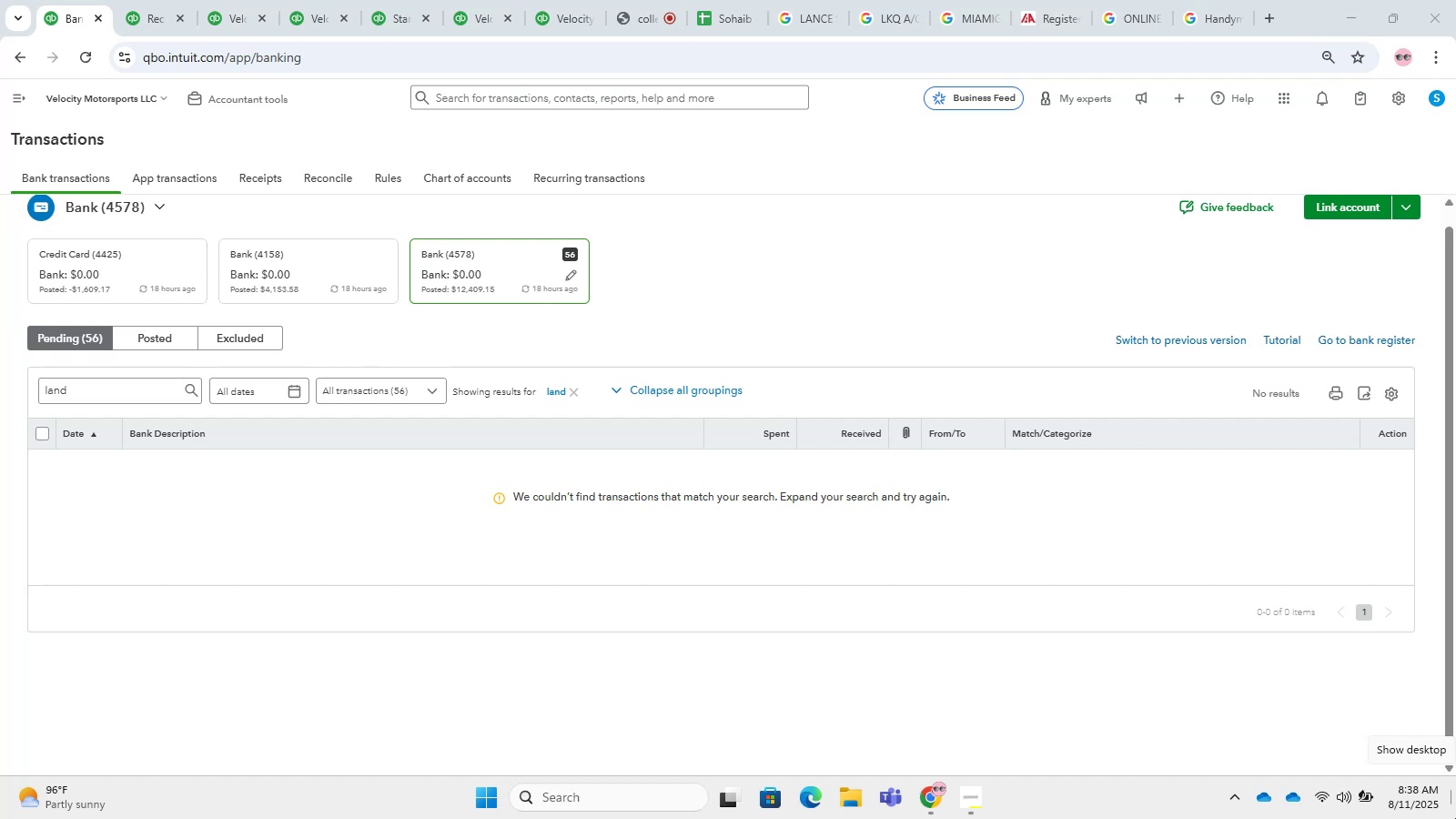 
hold_key(key=CapsLock, duration=1.51)
 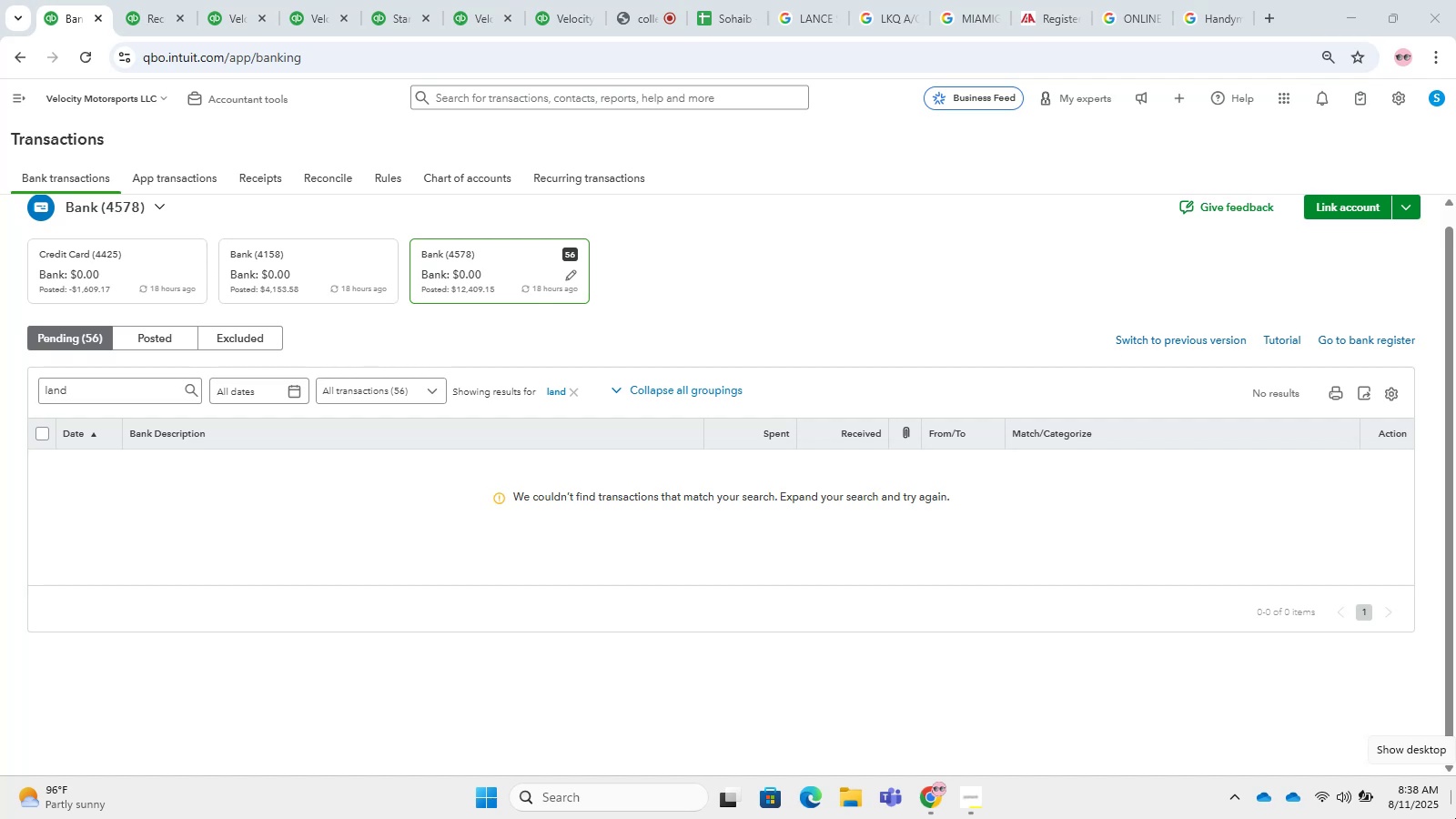 
hold_key(key=CapsLock, duration=1.52)
 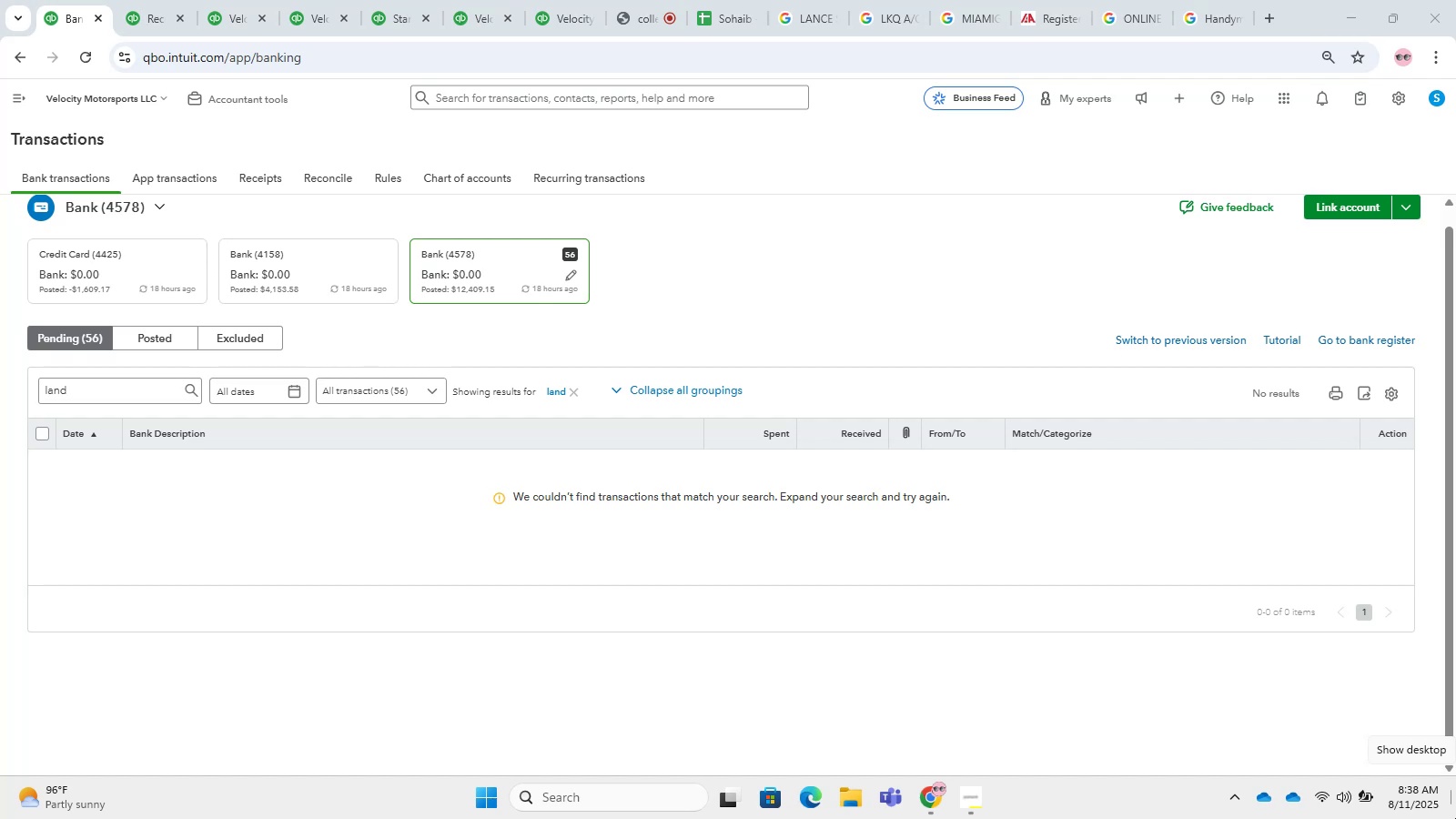 
hold_key(key=CapsLock, duration=1.52)
 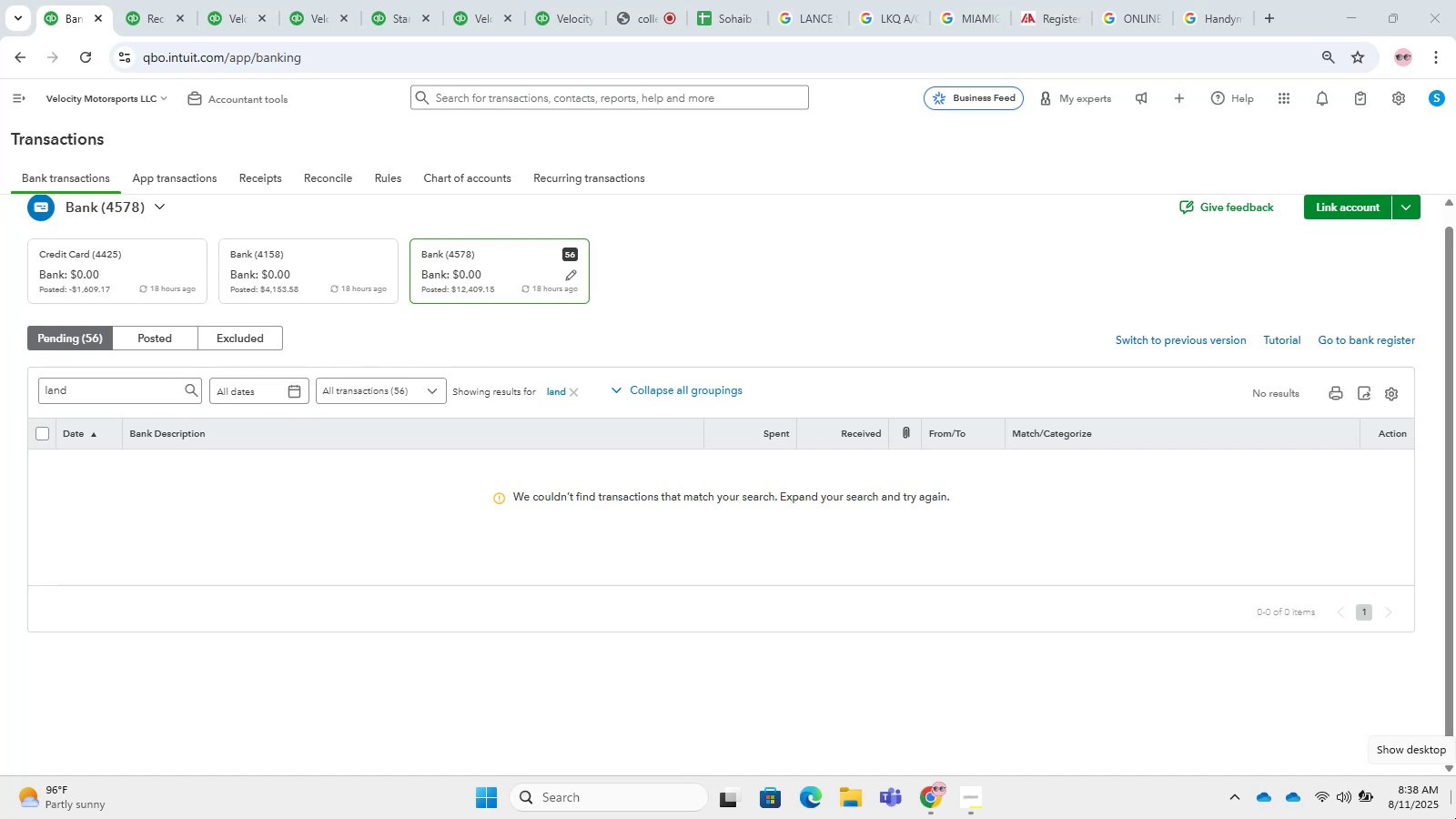 
hold_key(key=CapsLock, duration=1.51)
 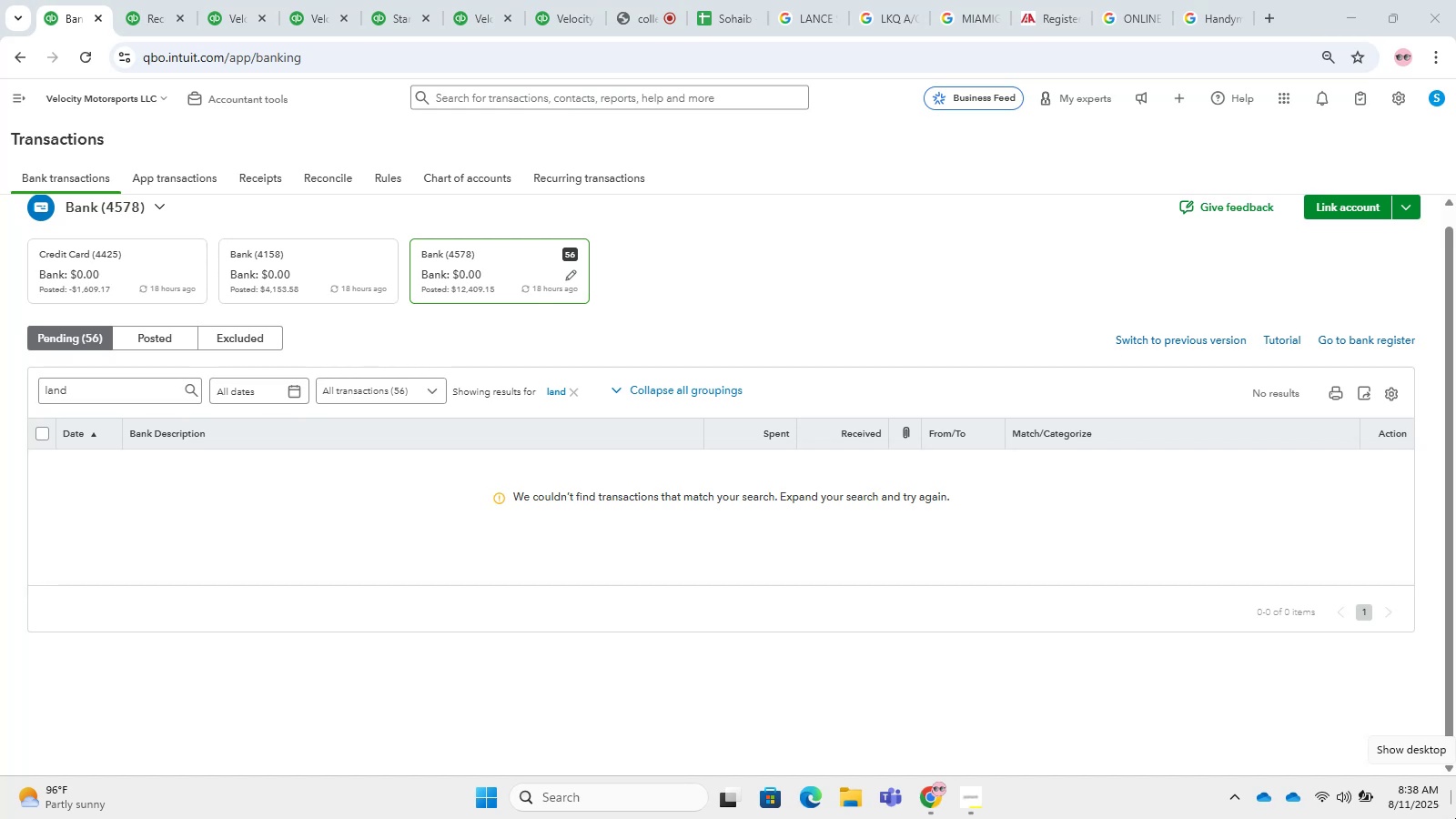 
hold_key(key=CapsLock, duration=1.53)
 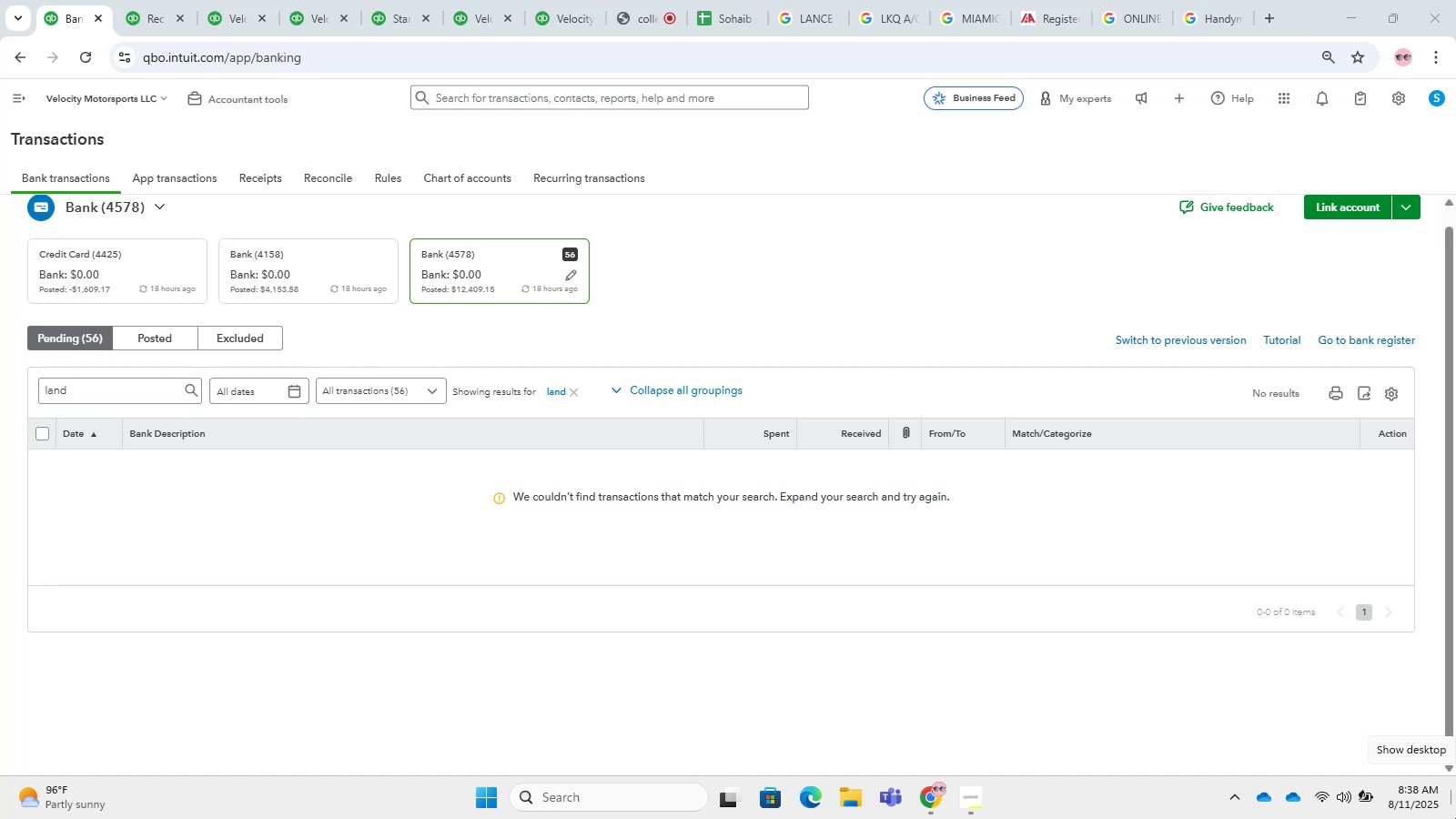 
hold_key(key=CapsLock, duration=1.51)
 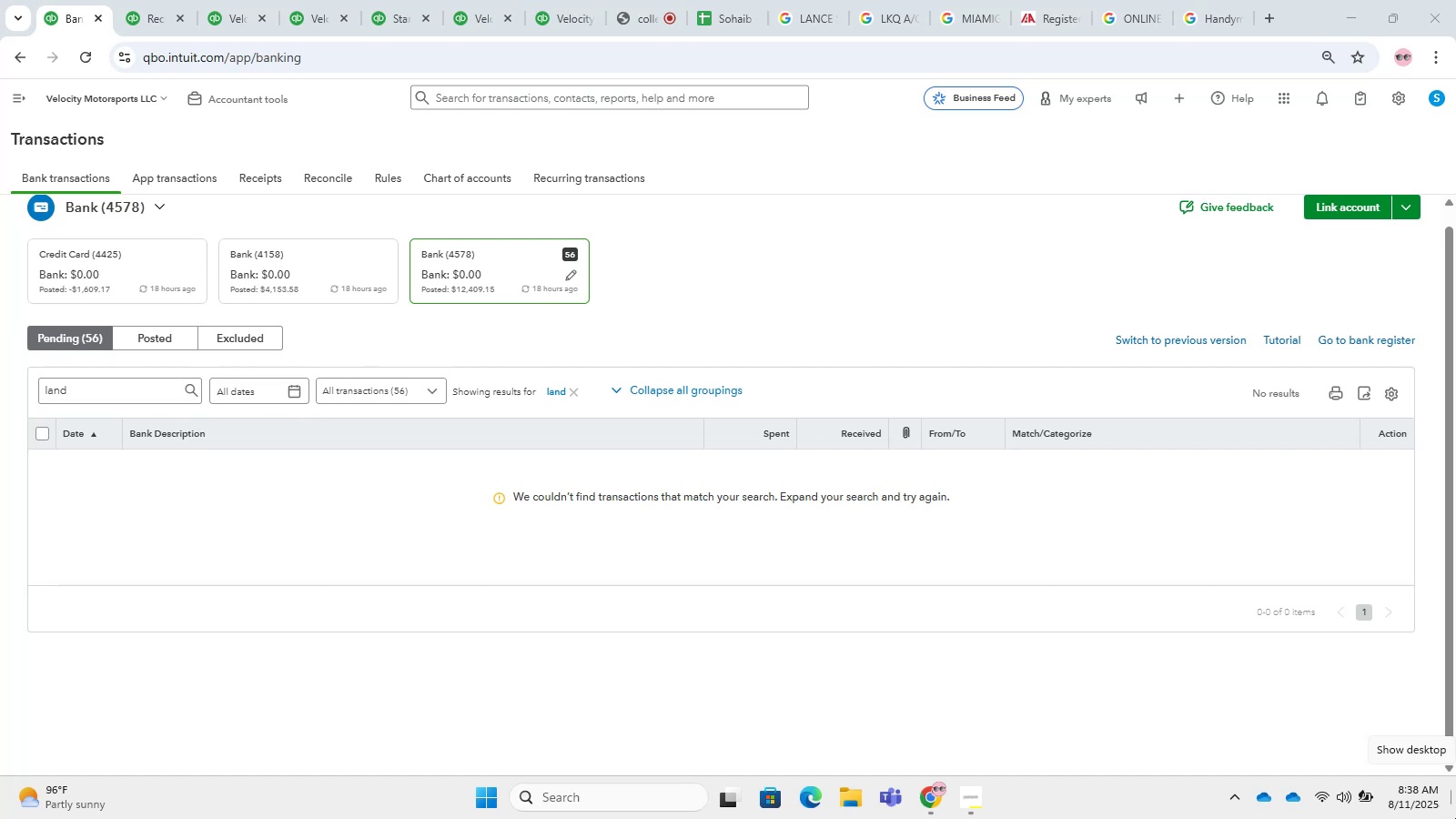 
hold_key(key=CapsLock, duration=1.52)
 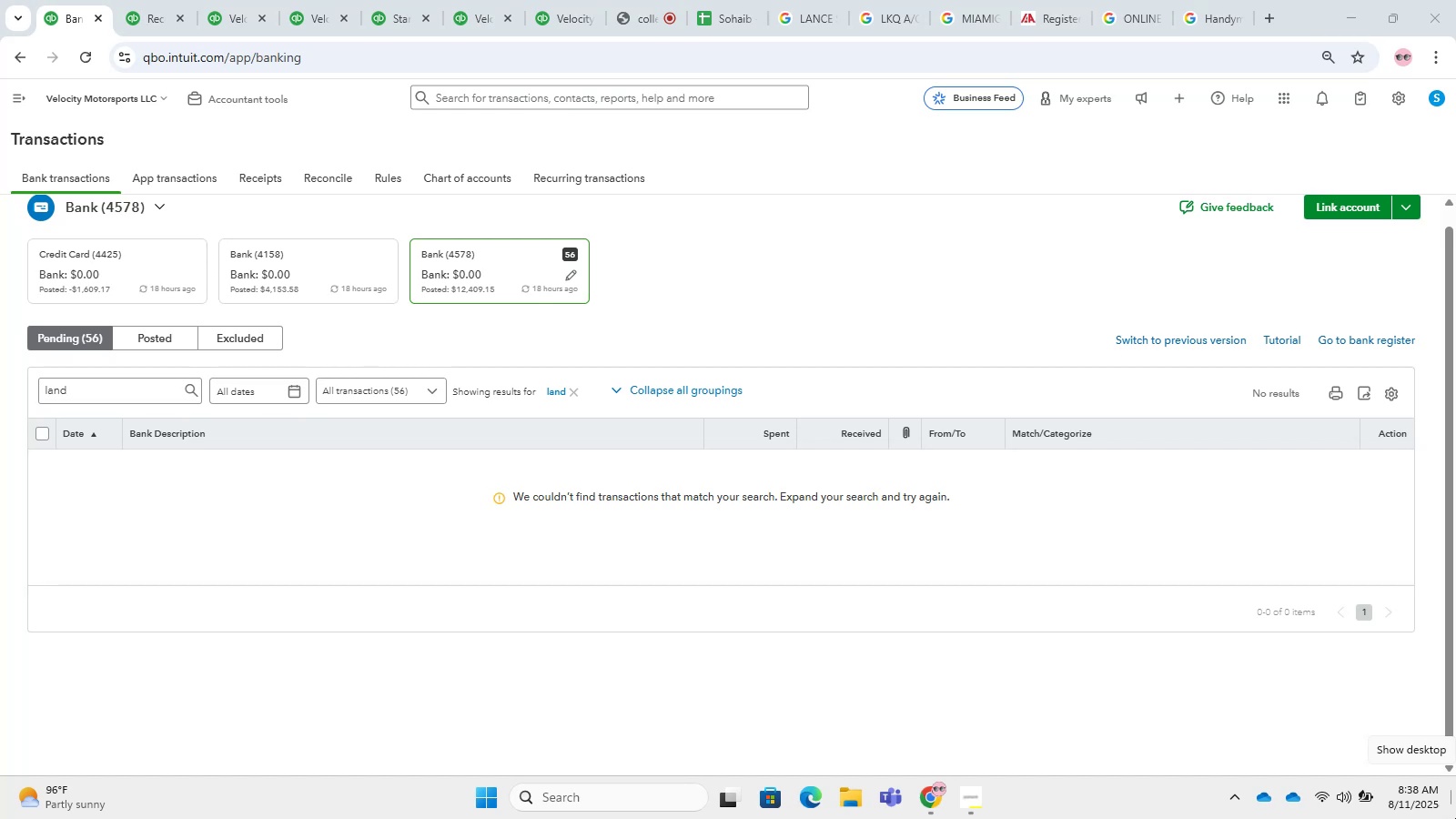 
hold_key(key=CapsLock, duration=1.51)
 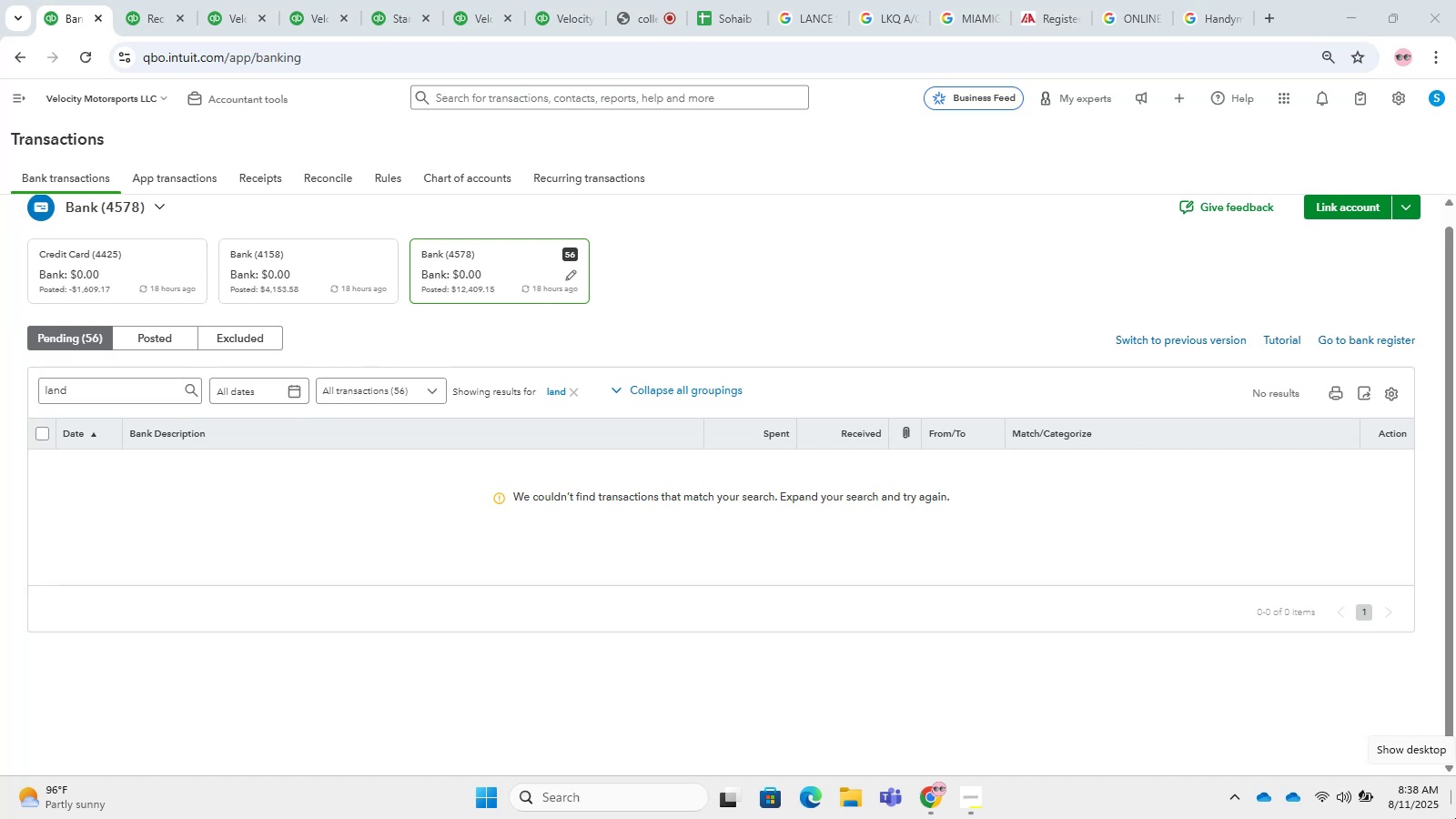 
hold_key(key=CapsLock, duration=1.53)
 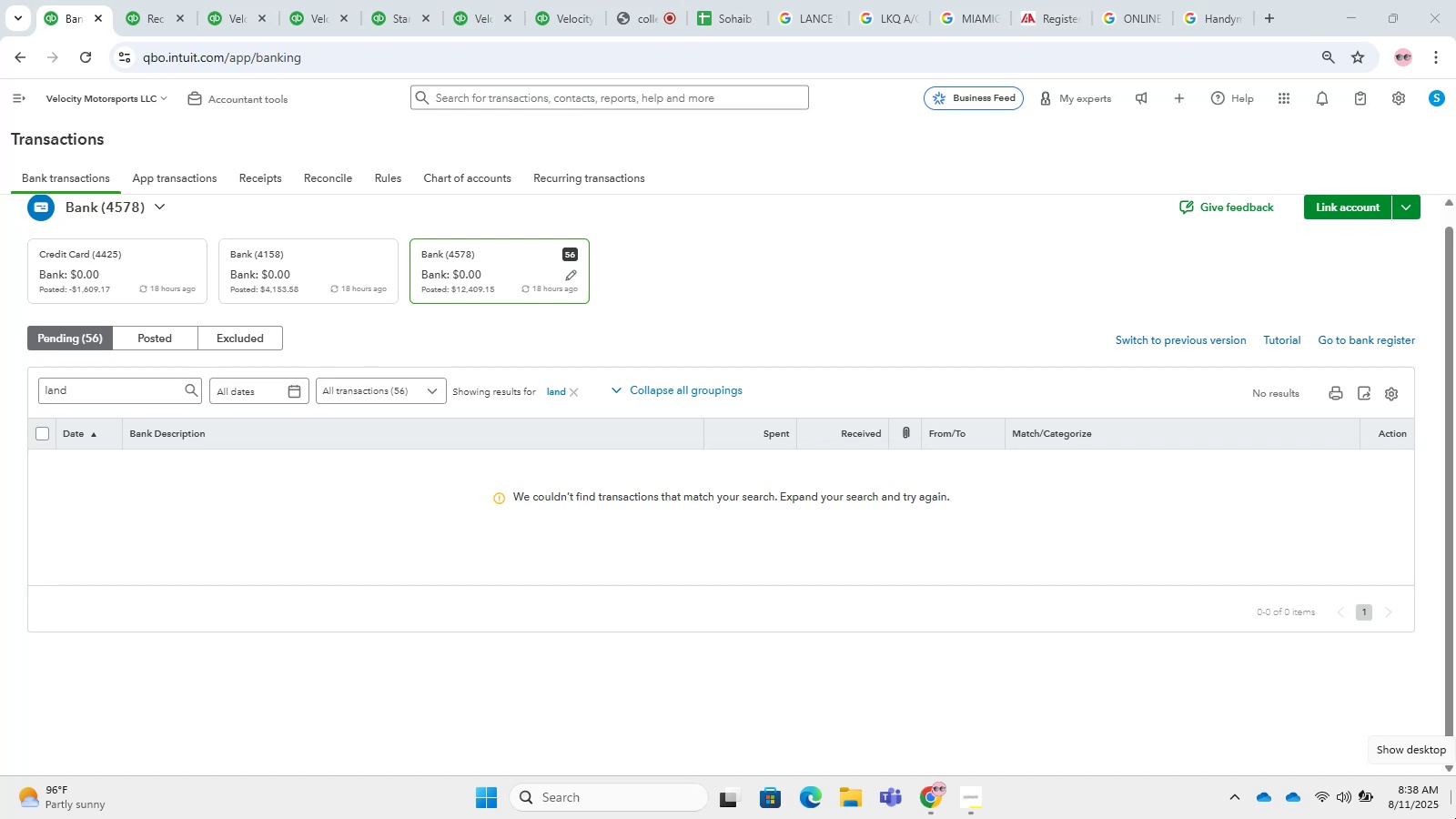 
hold_key(key=CapsLock, duration=1.51)
 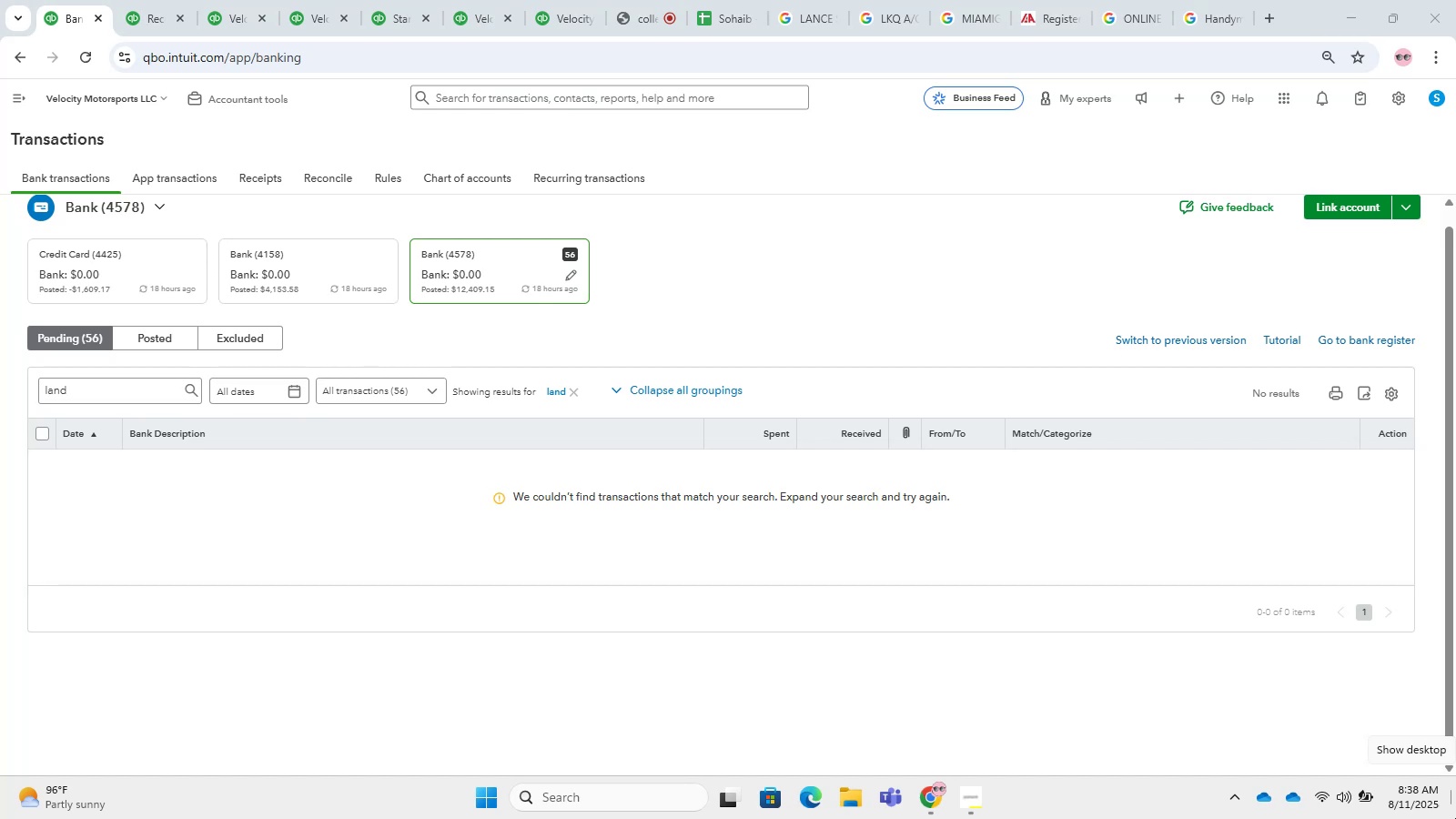 
hold_key(key=CapsLock, duration=1.51)
 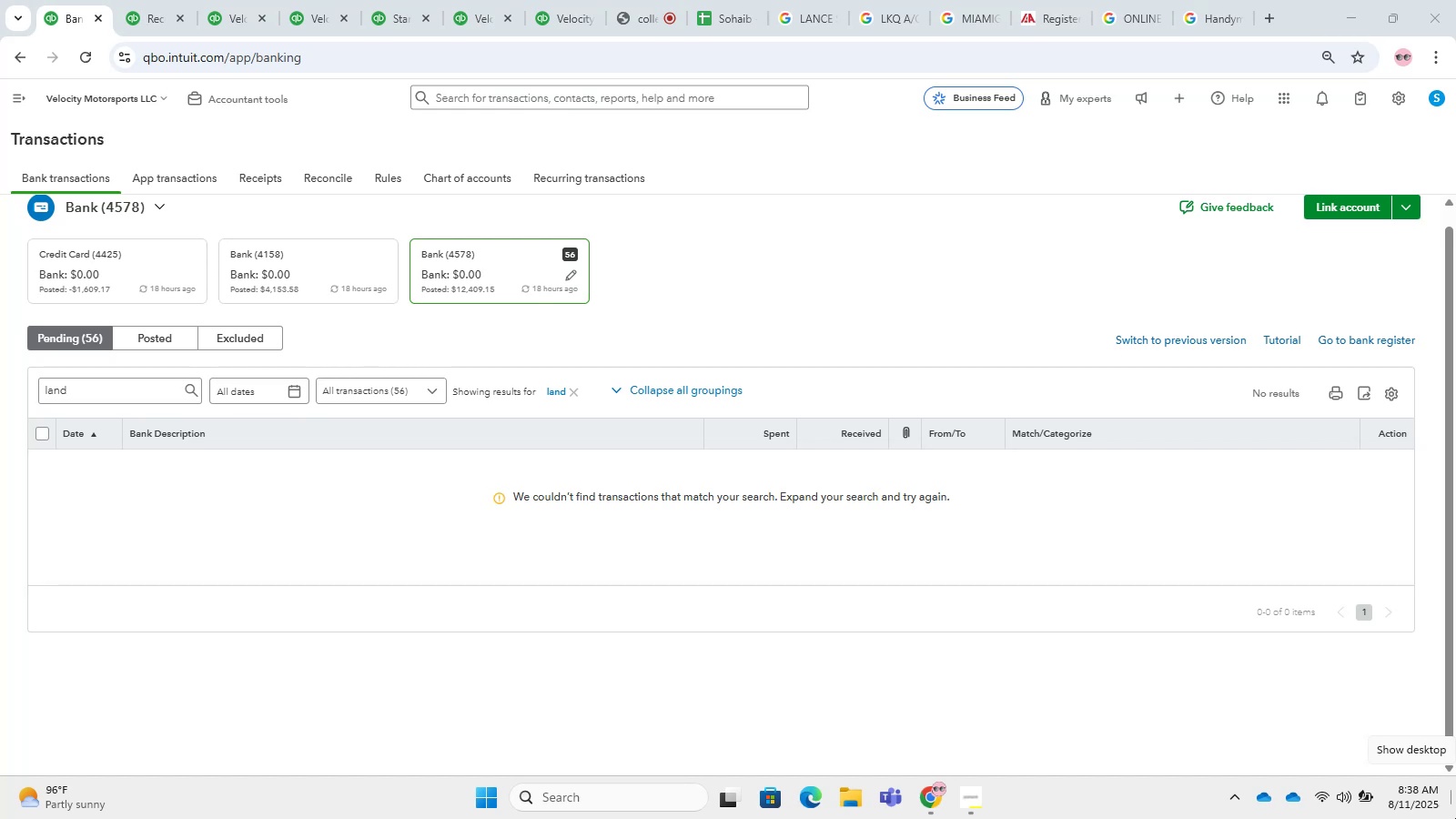 
hold_key(key=CapsLock, duration=1.52)
 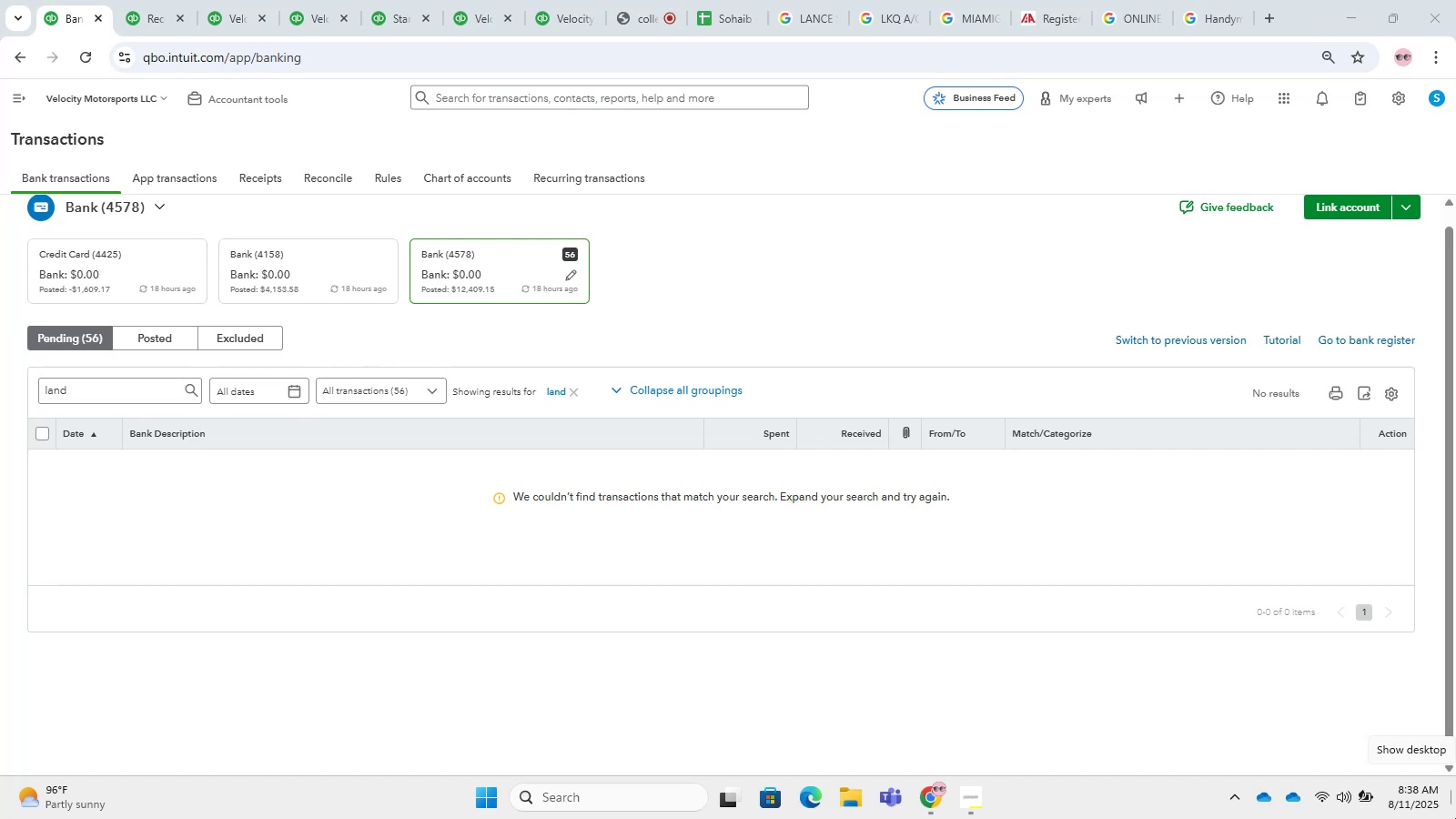 
hold_key(key=CapsLock, duration=1.5)
 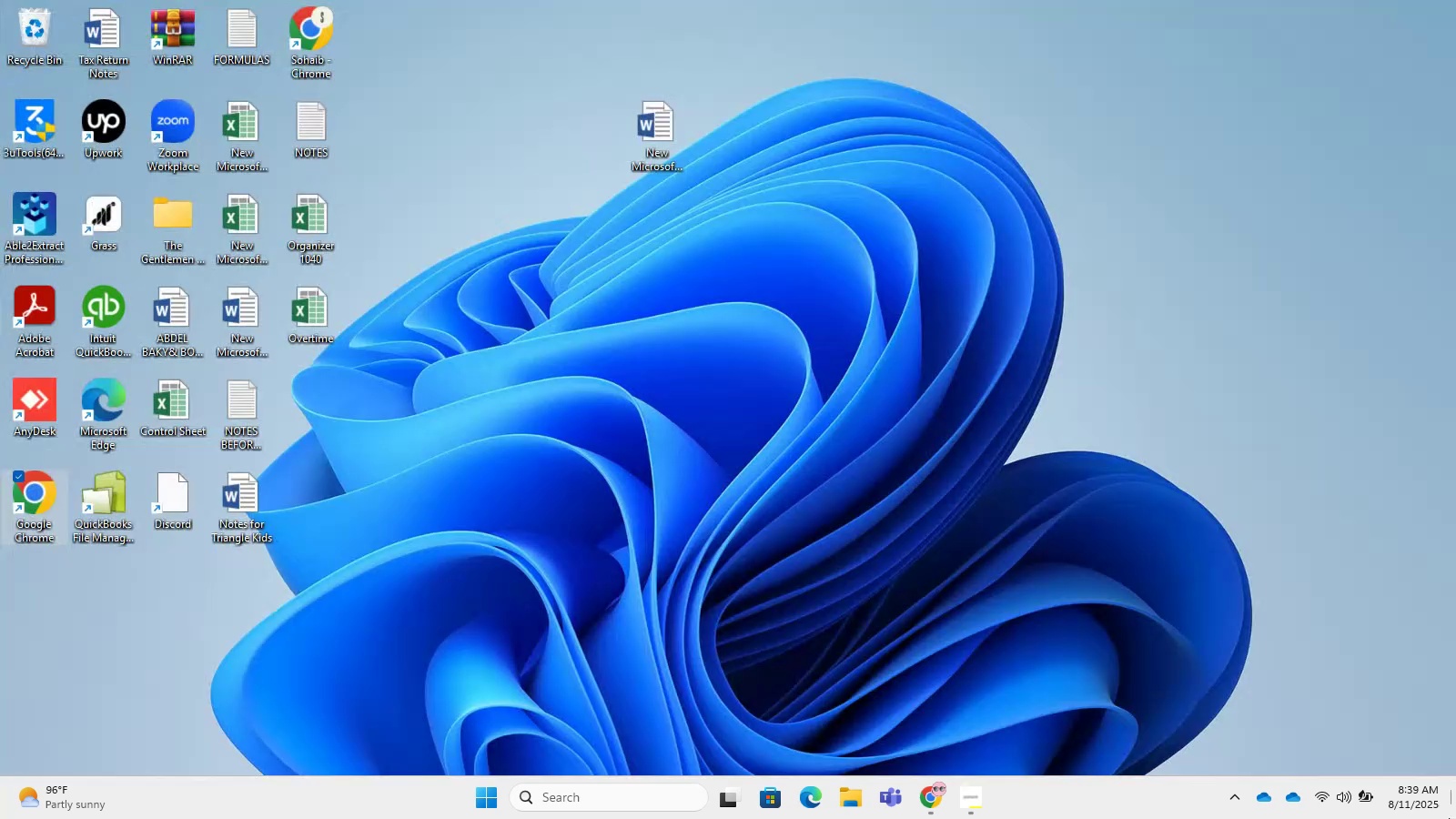 
left_click([1455, 818])
 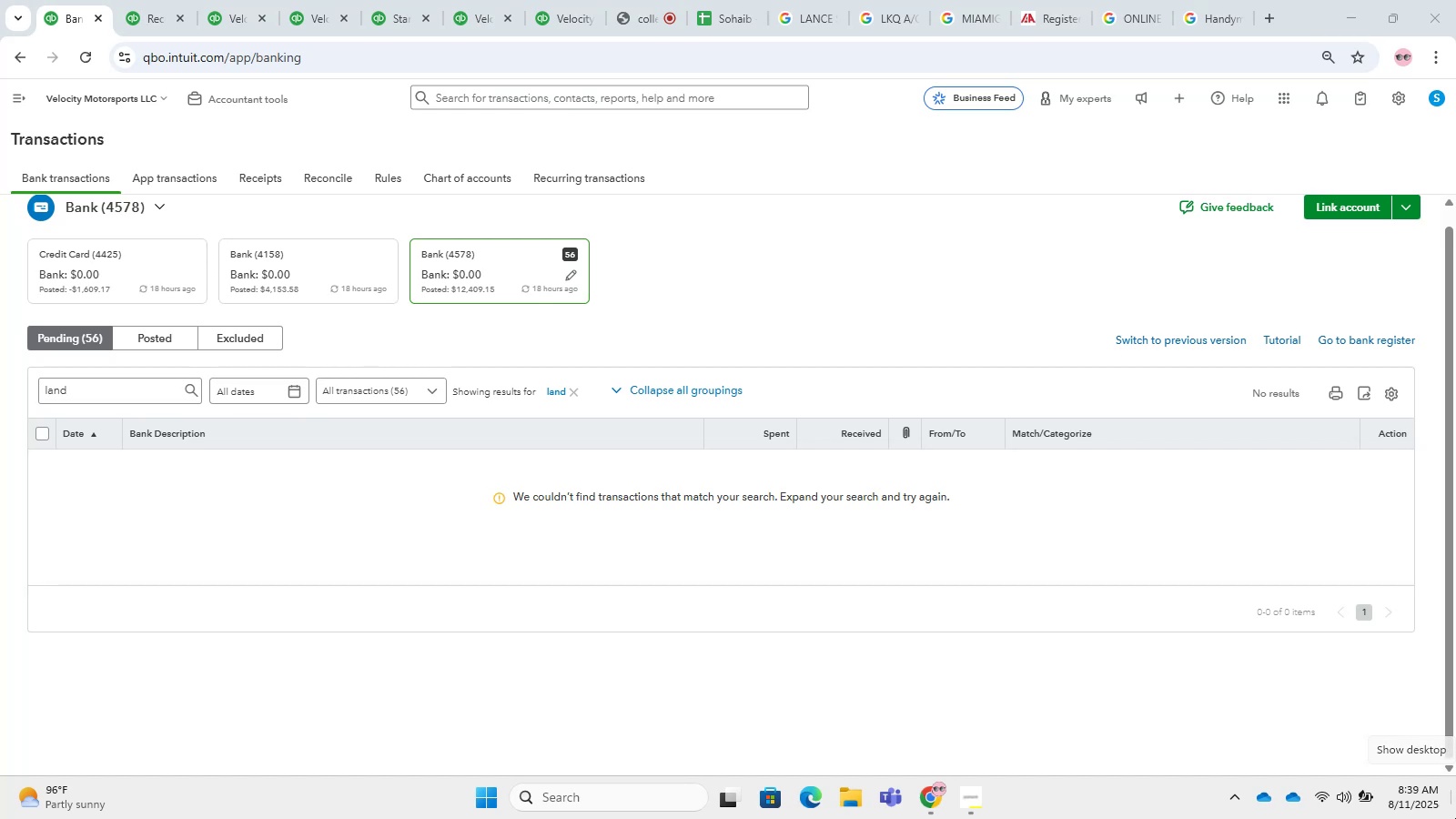 
hold_key(key=CapsLock, duration=1.53)
 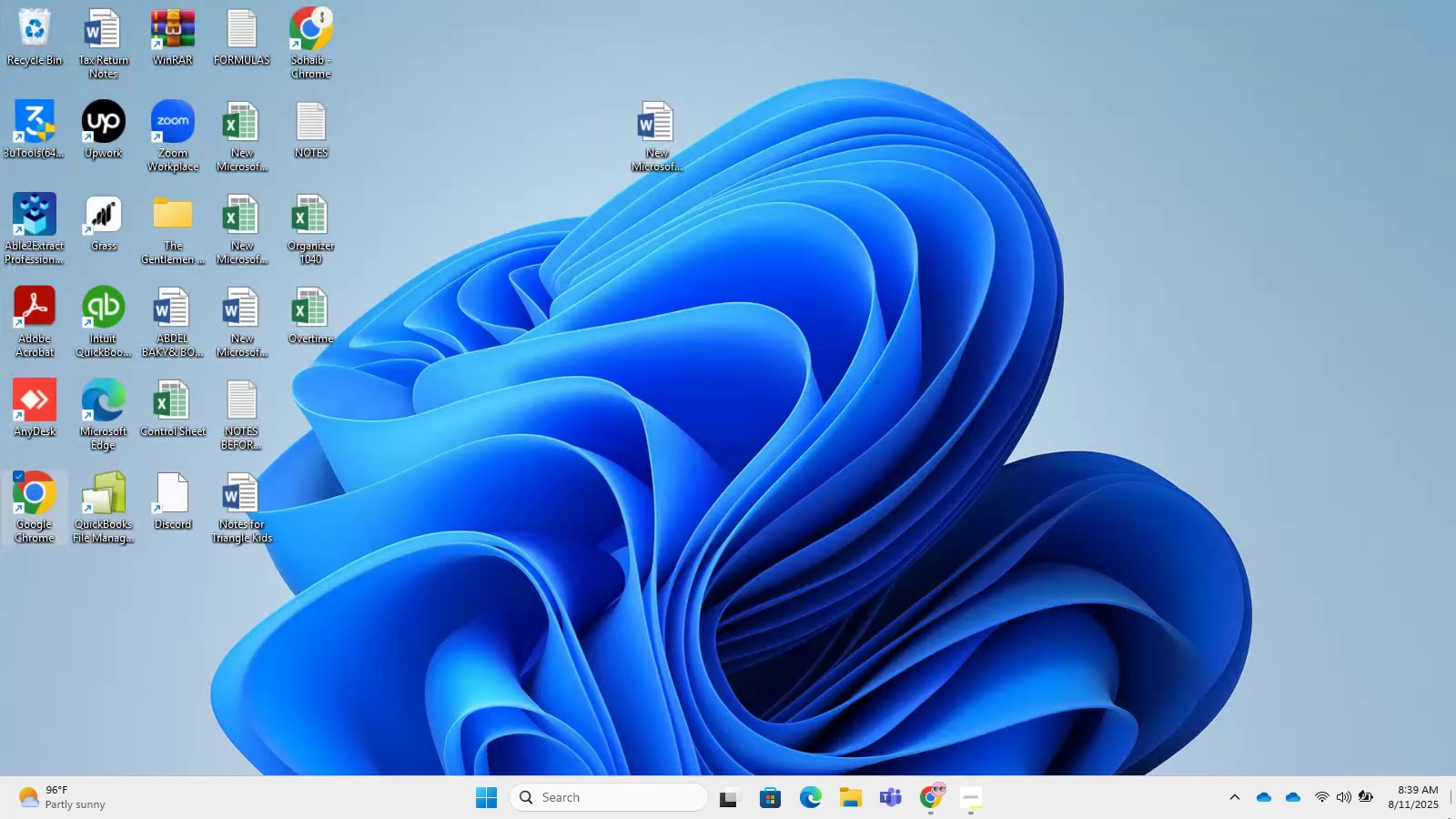 
hold_key(key=CapsLock, duration=1.53)
 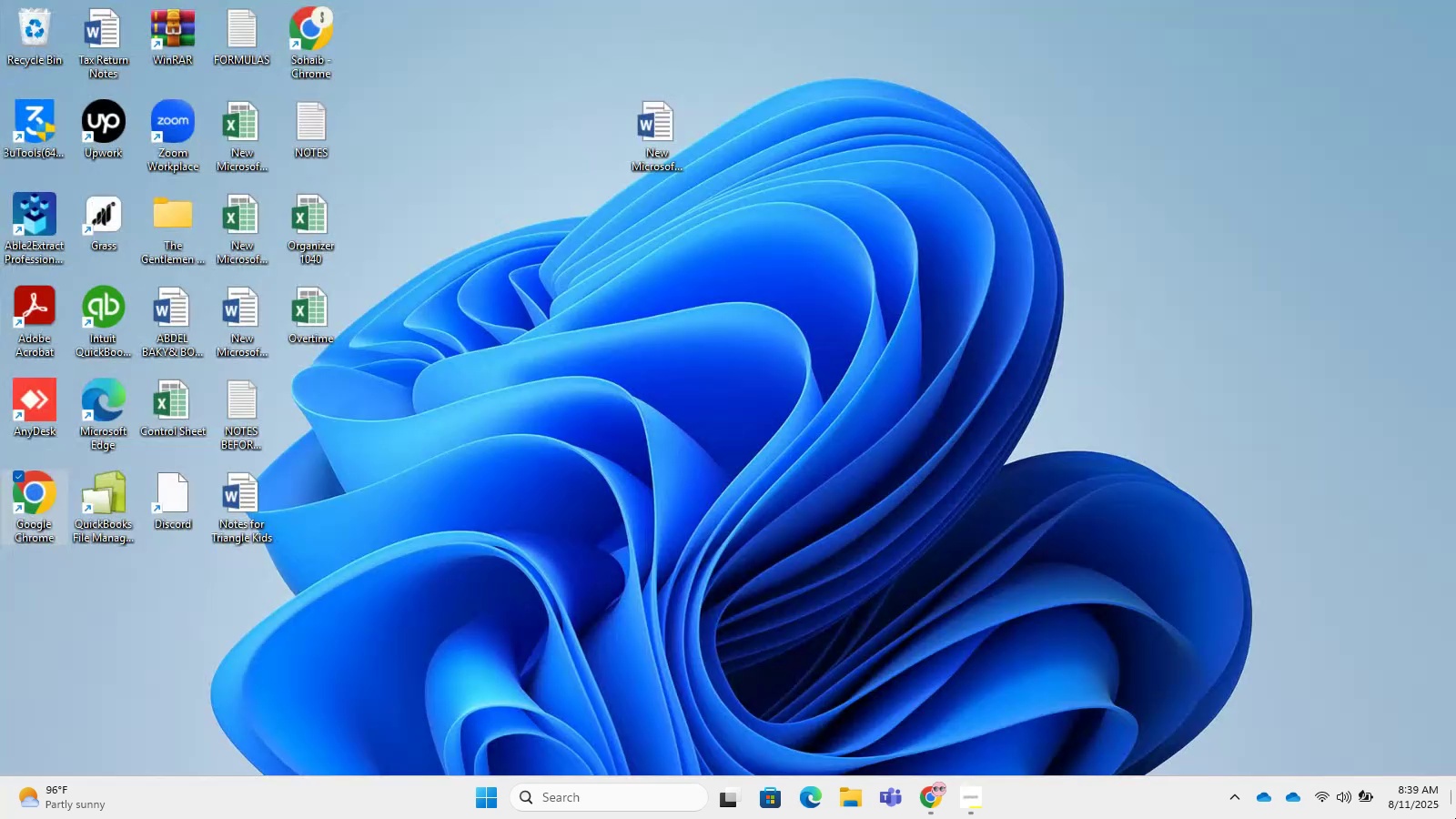 
hold_key(key=CapsLock, duration=1.51)
 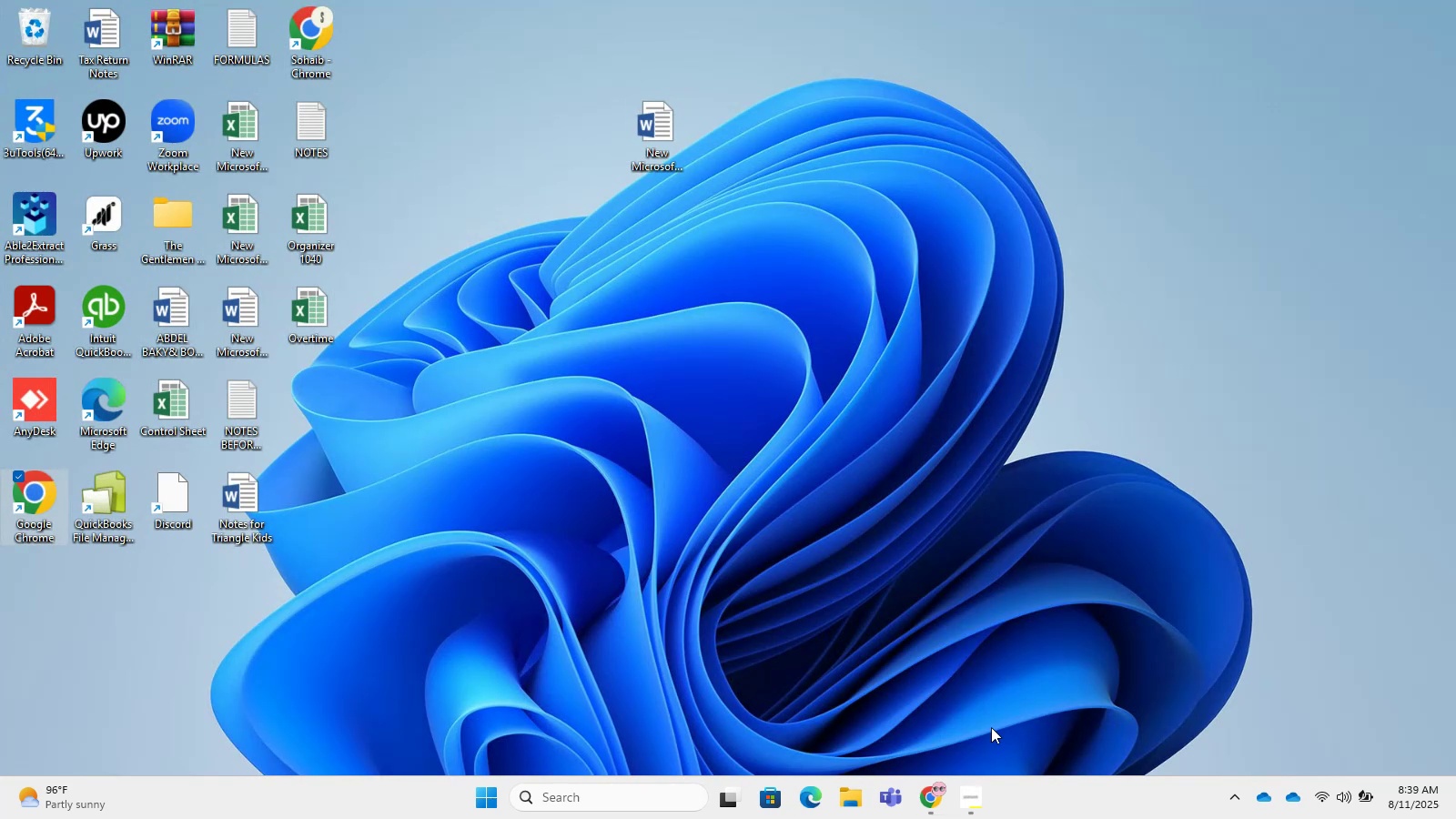 
hold_key(key=CapsLock, duration=1.51)
 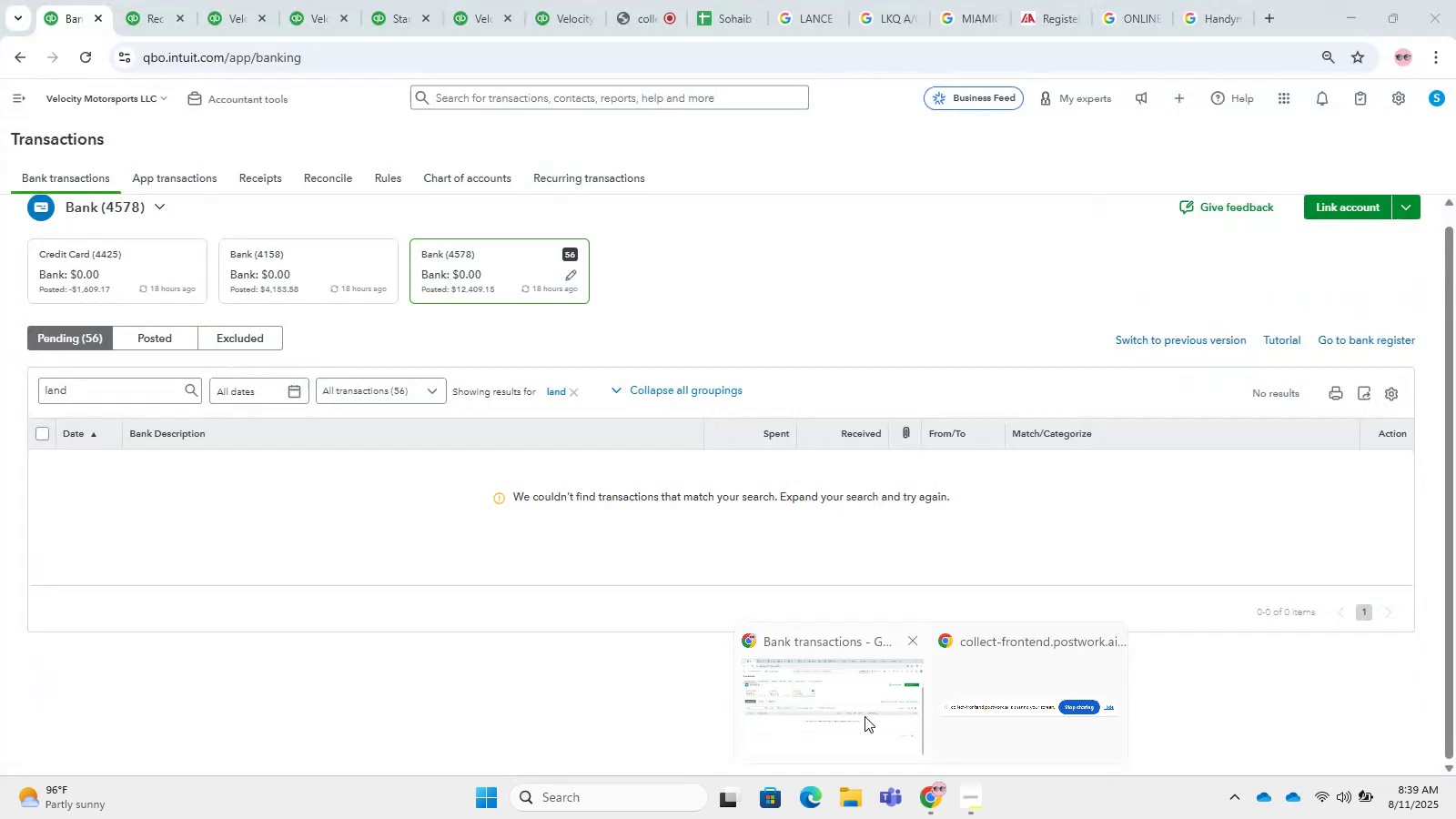 
left_click([948, 783])
 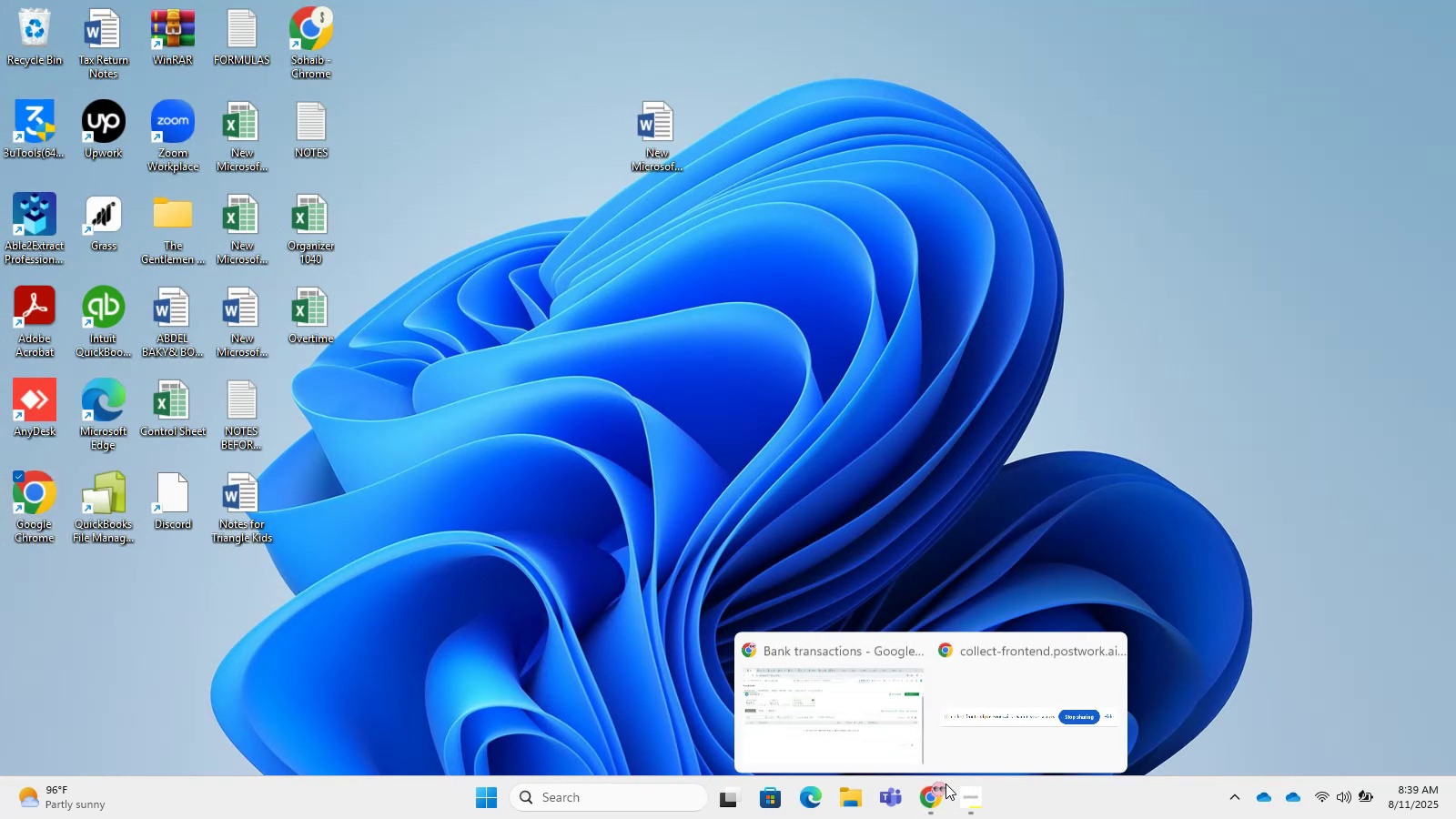 
hold_key(key=CapsLock, duration=1.52)
 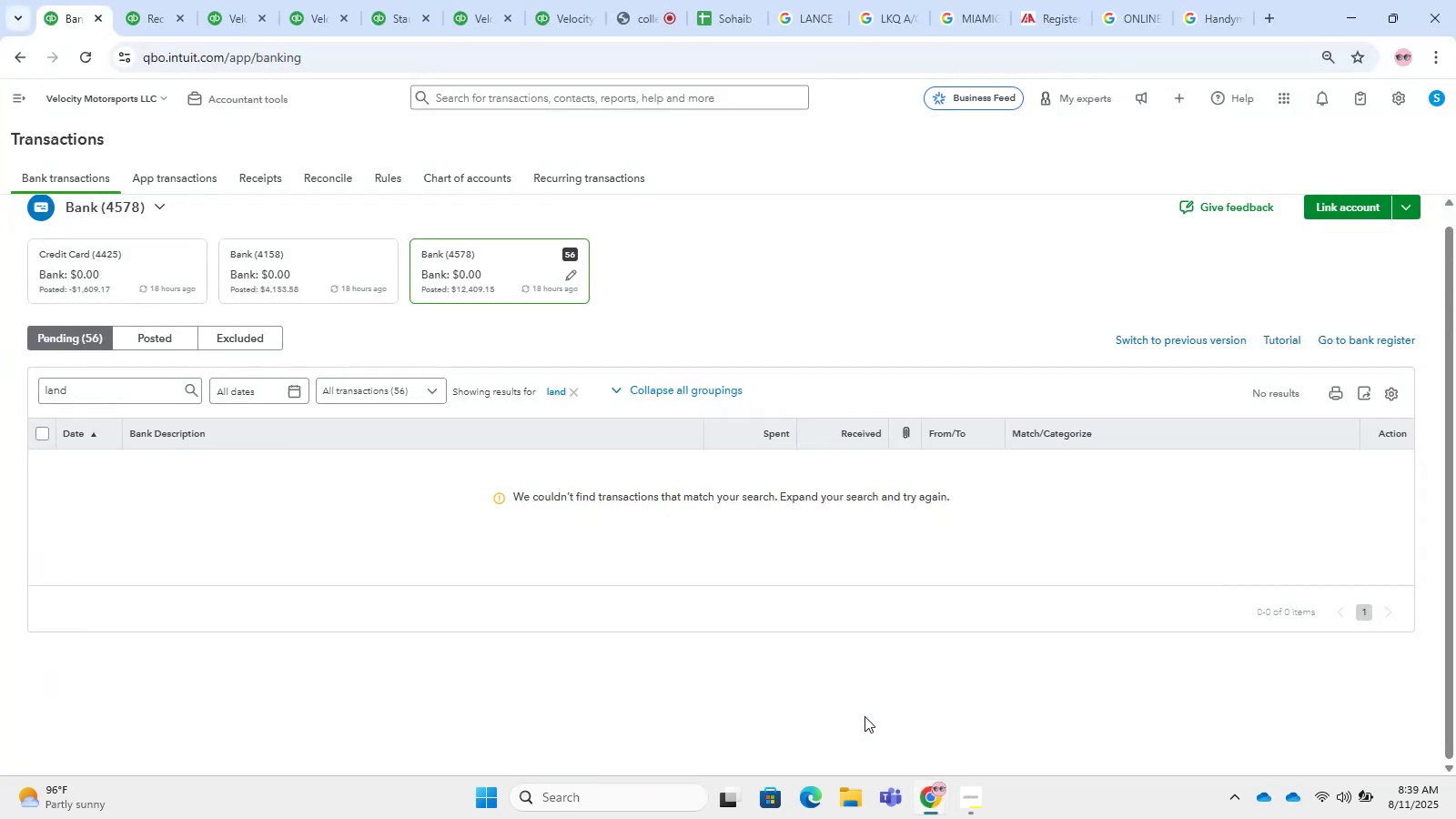 
left_click([864, 716])
 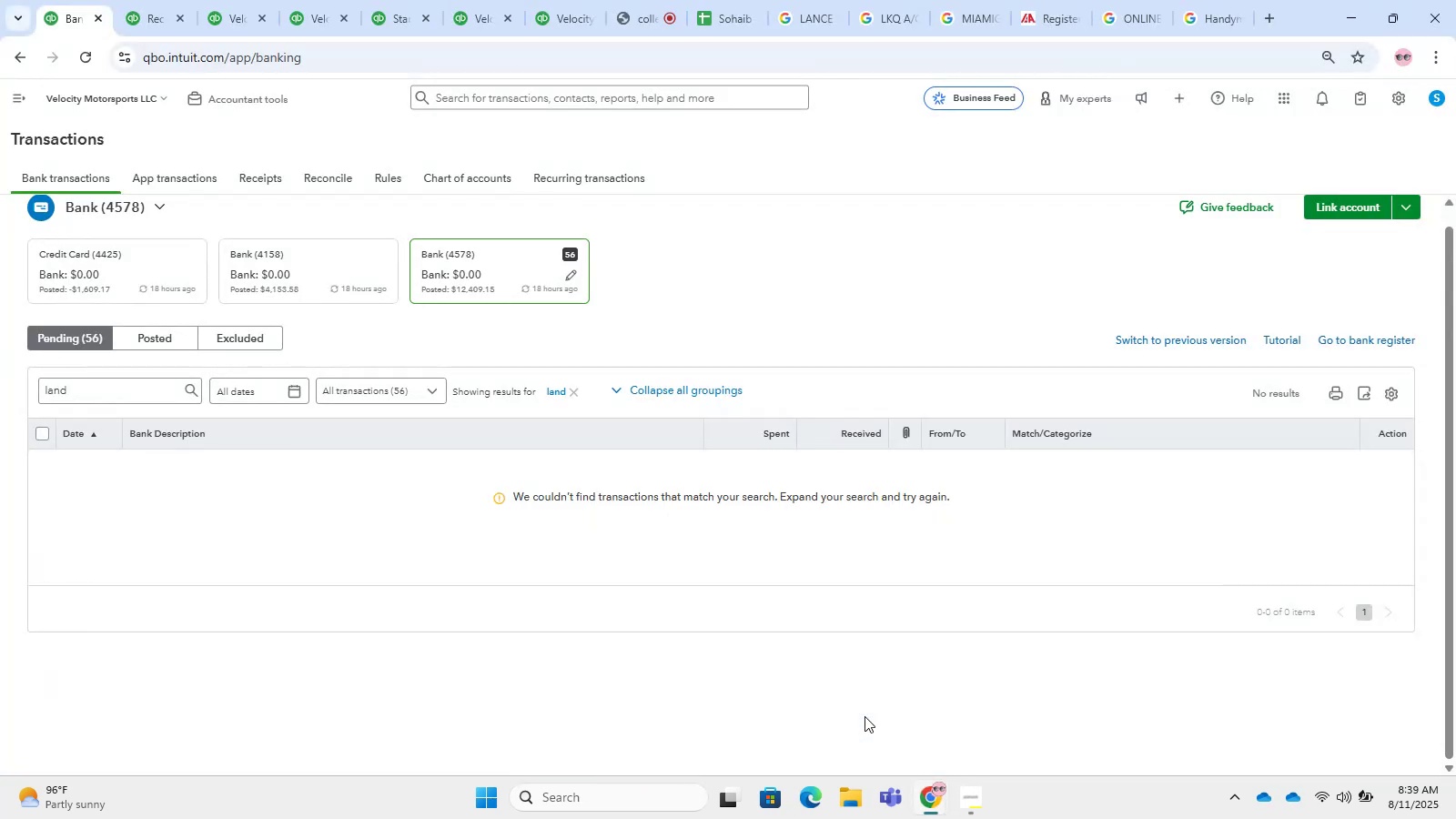 
hold_key(key=CapsLock, duration=1.53)
 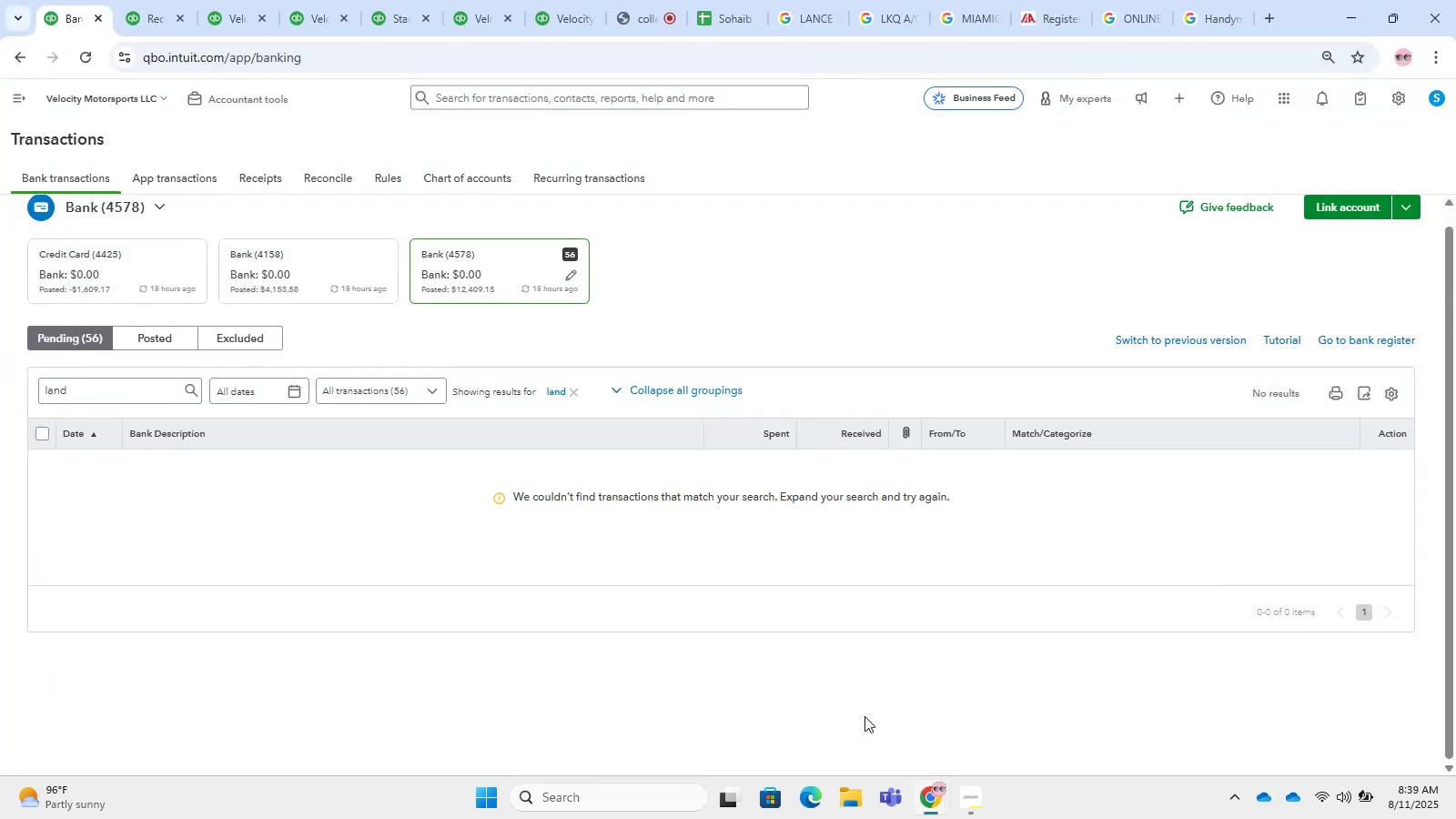 
hold_key(key=CapsLock, duration=1.51)
 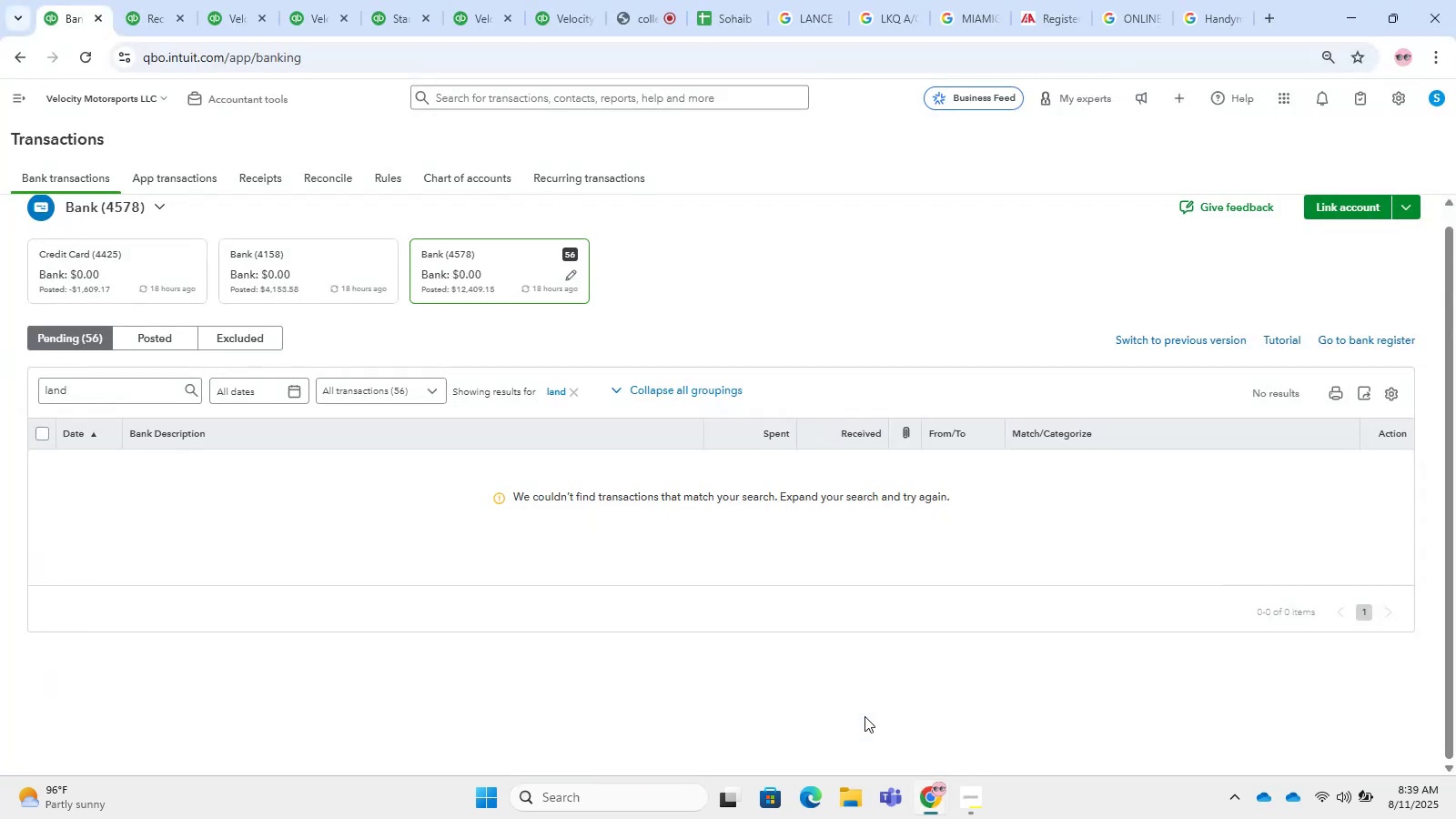 
hold_key(key=CapsLock, duration=1.52)
 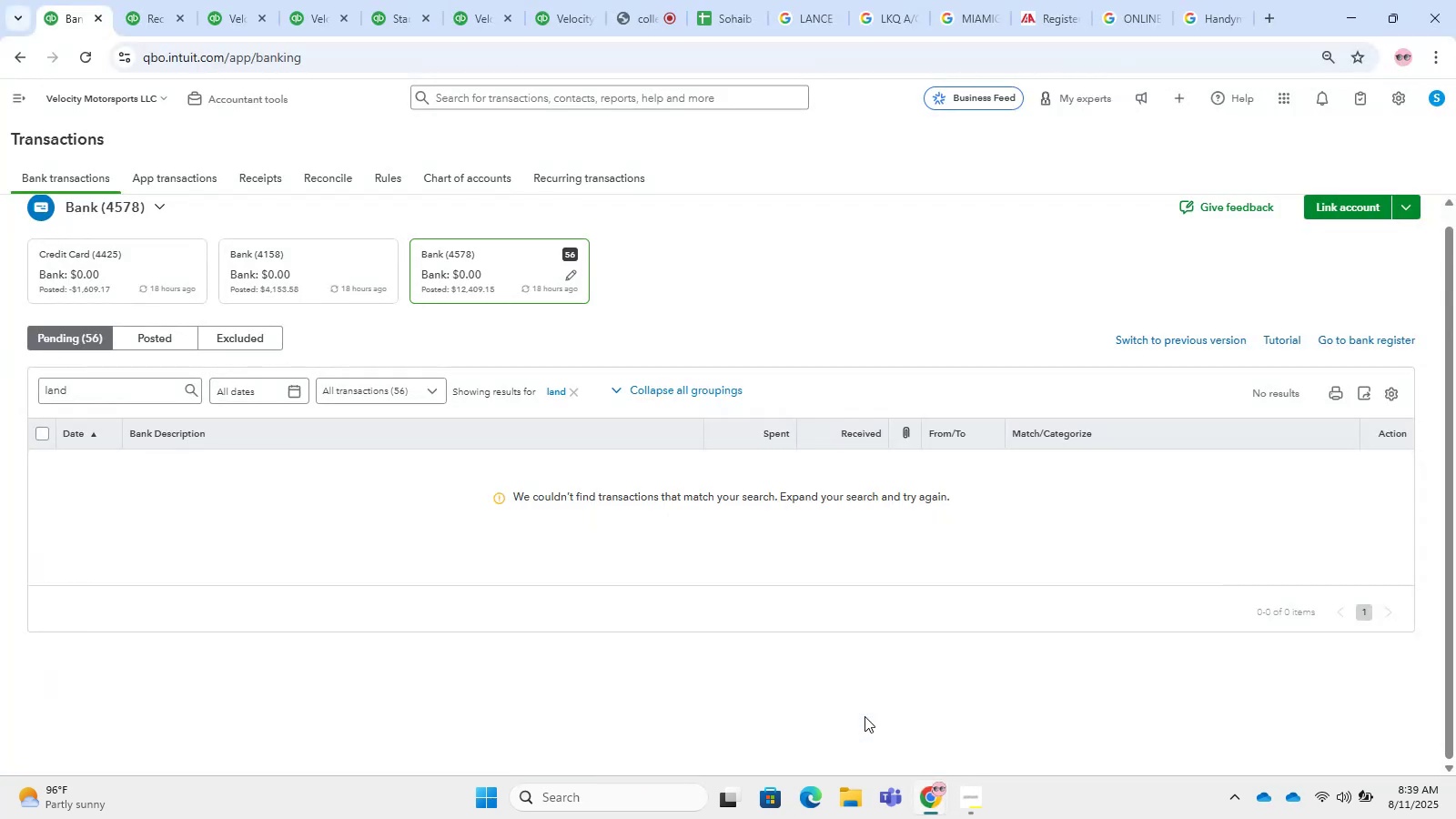 
hold_key(key=CapsLock, duration=1.52)
 